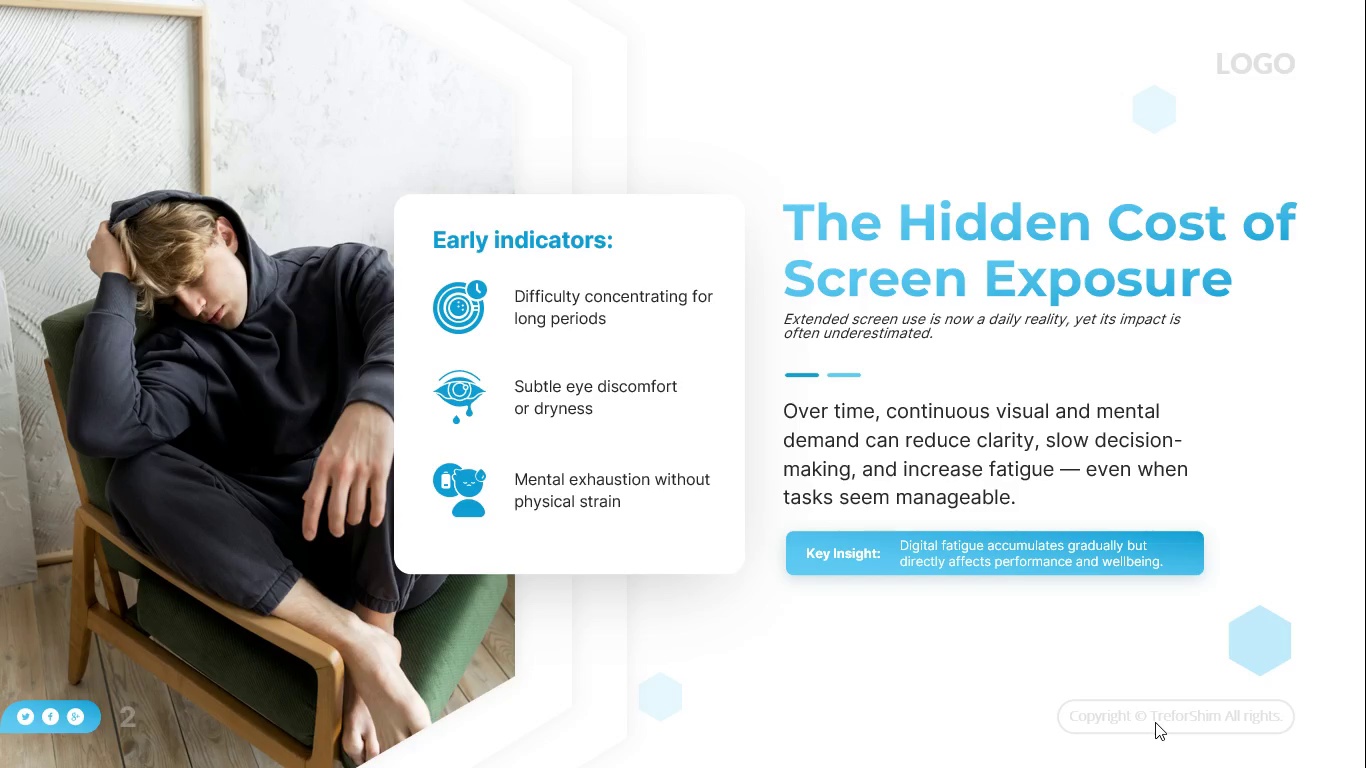 
wait(10.23)
 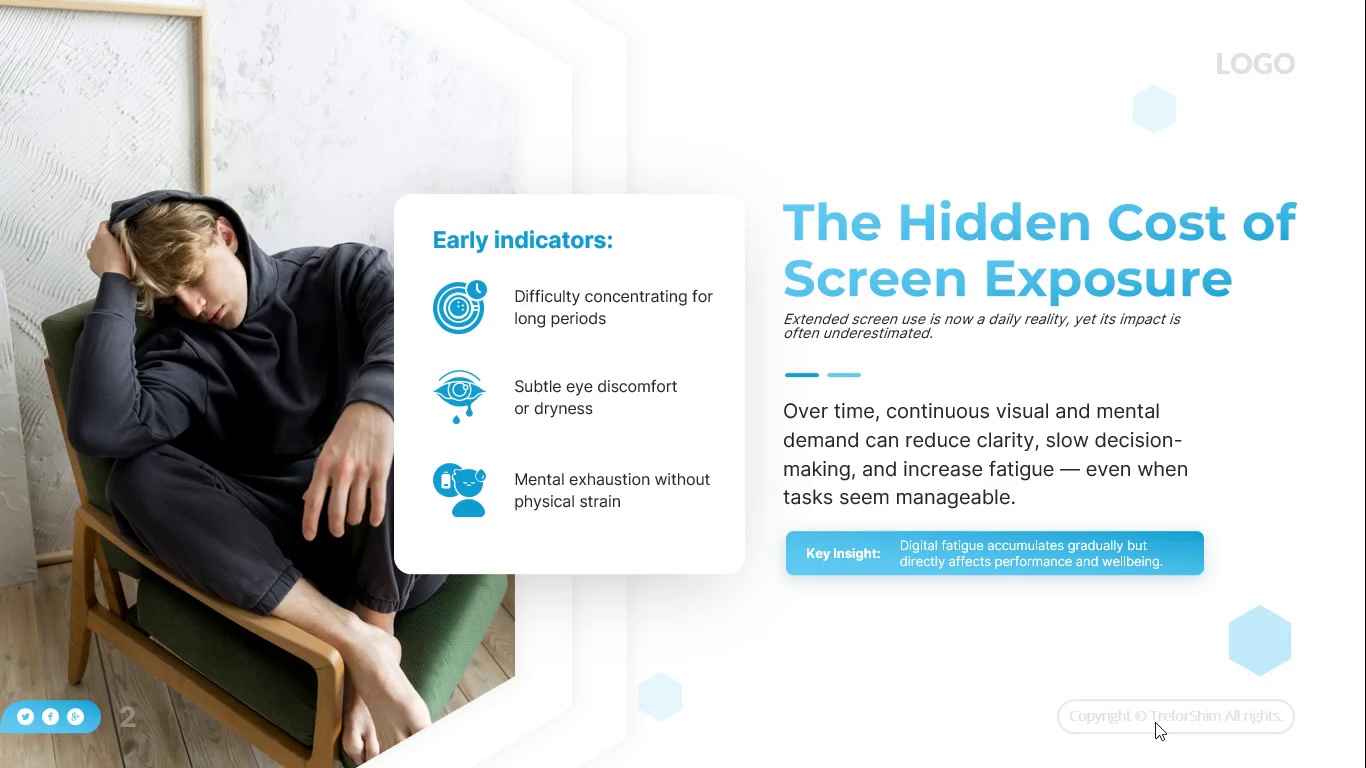 
key(Escape)
 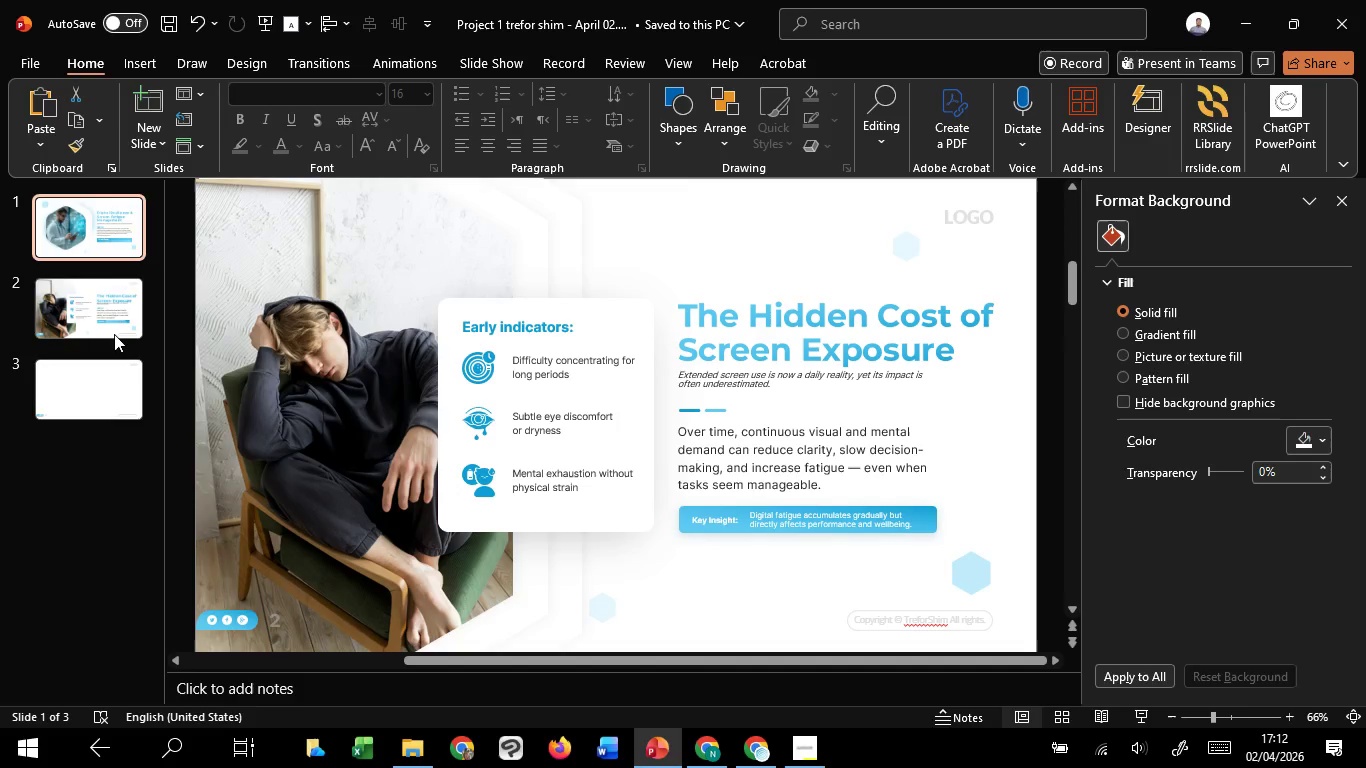 
double_click([114, 334])
 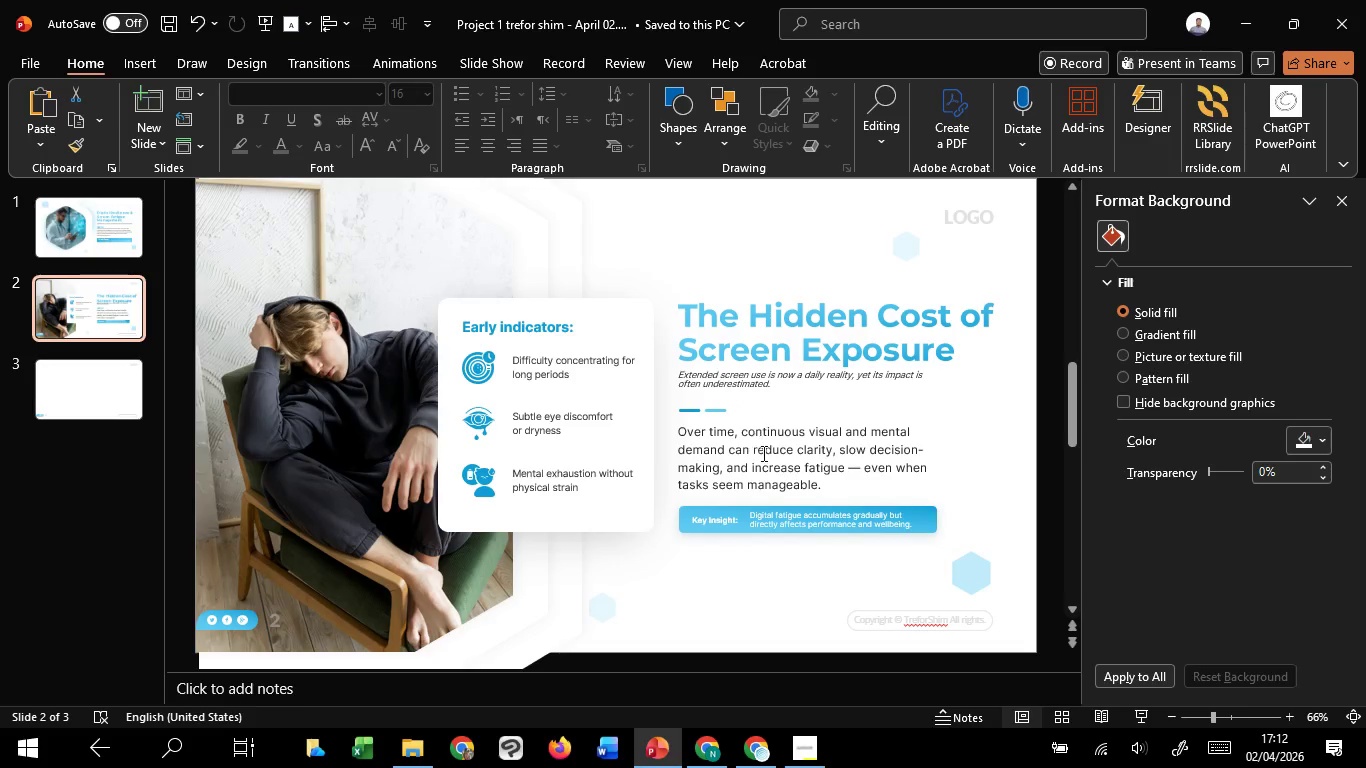 
left_click([754, 472])
 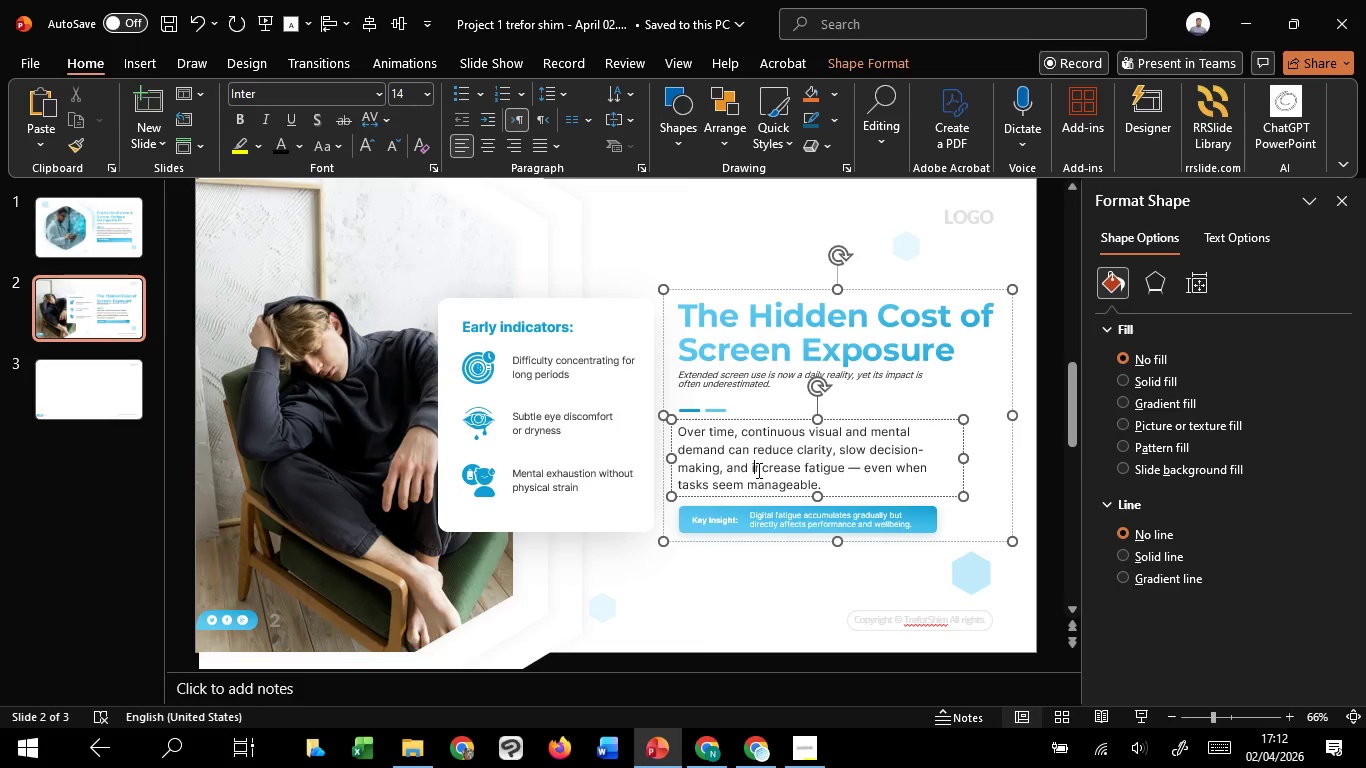 
left_click([714, 594])
 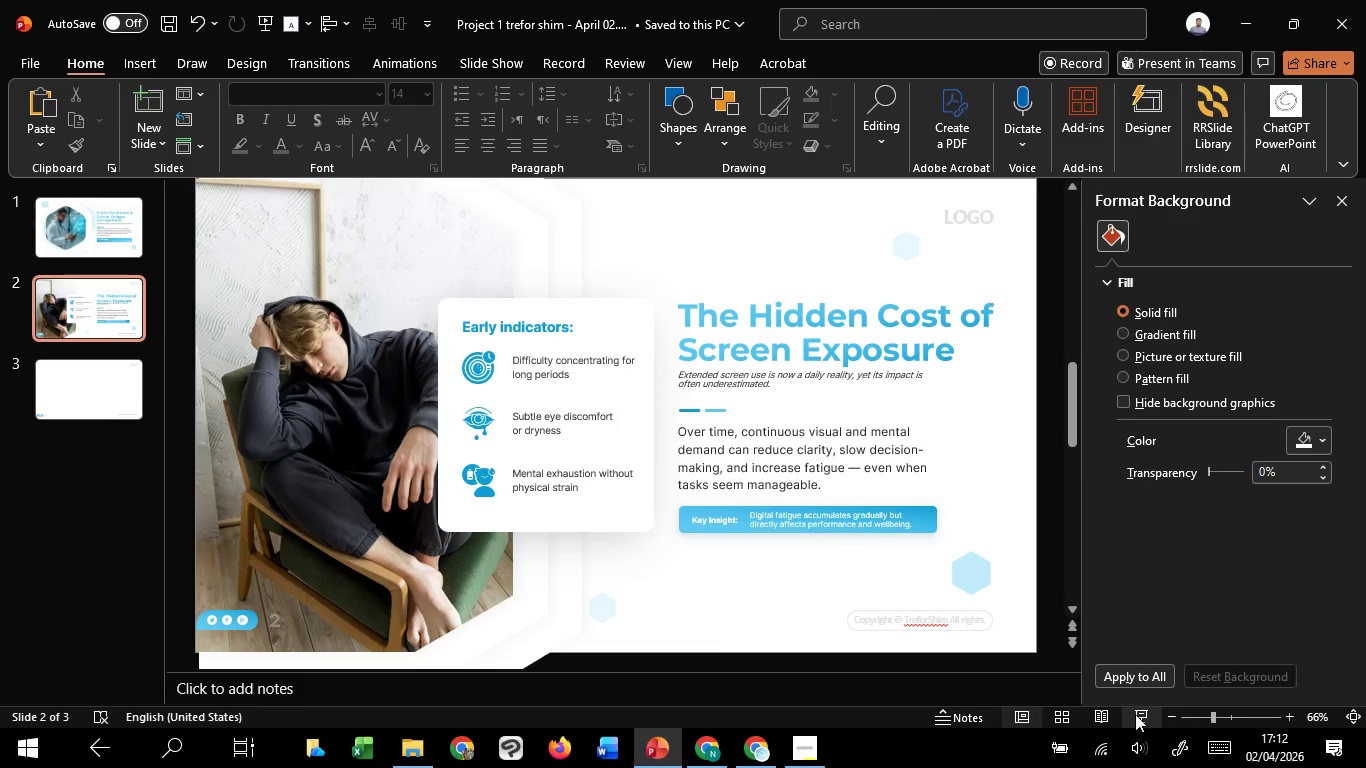 
left_click([1135, 714])
 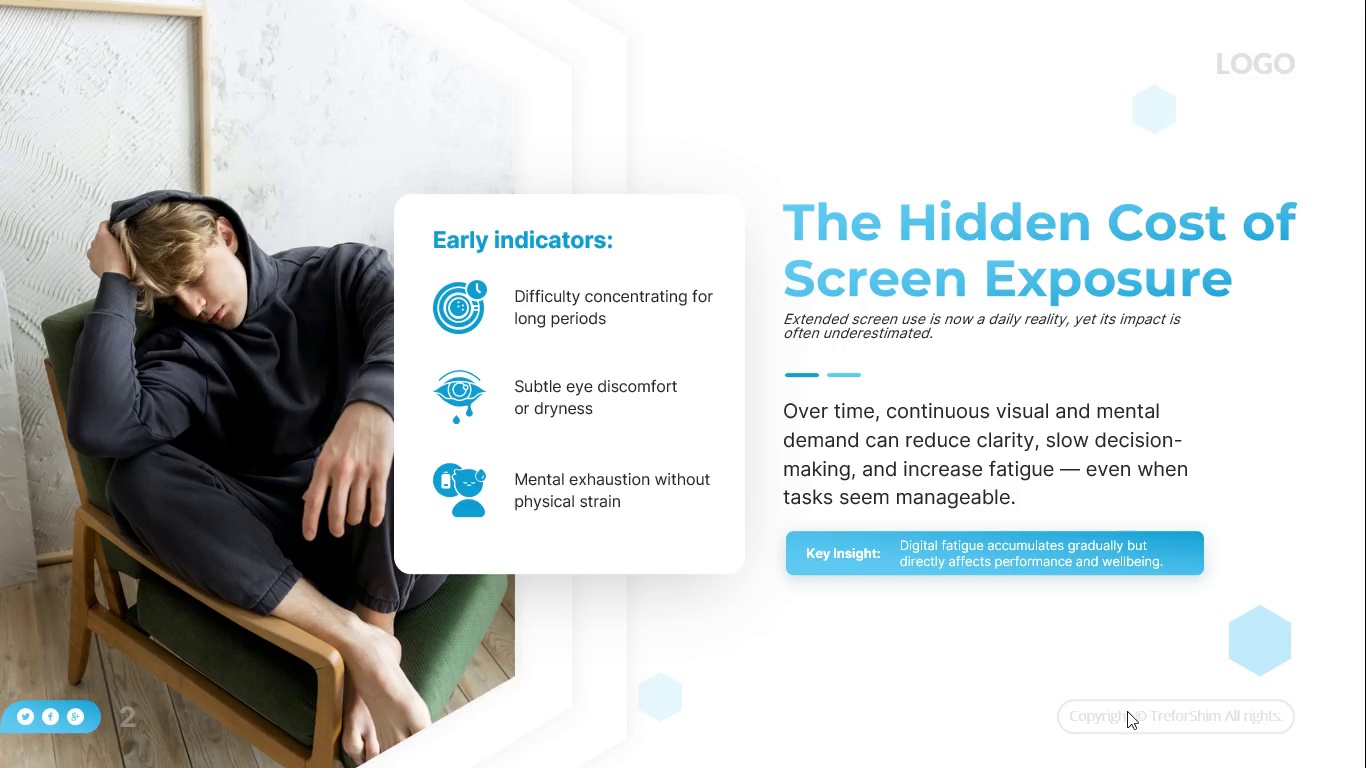 
key(Escape)
 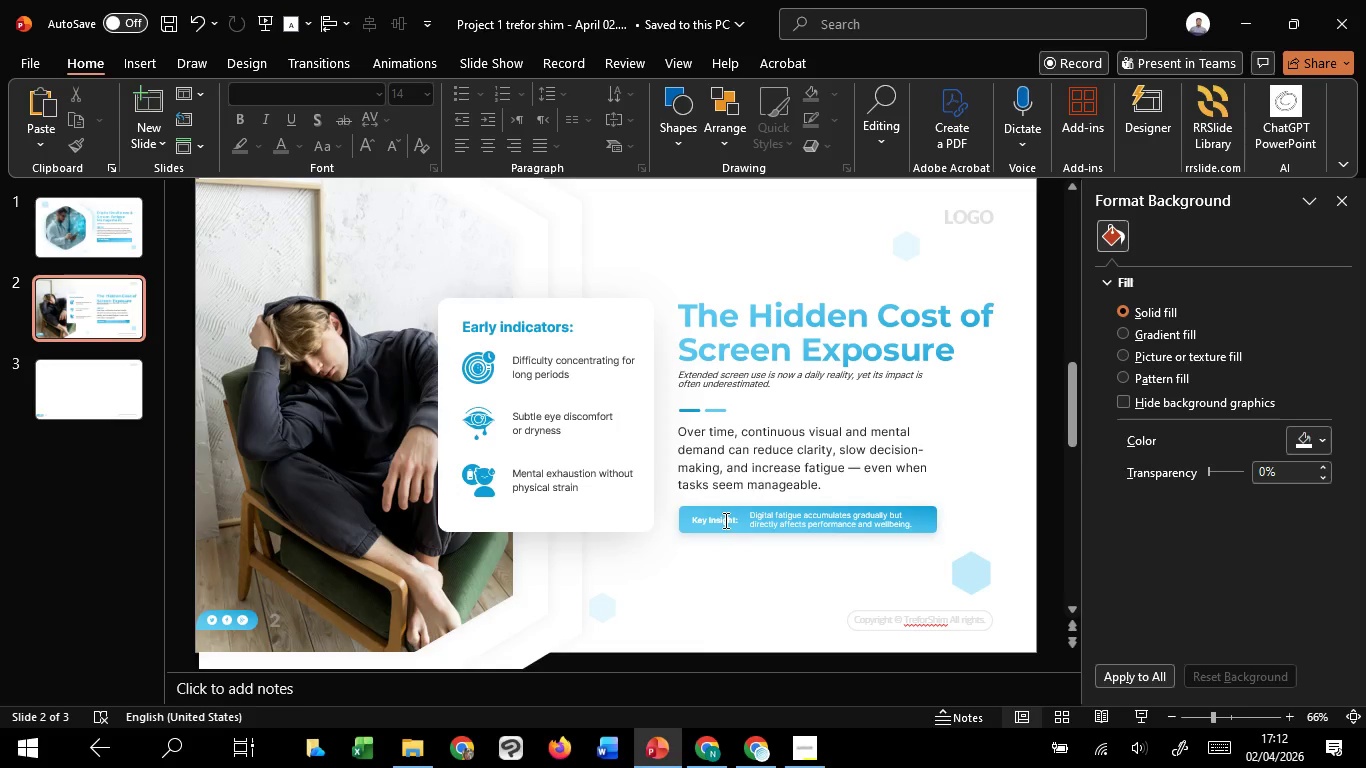 
left_click([724, 519])
 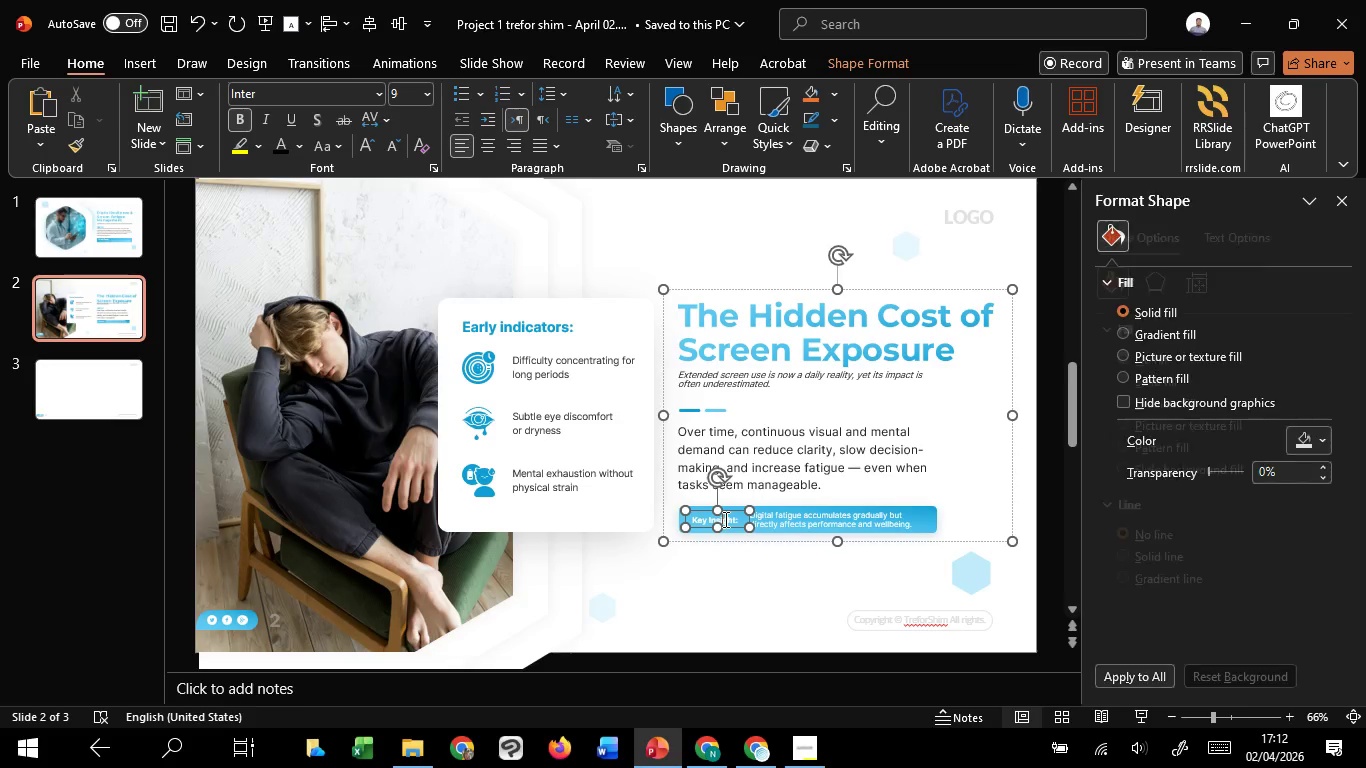 
hold_key(key=ControlLeft, duration=0.88)
scroll: coordinate [728, 520], scroll_direction: up, amount: 5.0
 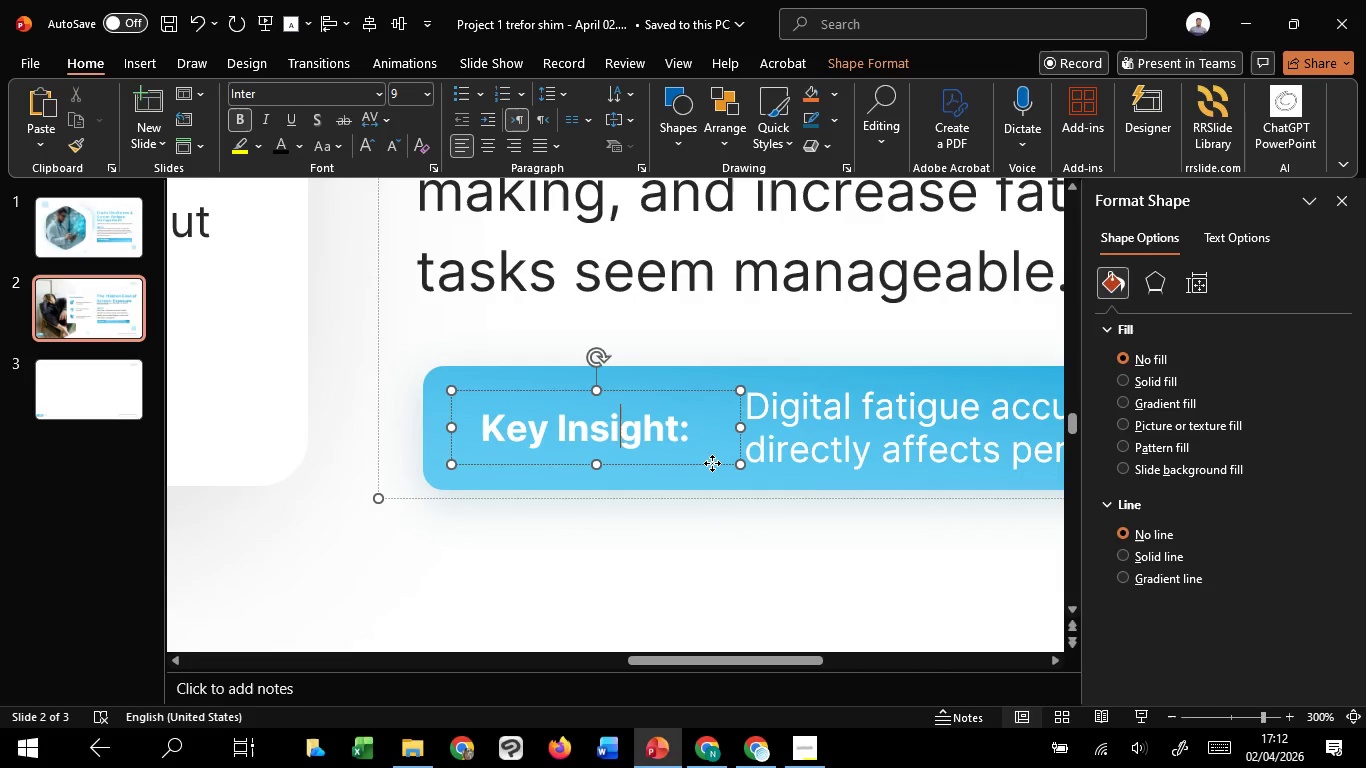 
left_click_drag(start_coordinate=[712, 463], to_coordinate=[723, 463])
 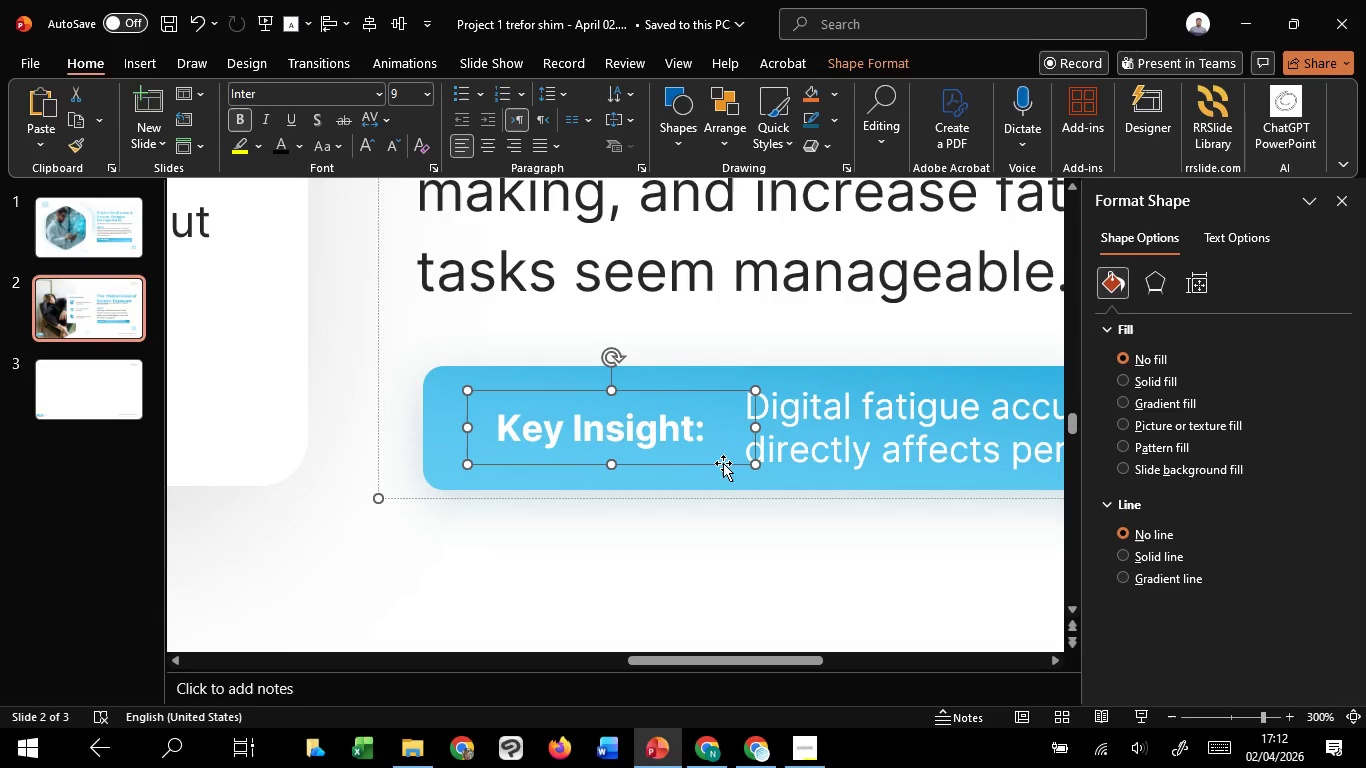 
hold_key(key=ShiftLeft, duration=1.52)
 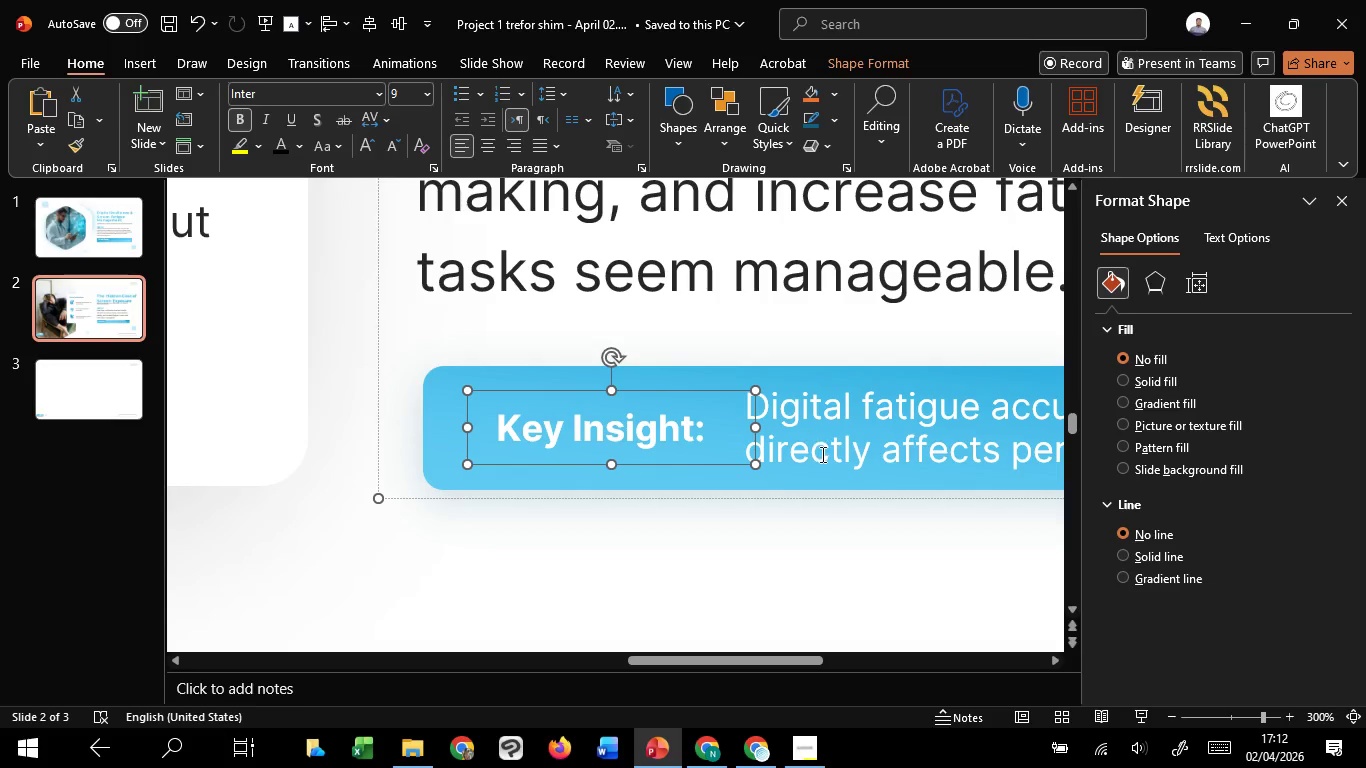 
key(Shift+ShiftLeft)
 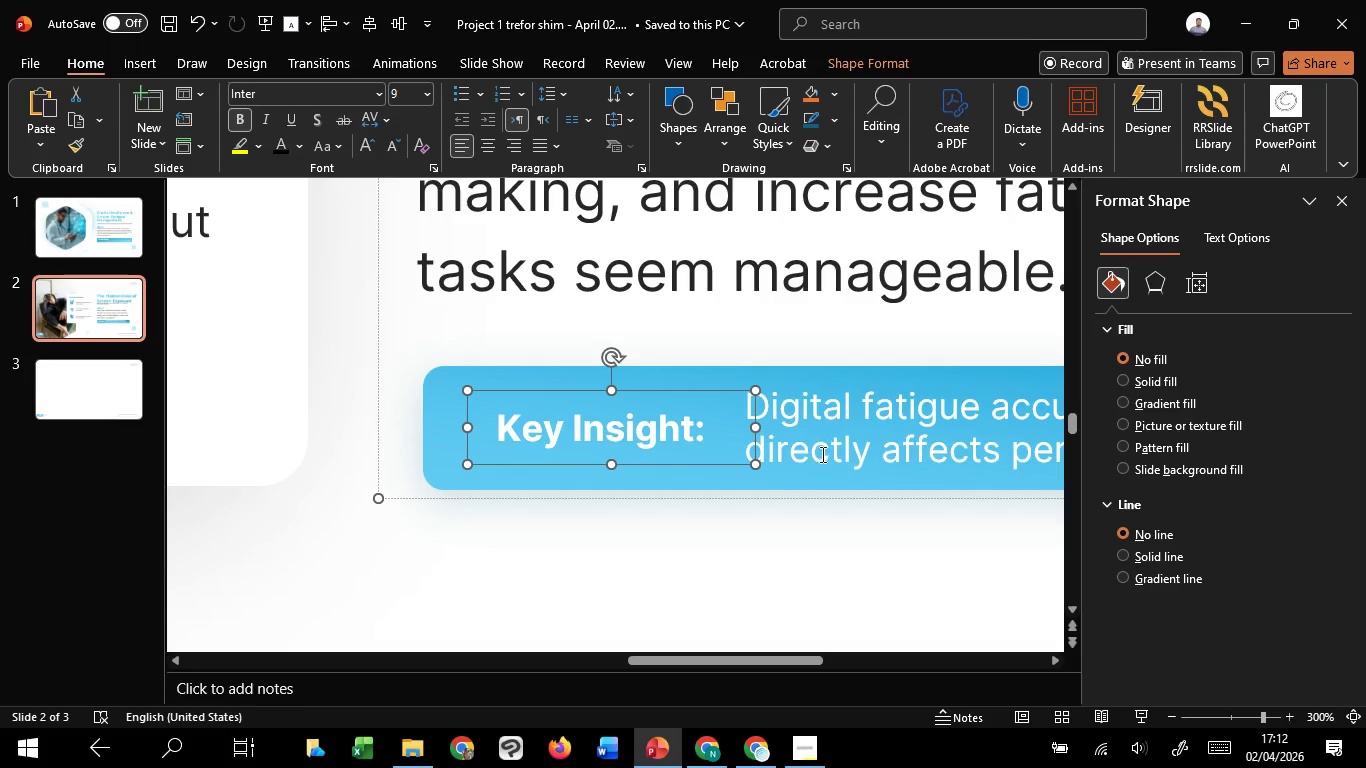 
key(Shift+ShiftLeft)
 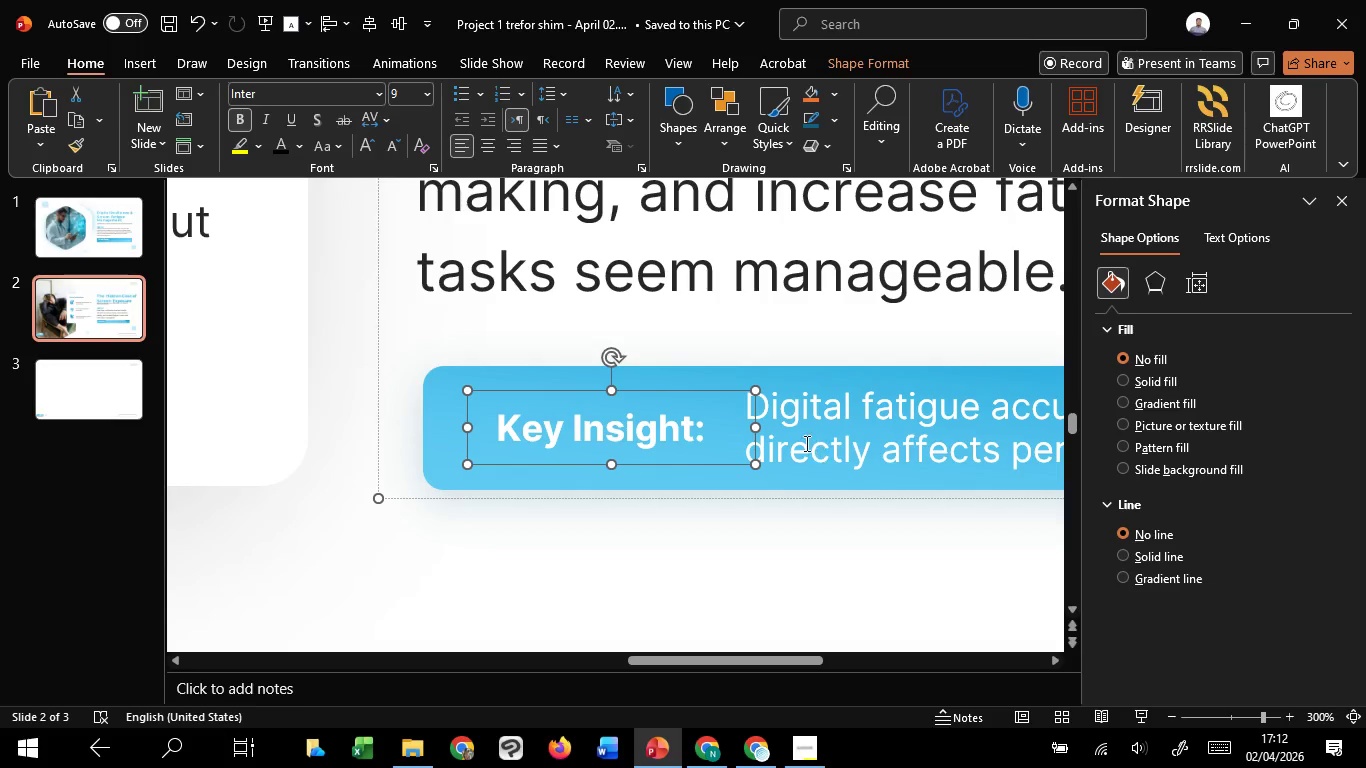 
key(Shift+ShiftLeft)
 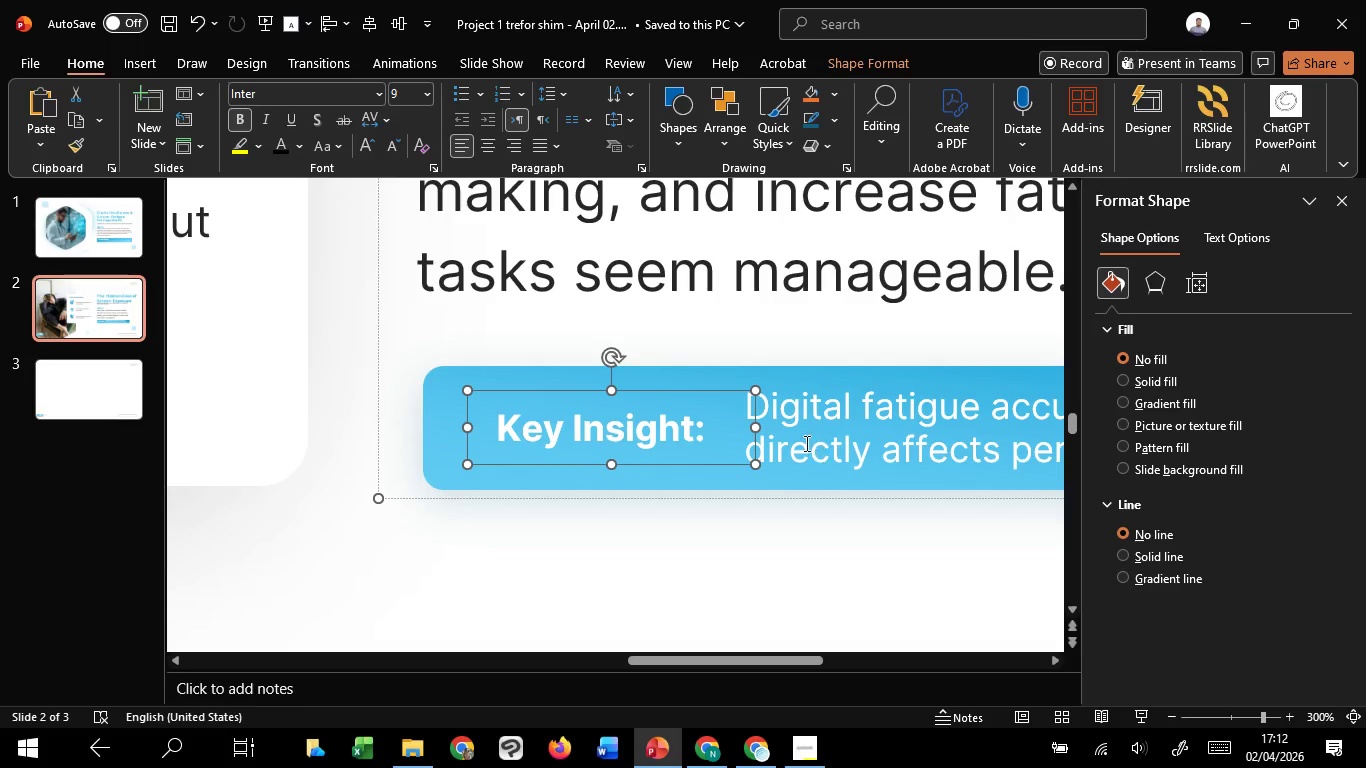 
hold_key(key=ShiftLeft, duration=3.36)
left_click_drag(start_coordinate=[758, 429], to_coordinate=[739, 428])
 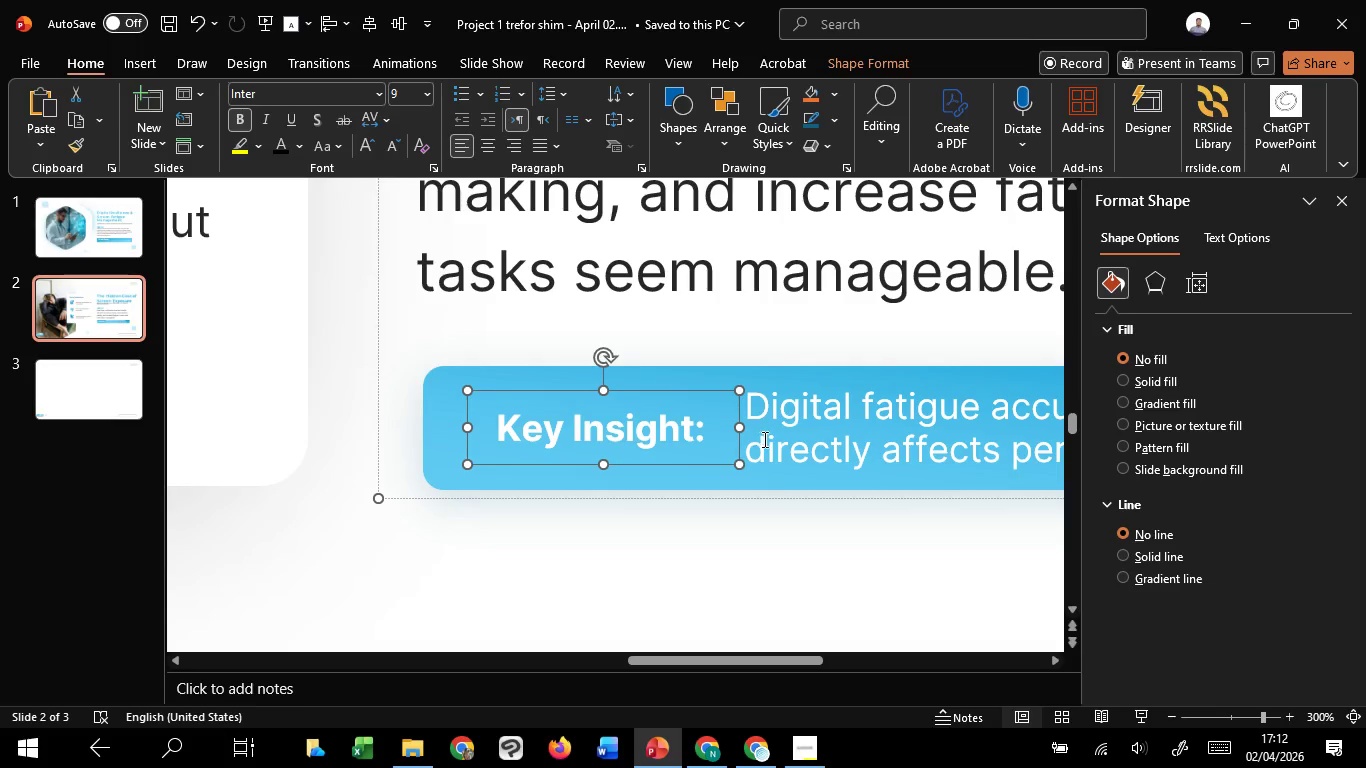 
hold_key(key=ControlLeft, duration=0.83)
scroll: coordinate [769, 441], scroll_direction: down, amount: 1.0
 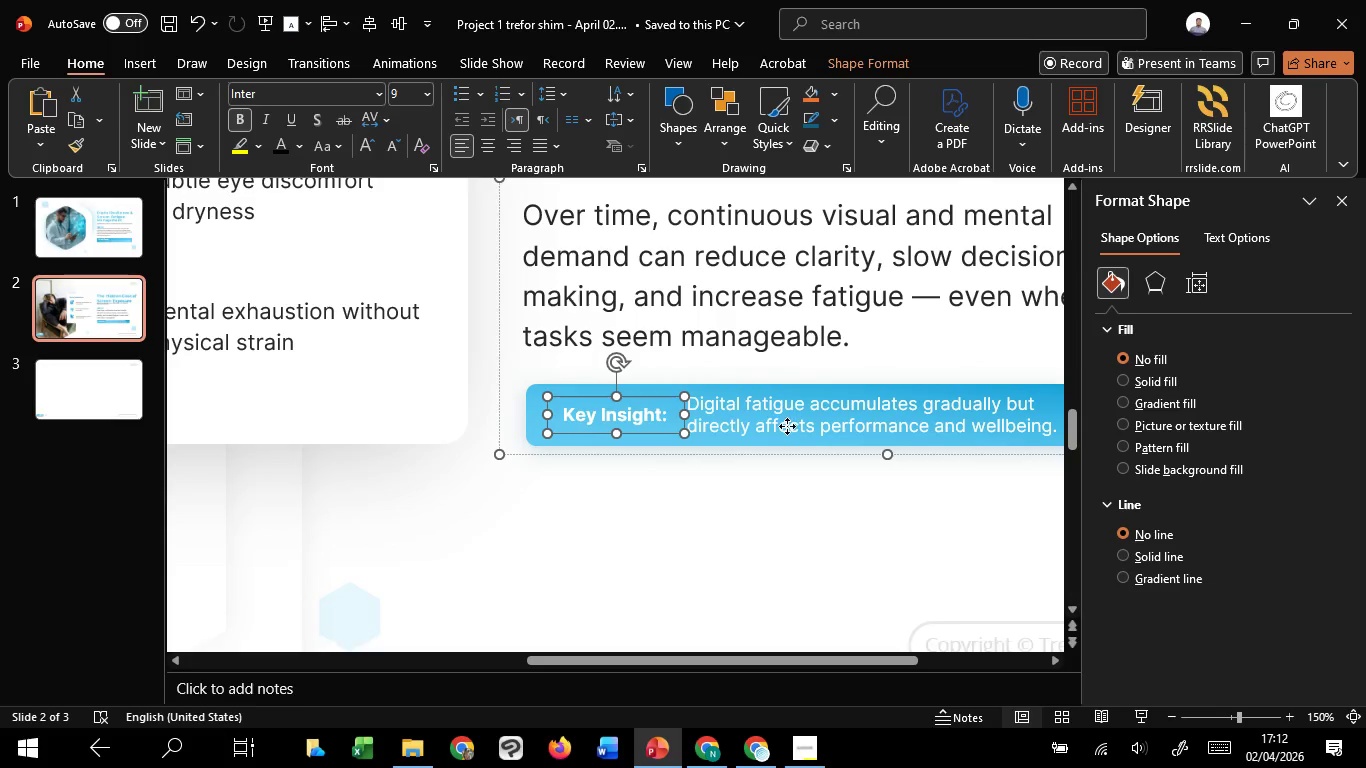 
hold_key(key=ShiftLeft, duration=1.52)
left_click([787, 426])
 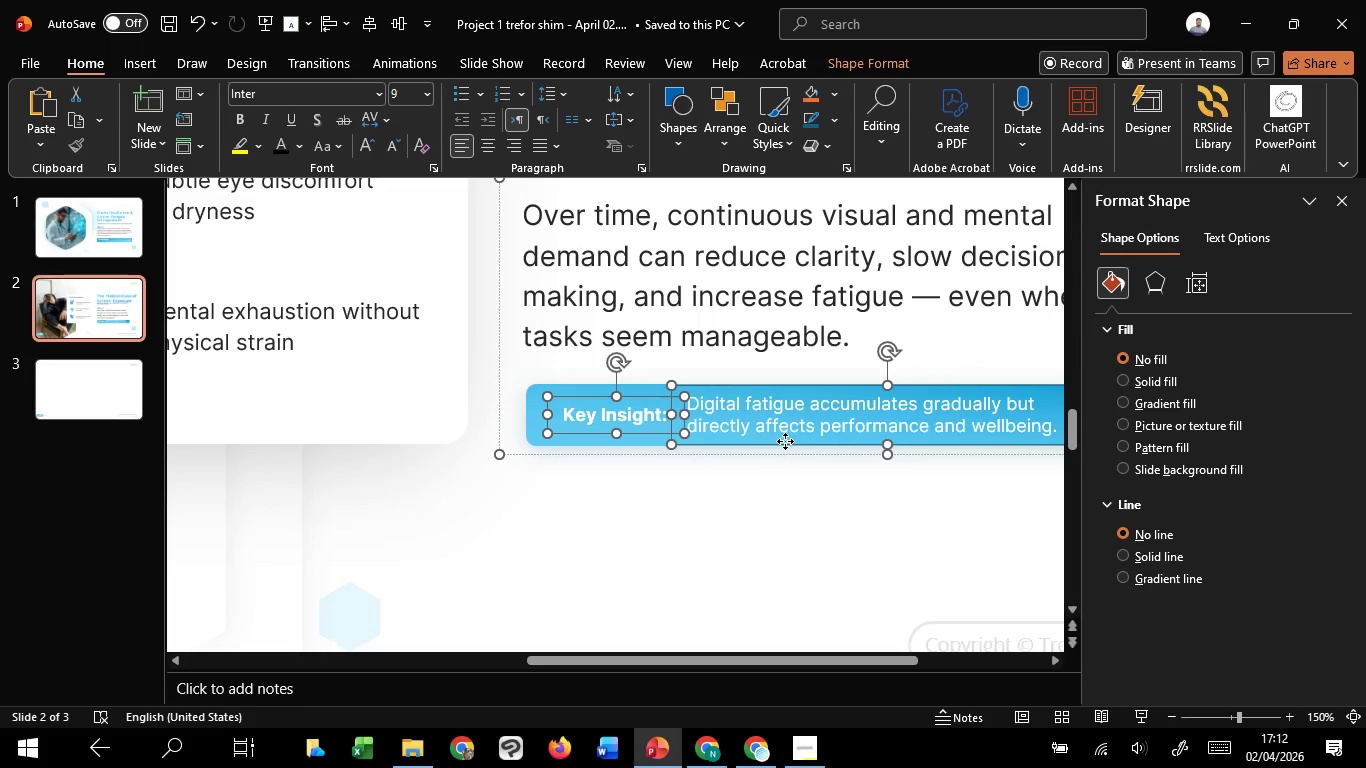 
left_click_drag(start_coordinate=[785, 441], to_coordinate=[791, 442])
 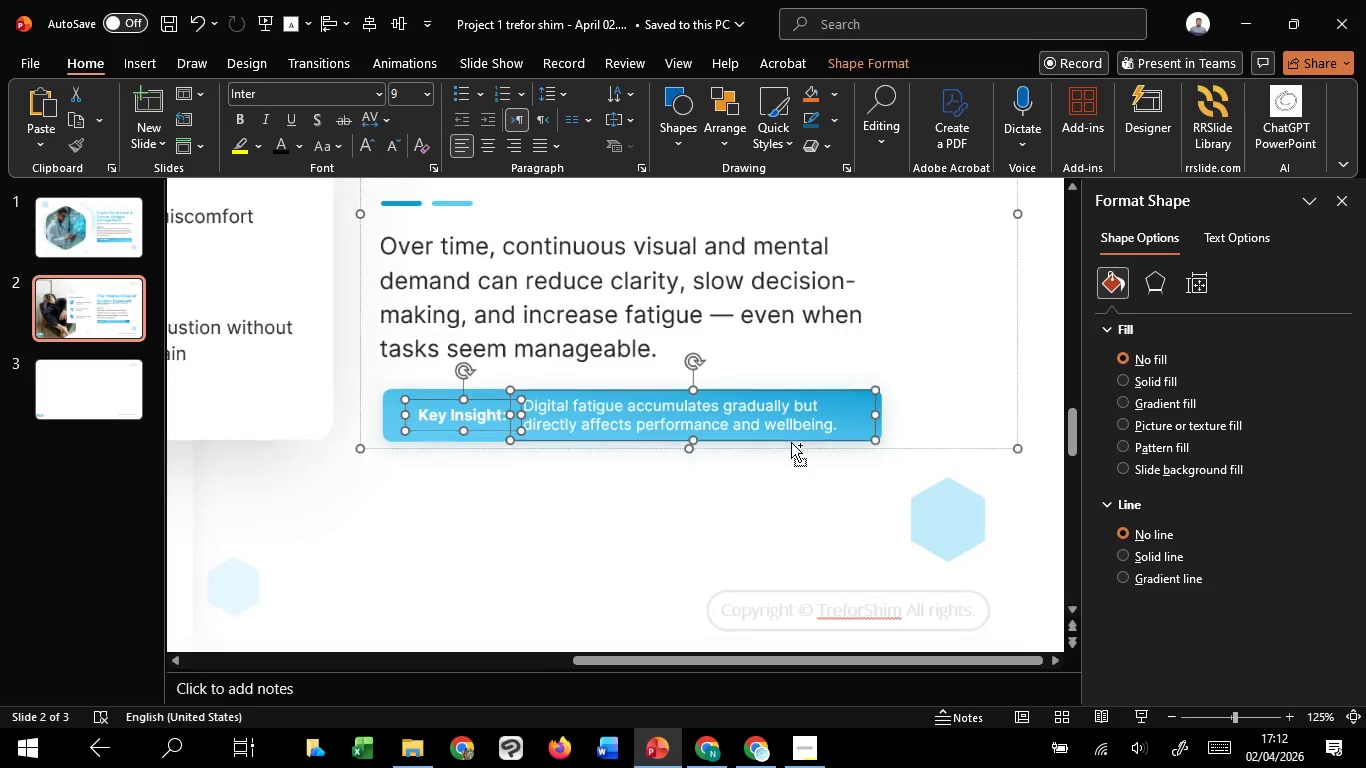 
hold_key(key=ShiftLeft, duration=0.59)
 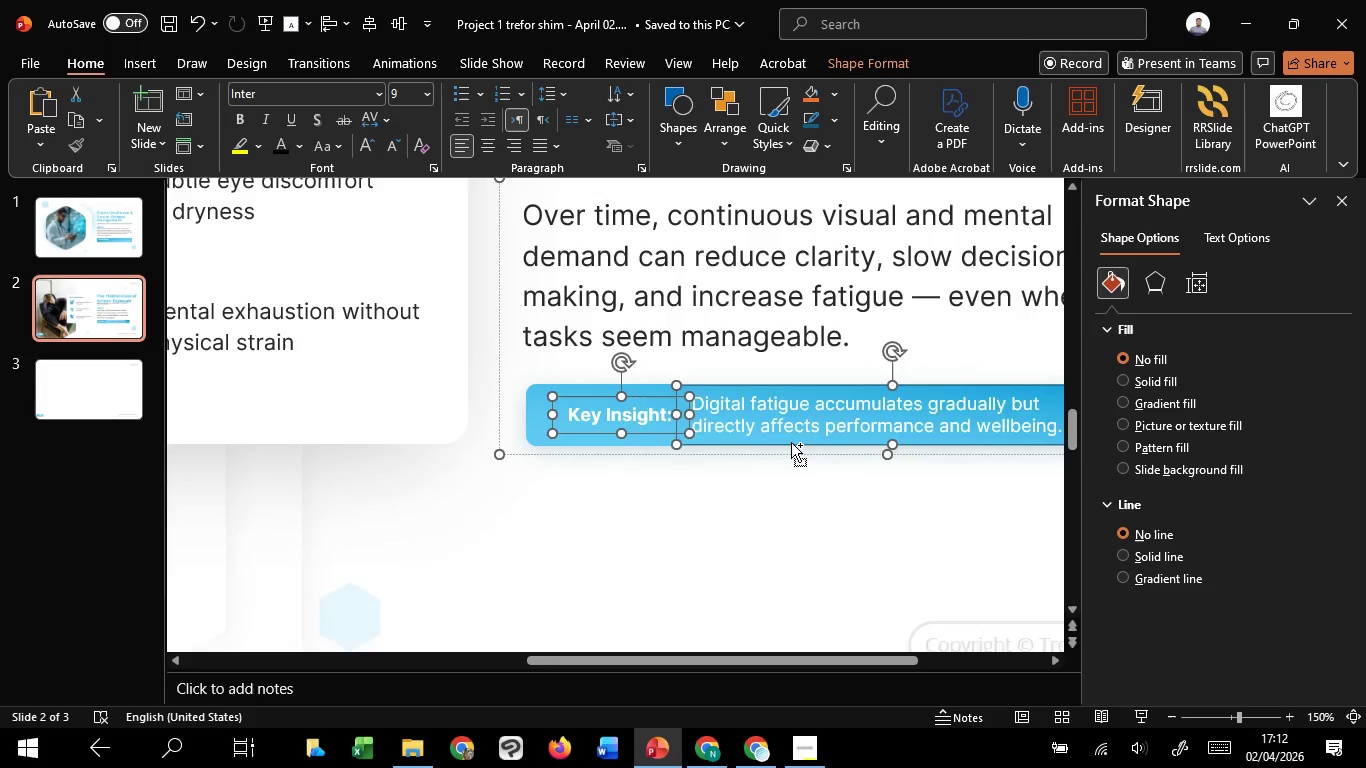 
hold_key(key=ControlLeft, duration=1.14)
scroll: coordinate [791, 442], scroll_direction: down, amount: 1.0
 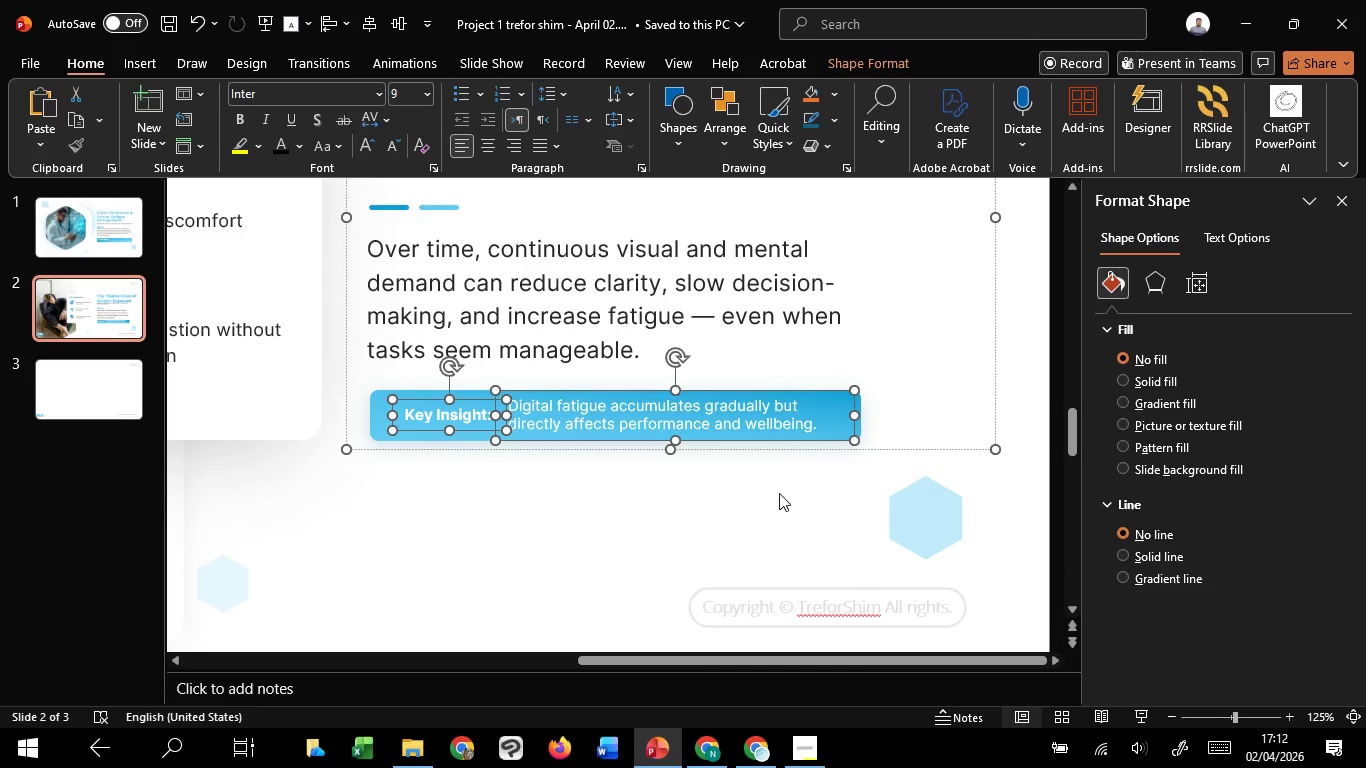 
left_click([779, 493])
 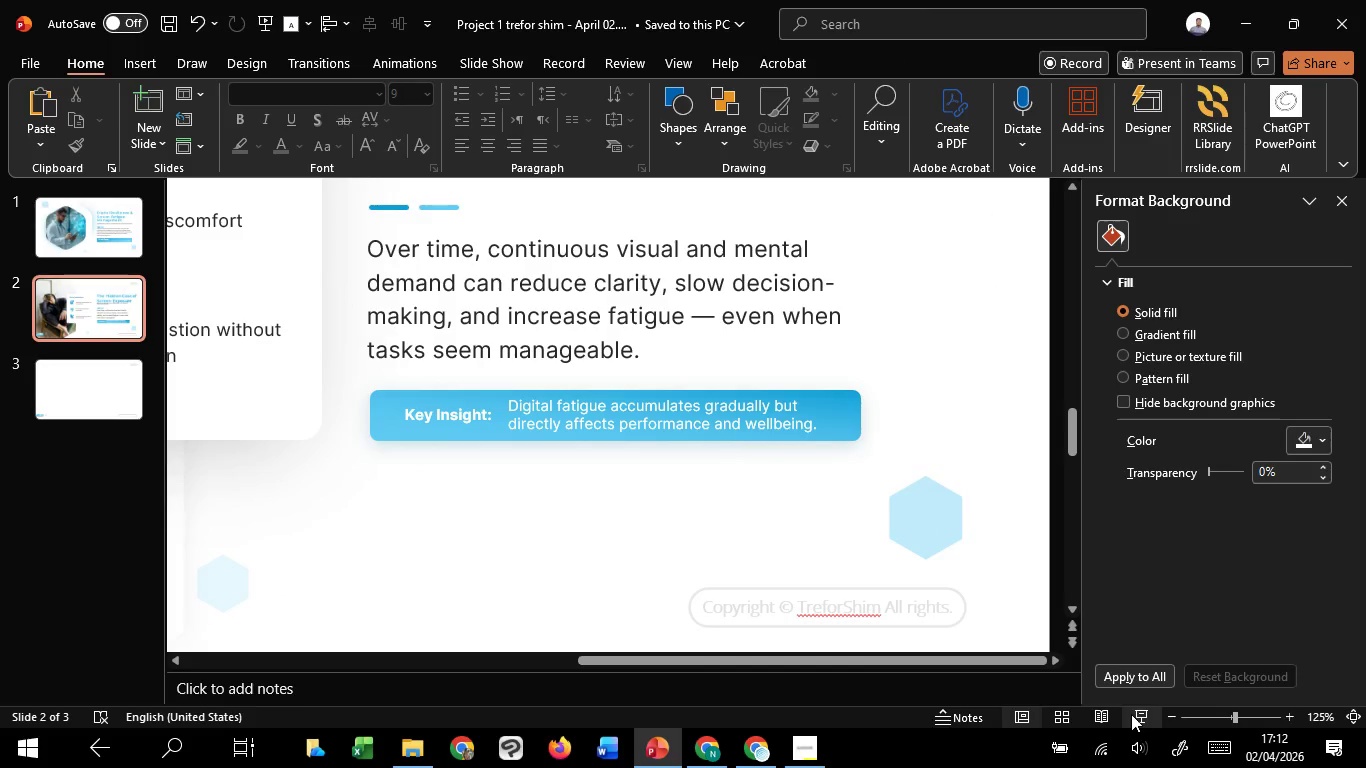 
left_click([1131, 714])
 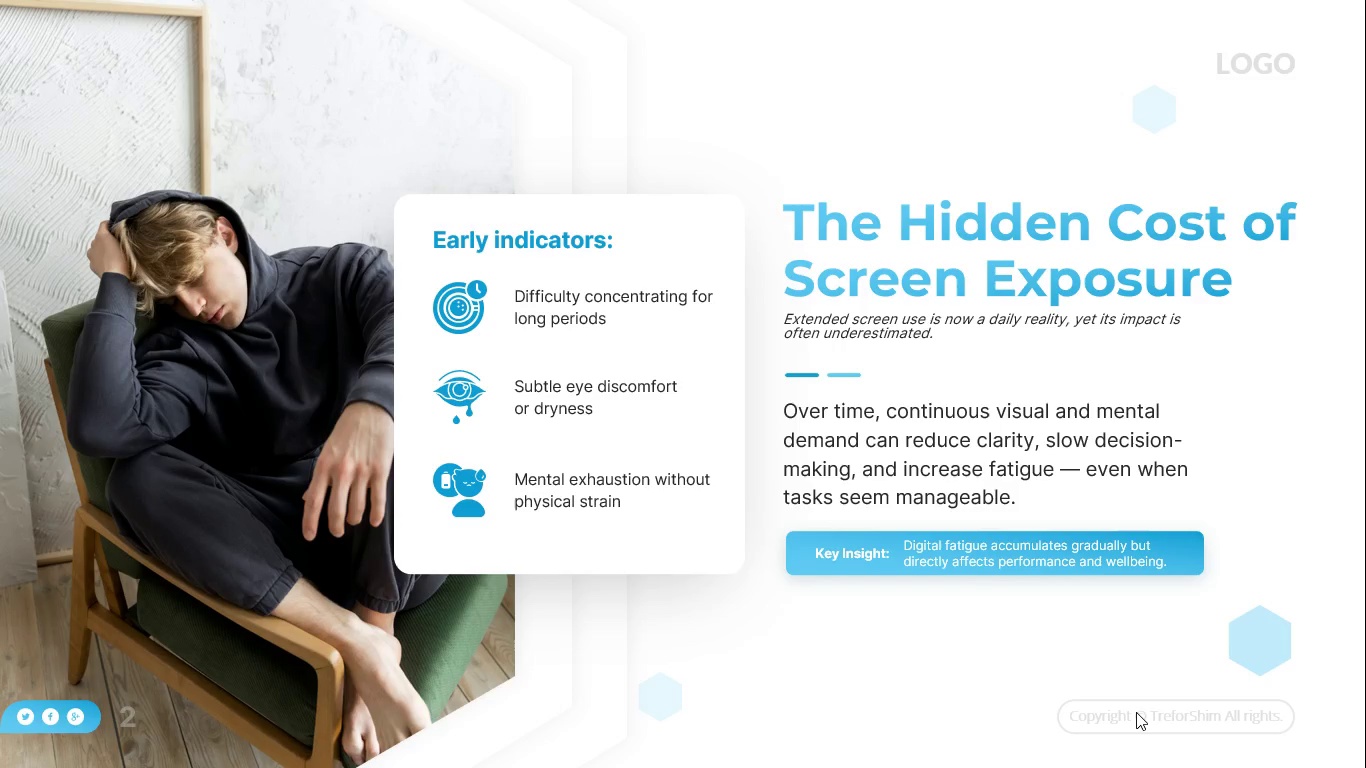 
wait(41.81)
 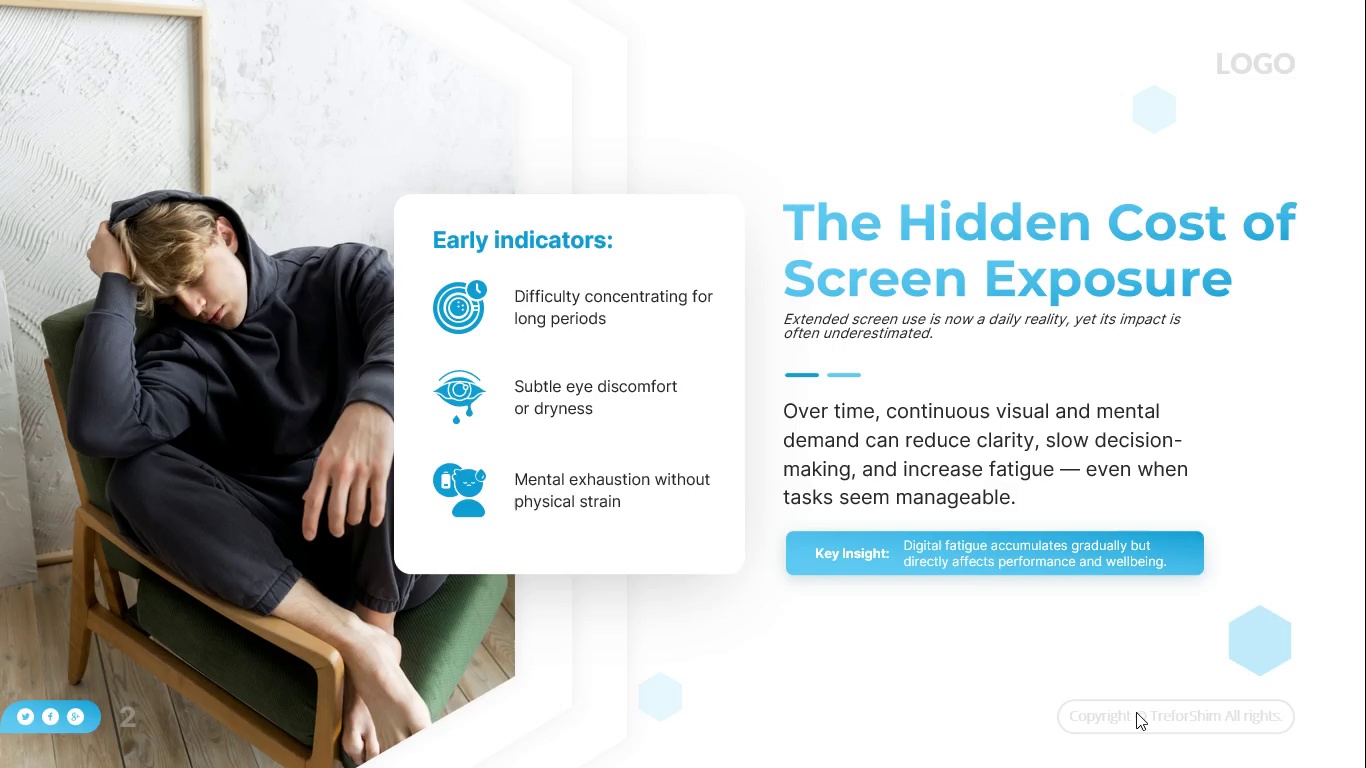 
key(Escape)
 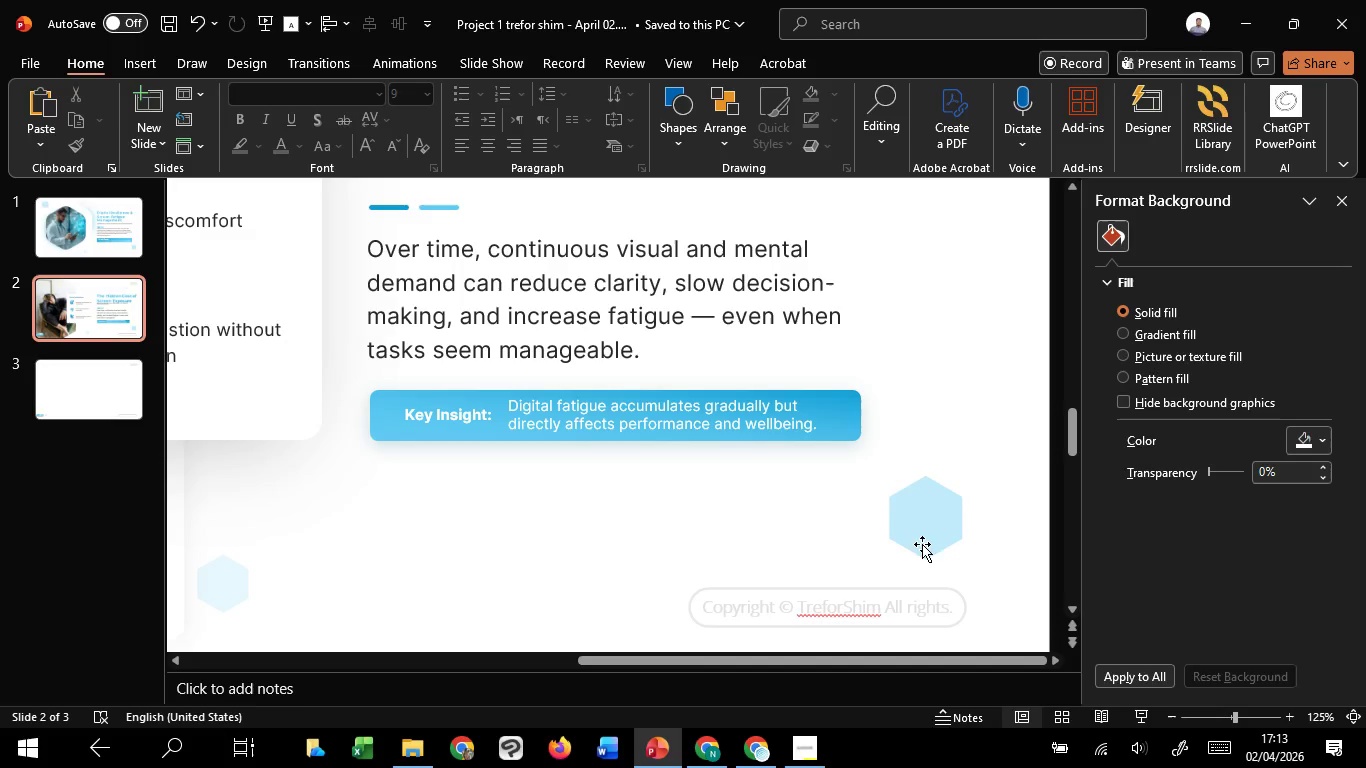 
left_click([893, 524])
 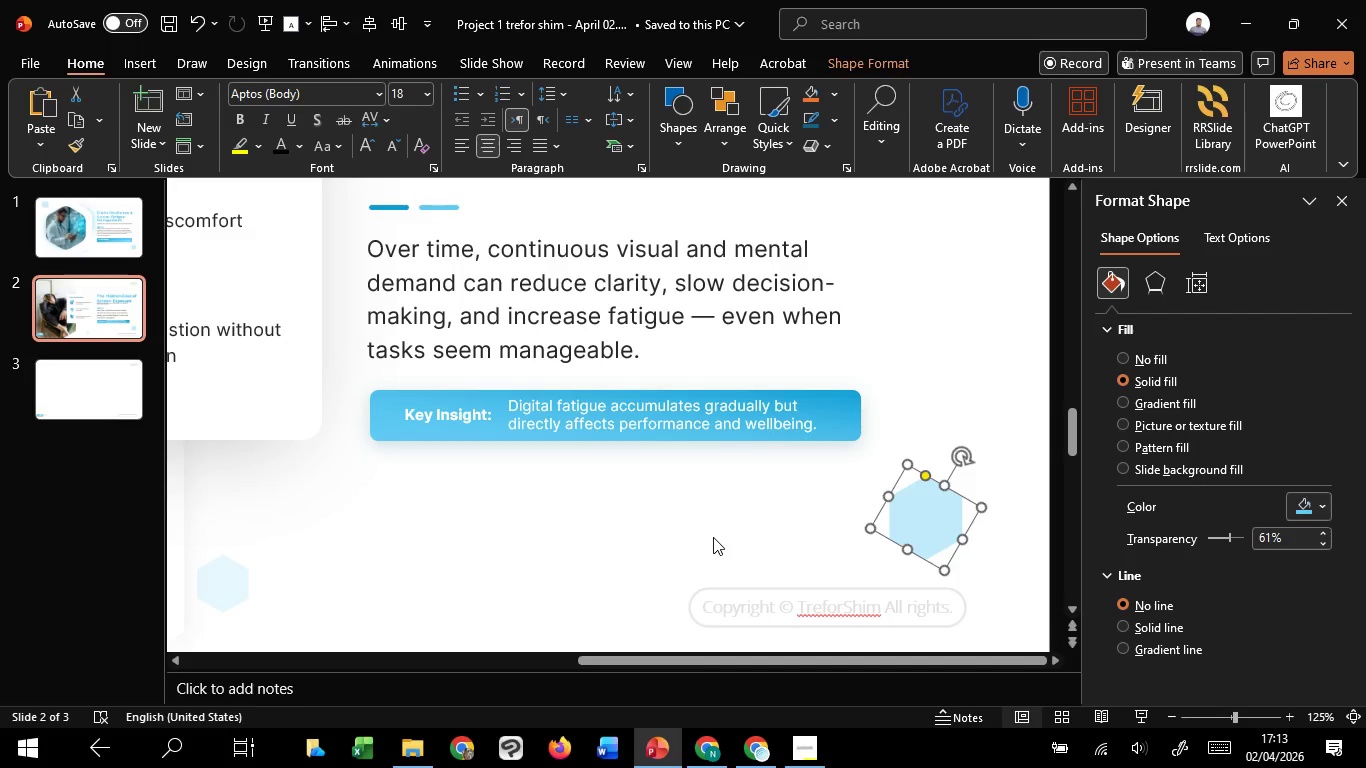 
left_click([713, 537])
 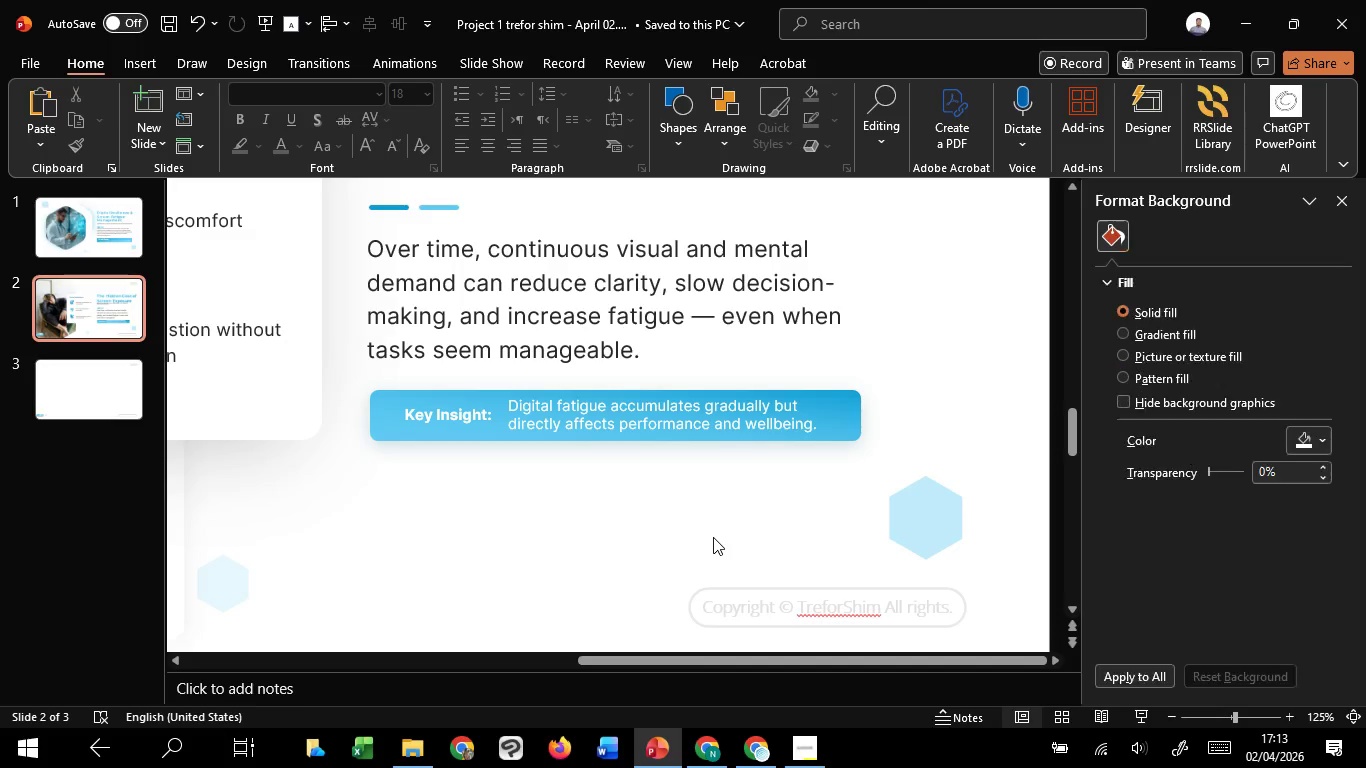 
hold_key(key=ControlLeft, duration=1.2)
scroll: coordinate [713, 537], scroll_direction: down, amount: 1.0
 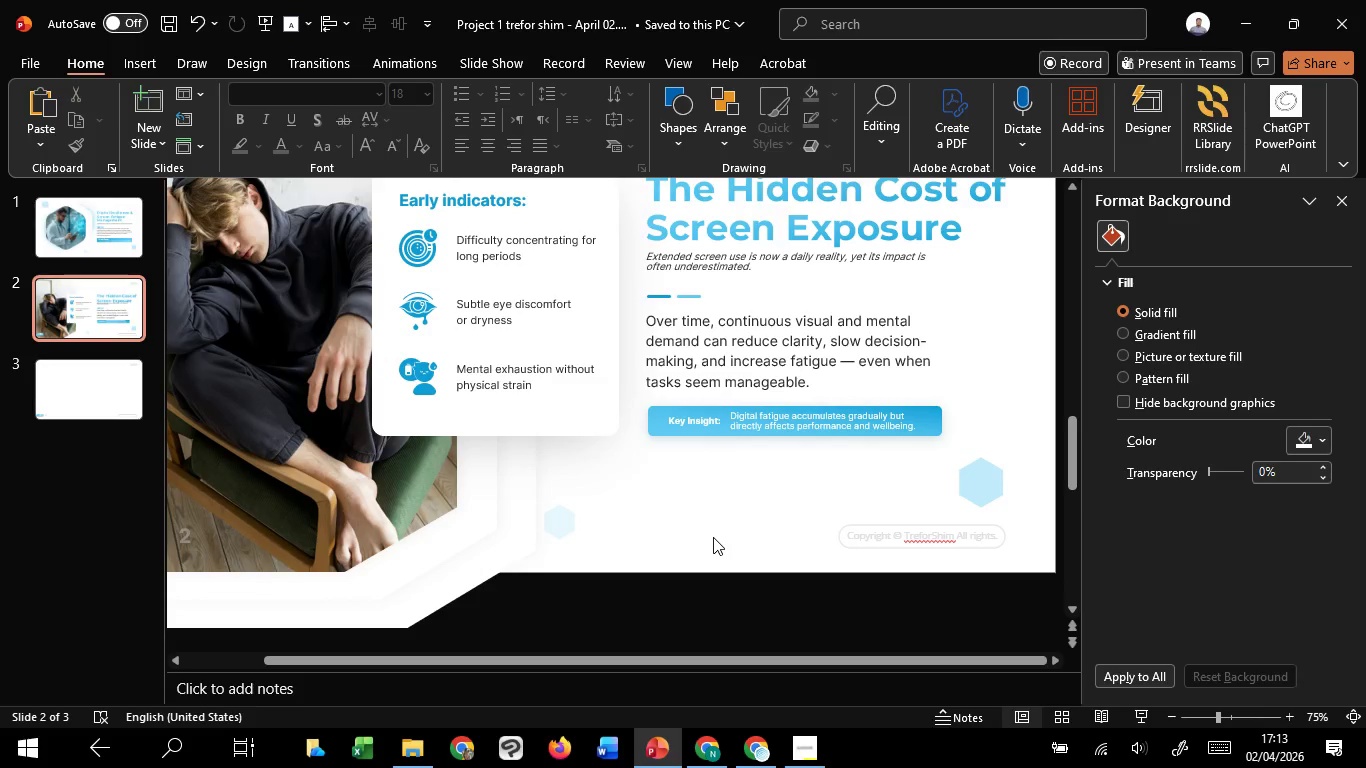 
wait(21.34)
 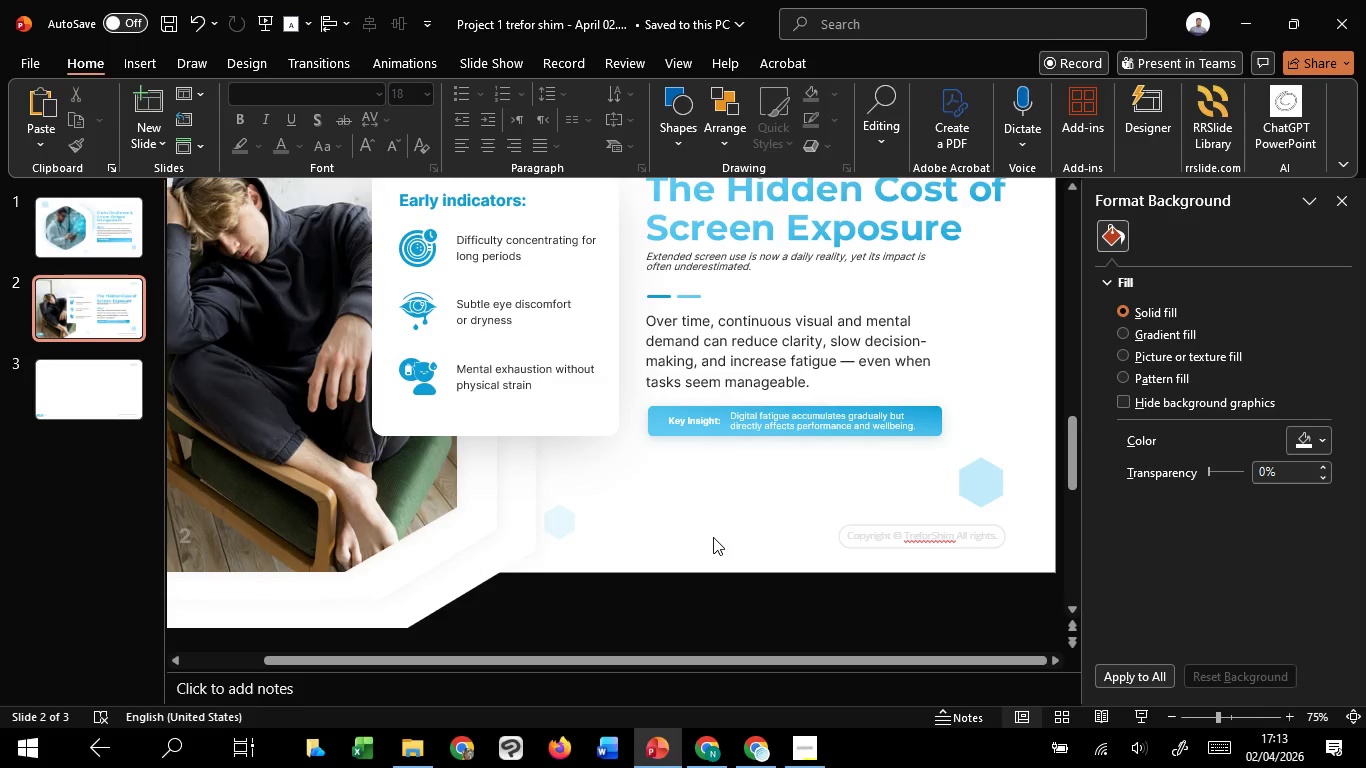 
left_click([713, 537])
 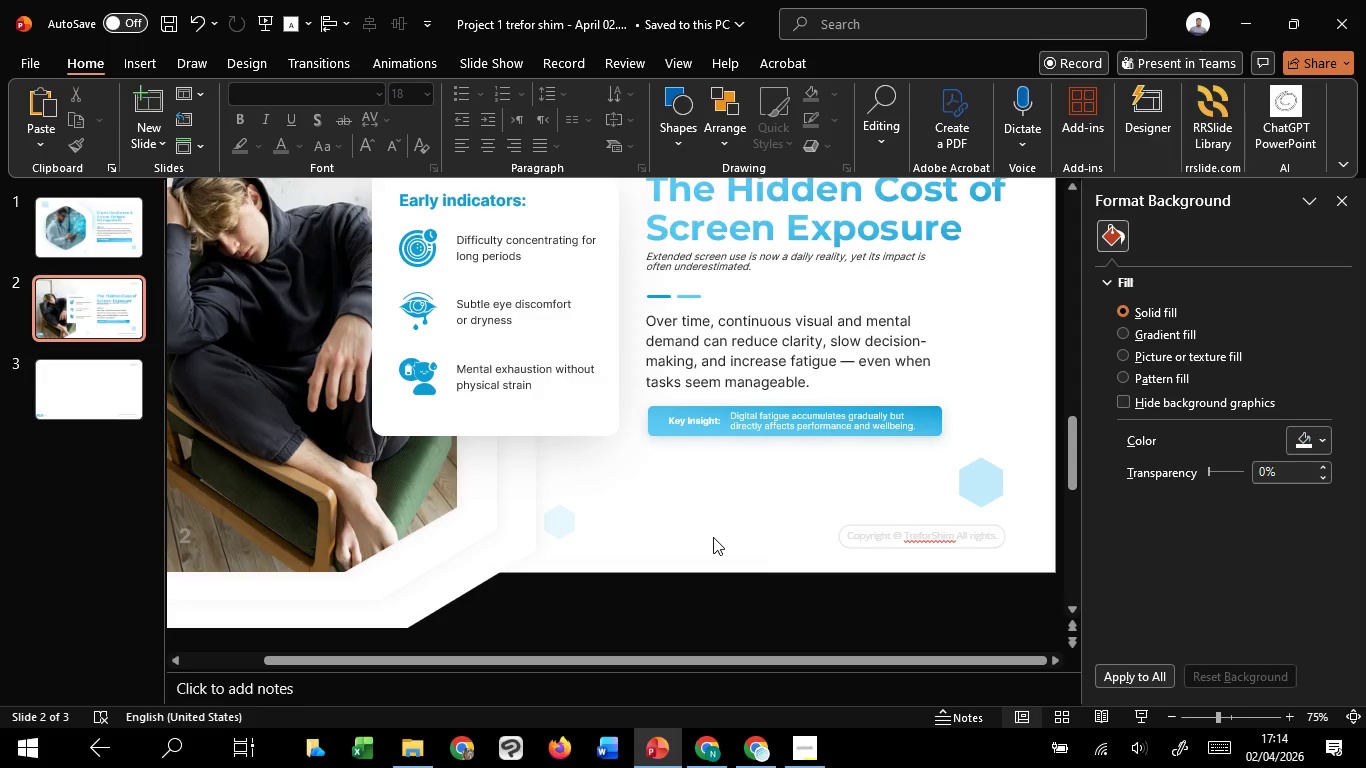 
wait(5.36)
 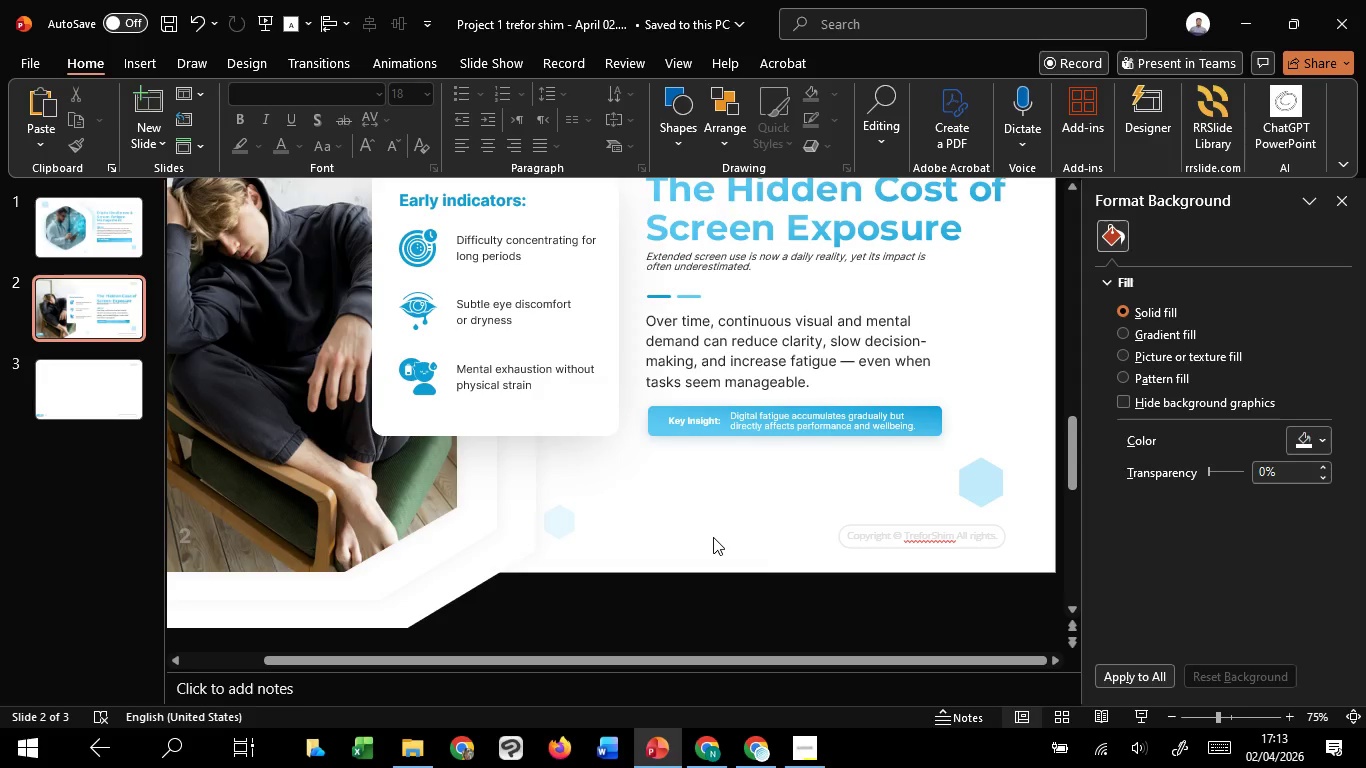 
key(Control+ControlLeft)
 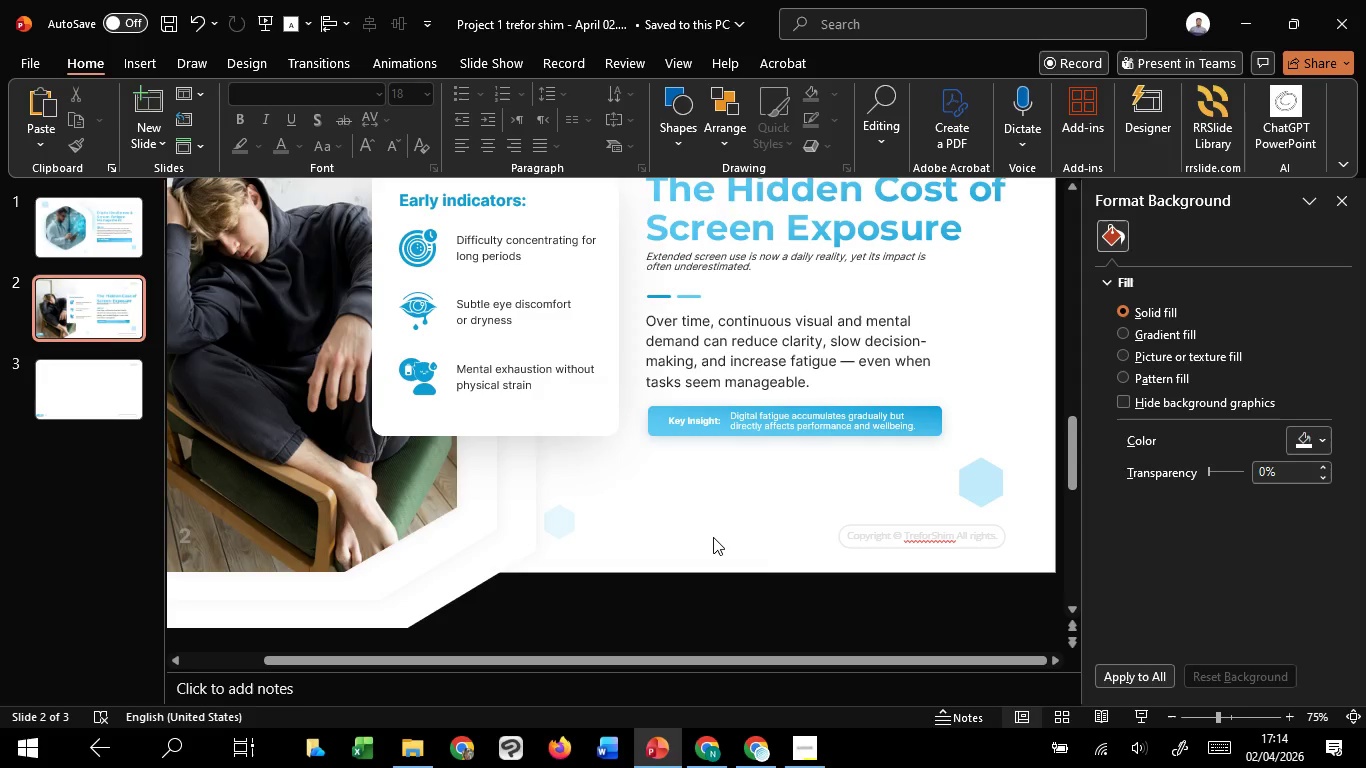 
hold_key(key=ControlLeft, duration=1.5)
scroll: coordinate [713, 537], scroll_direction: down, amount: 1.0
 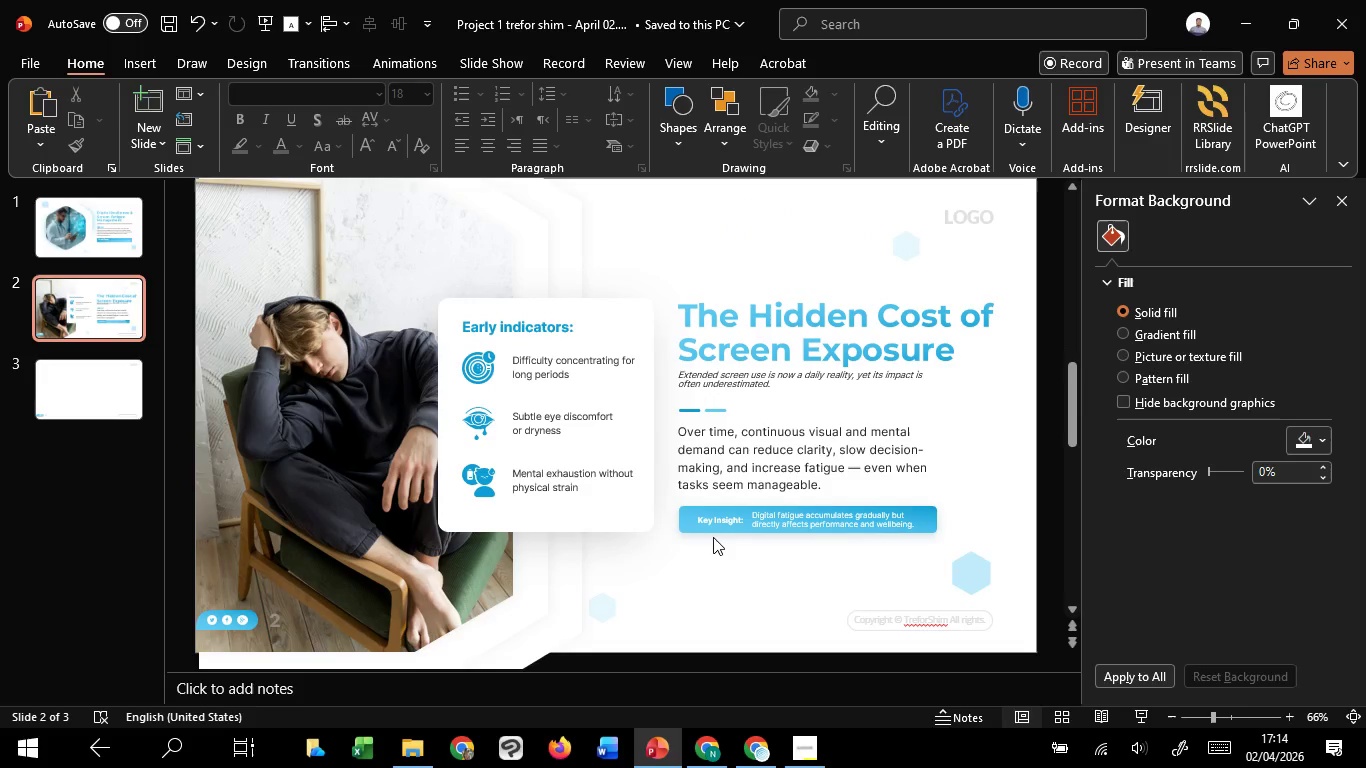 
hold_key(key=ControlLeft, duration=1.48)
 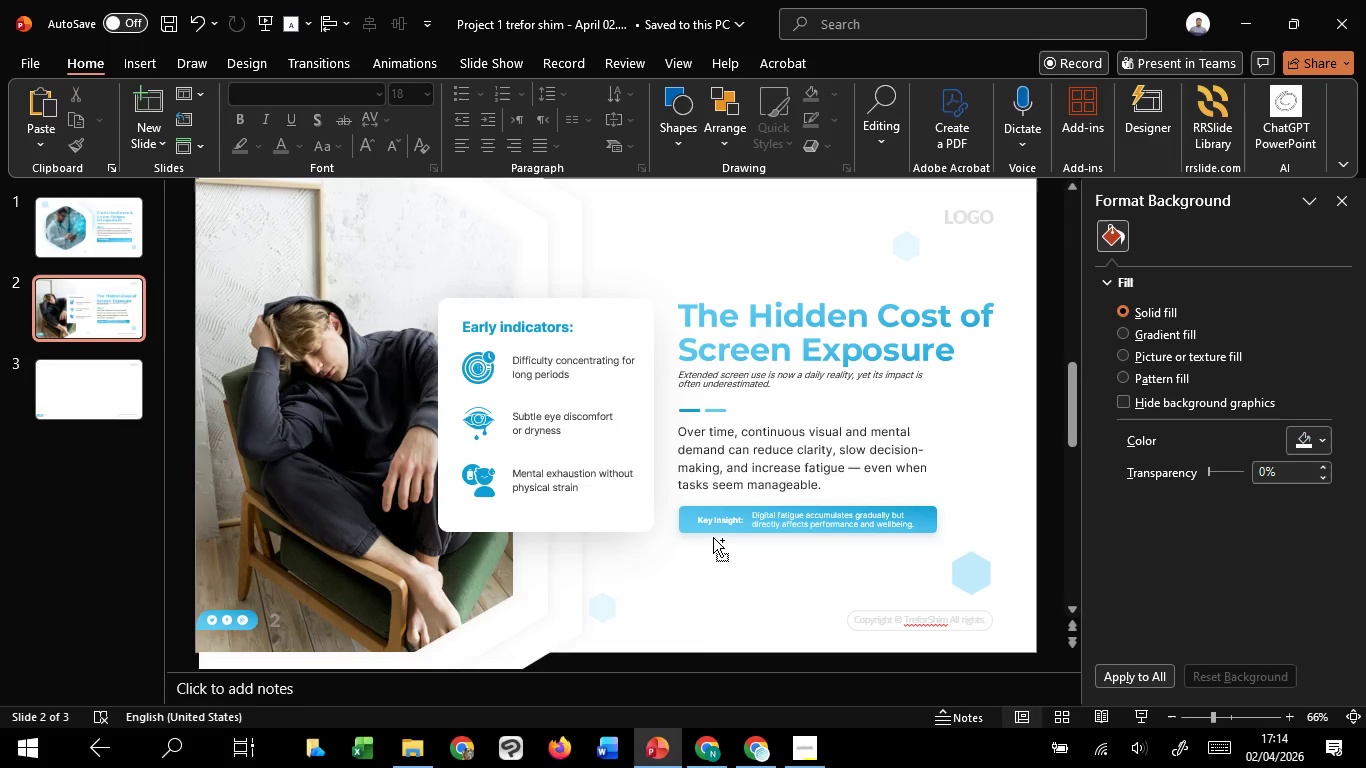 
key(Control+ControlLeft)
 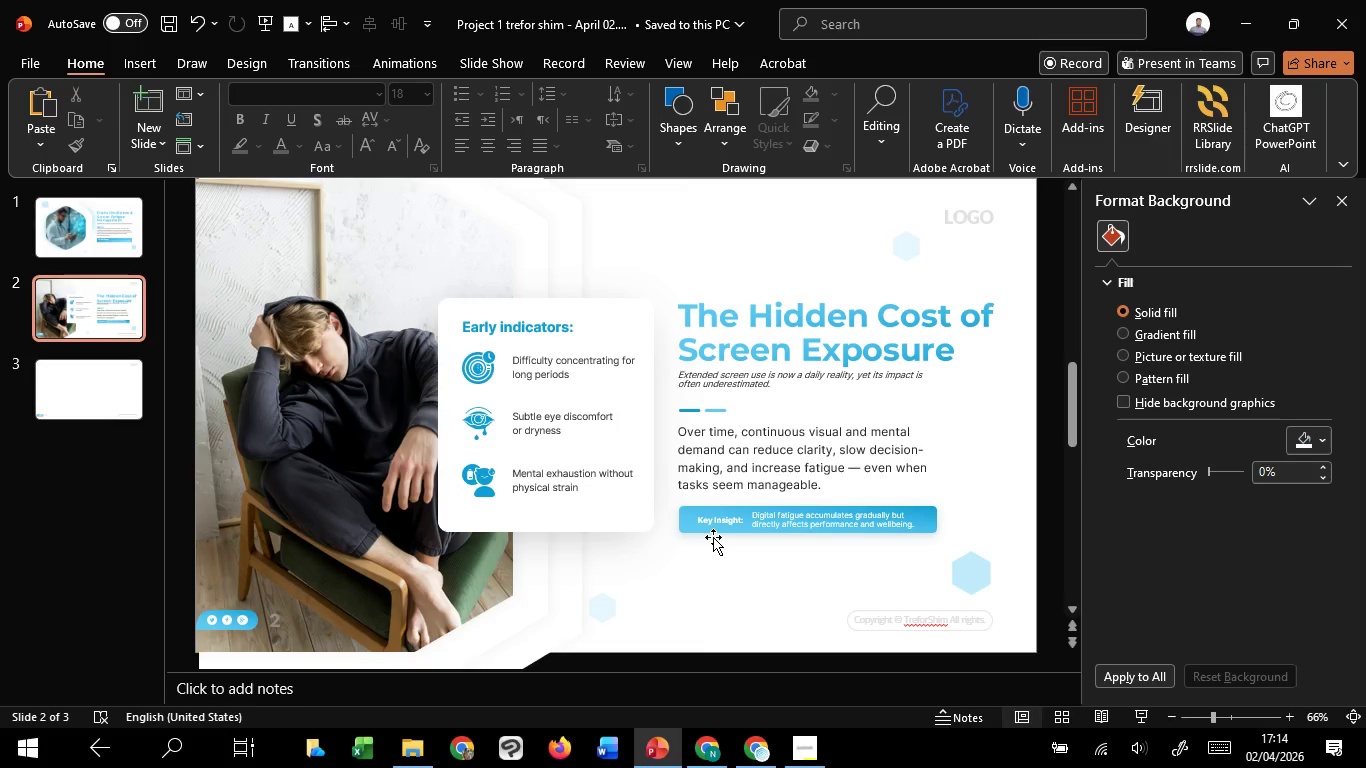 
wait(9.16)
 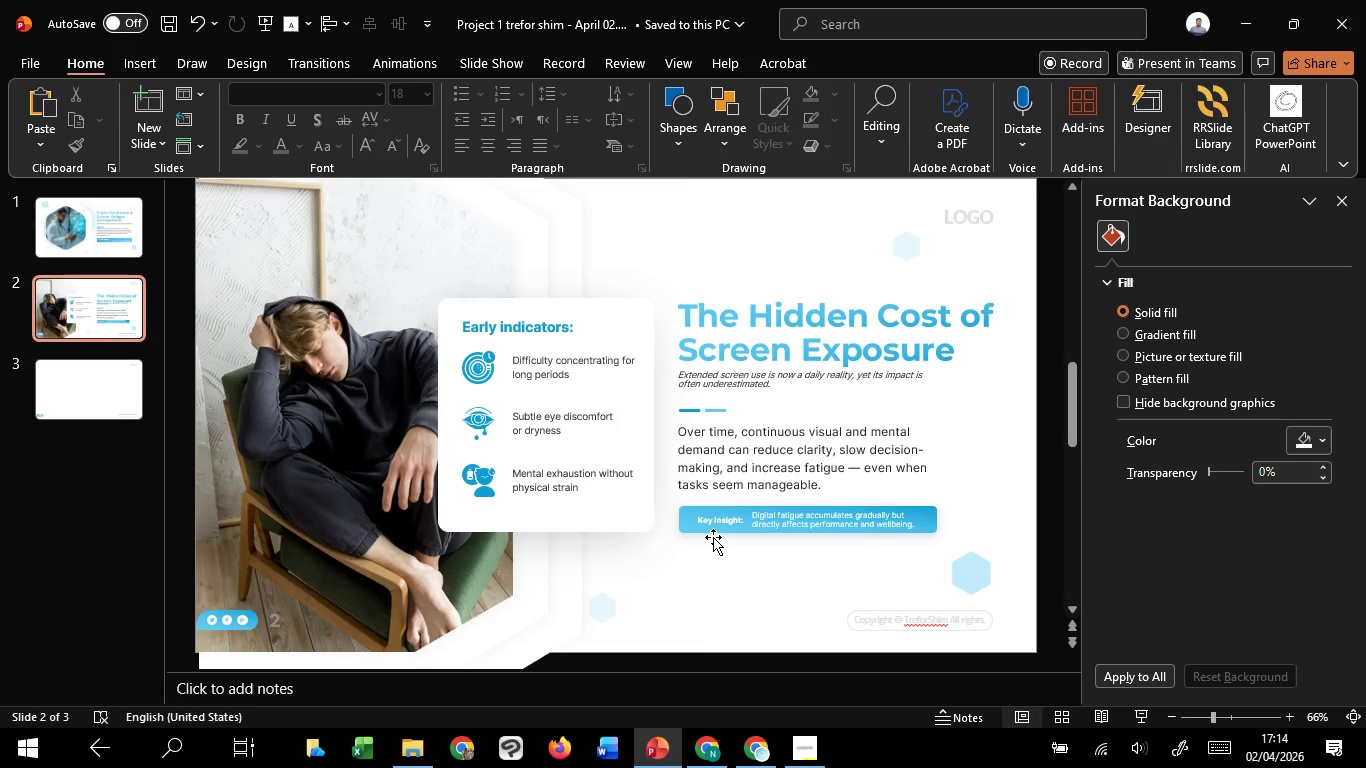 
left_click([755, 630])
 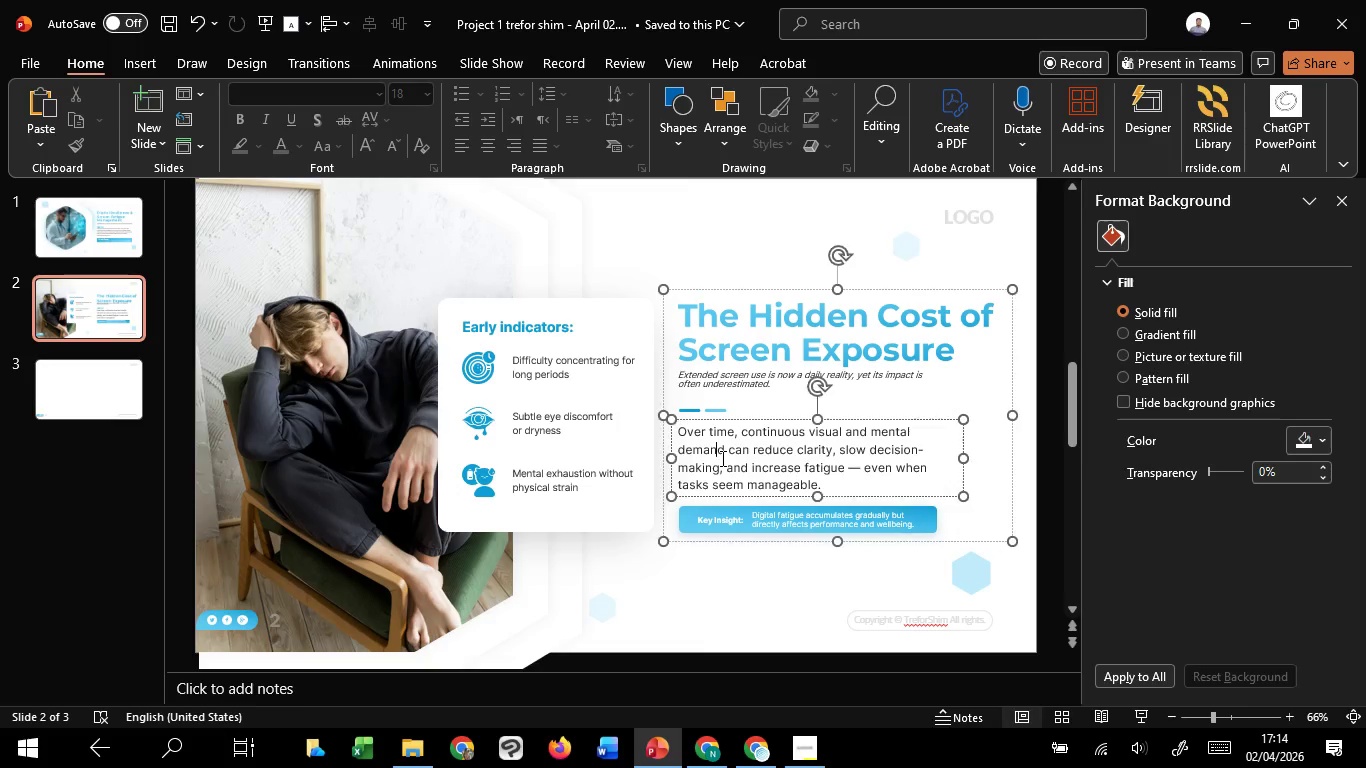 
left_click([721, 458])
 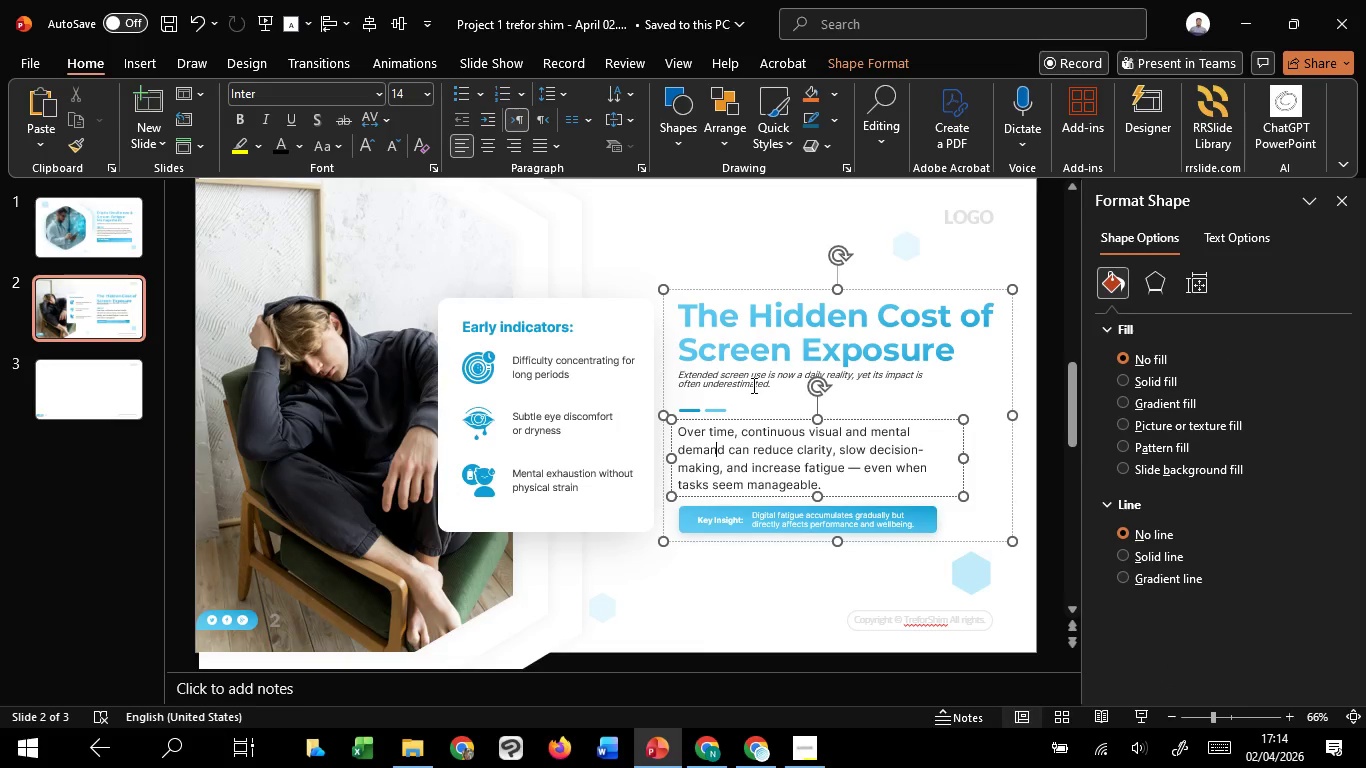 
left_click([752, 385])
 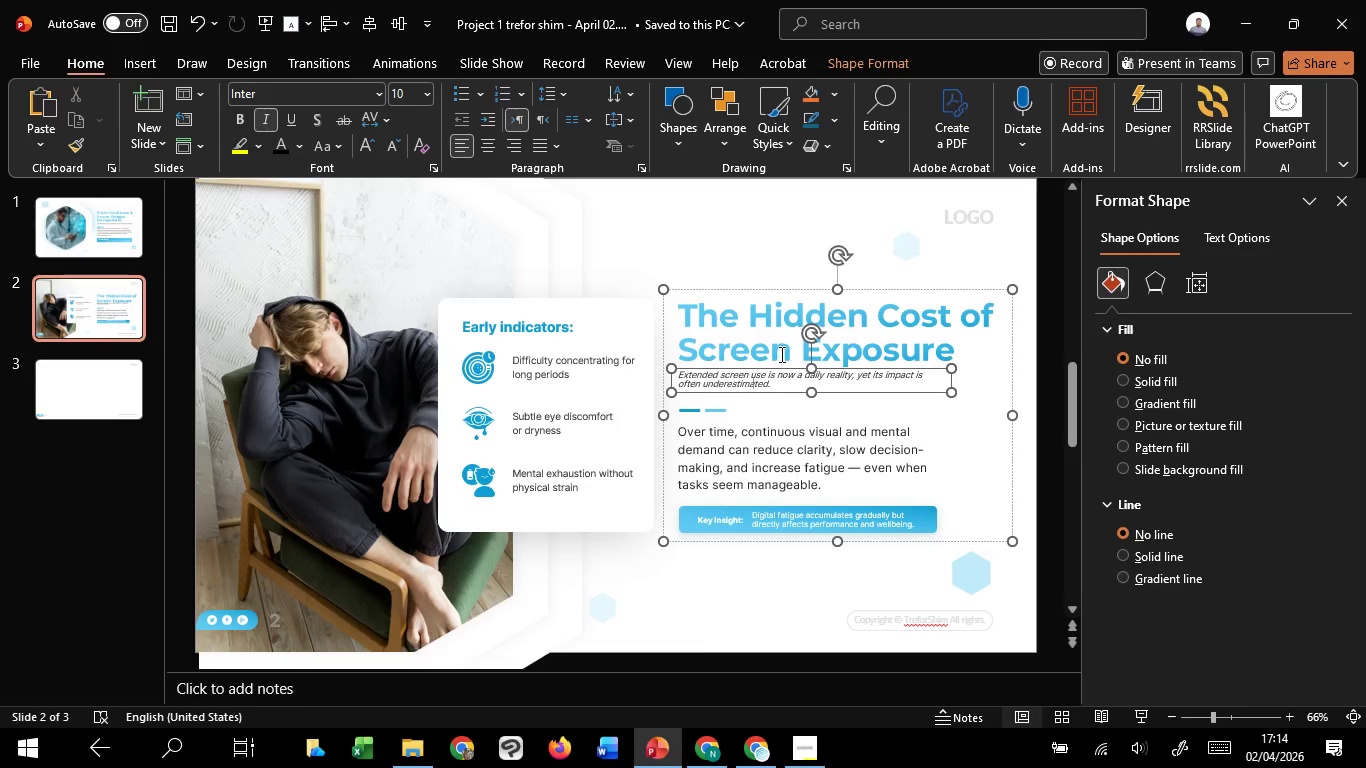 
left_click([779, 319])
 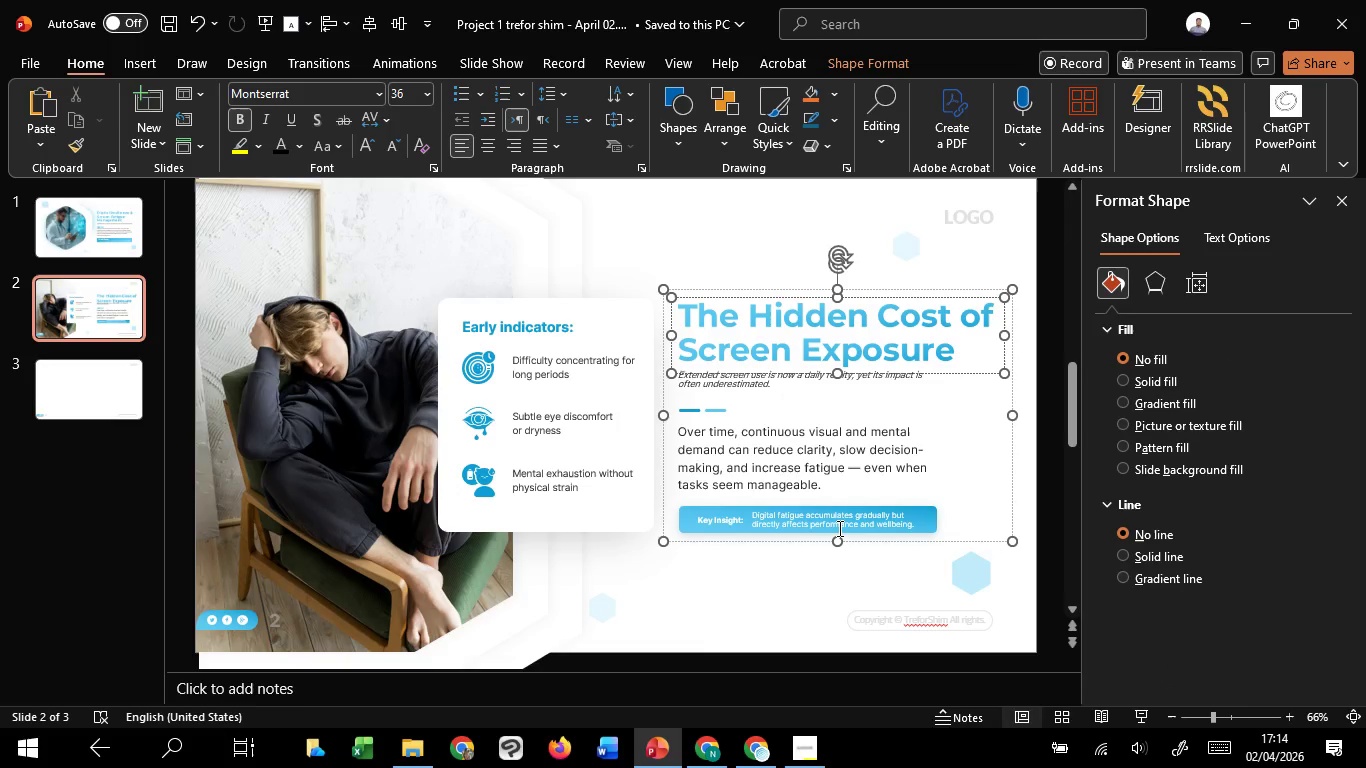 
left_click([838, 528])
 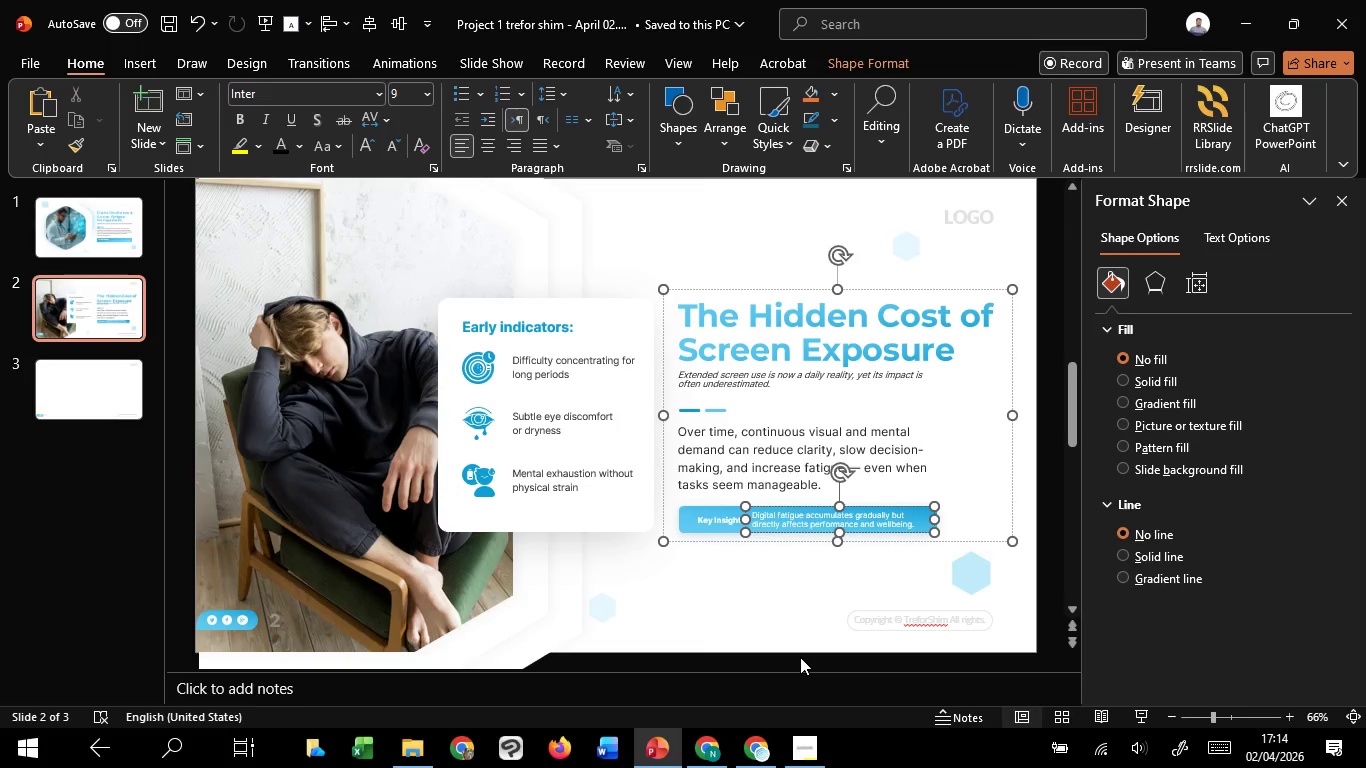 
left_click([800, 657])
 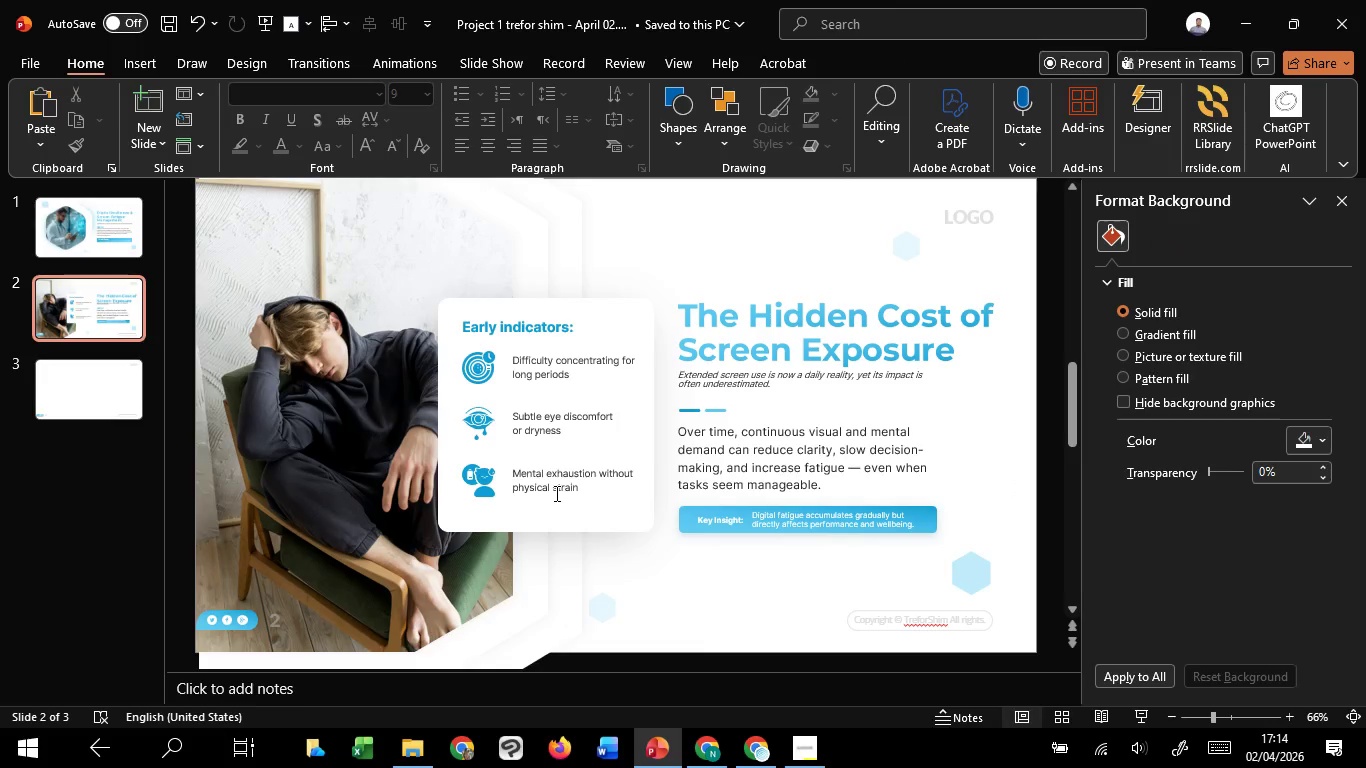 
left_click([555, 493])
 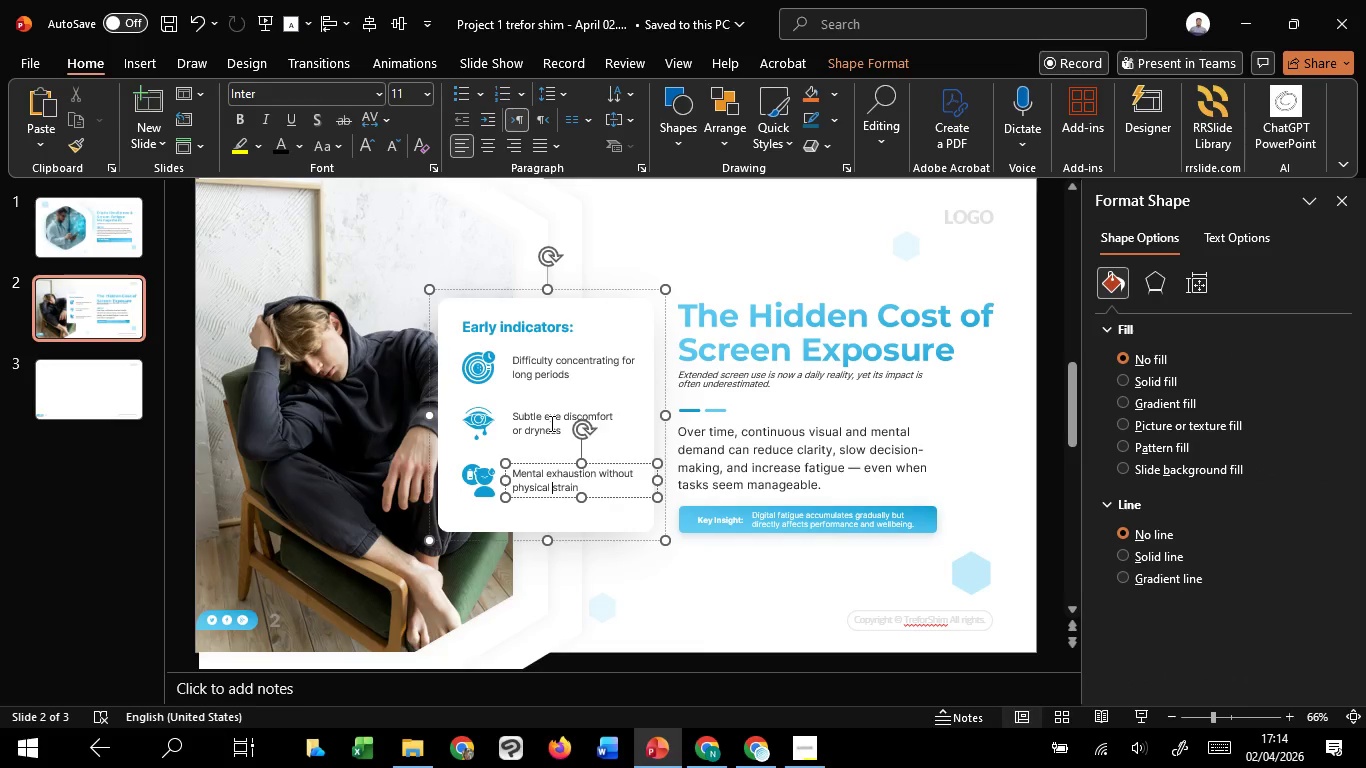 
left_click([550, 423])
 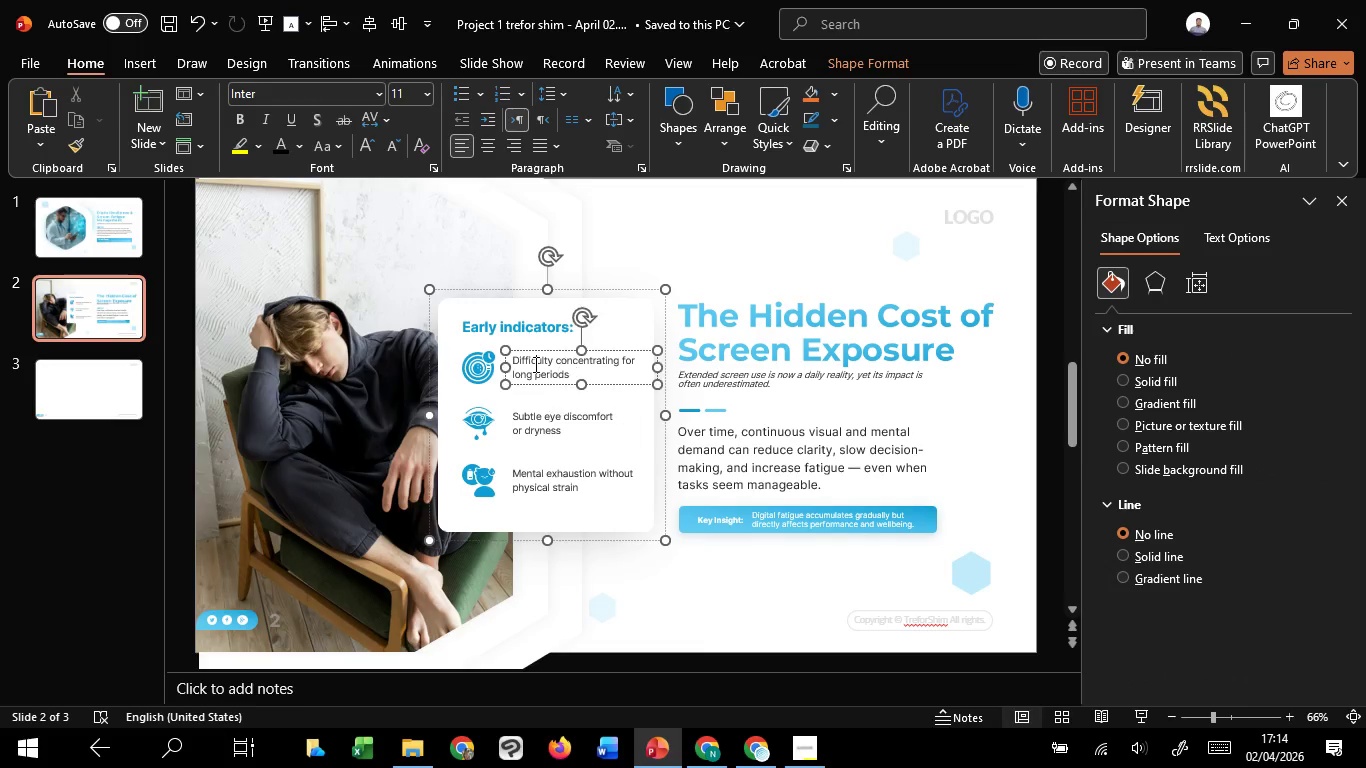 
left_click([534, 364])
 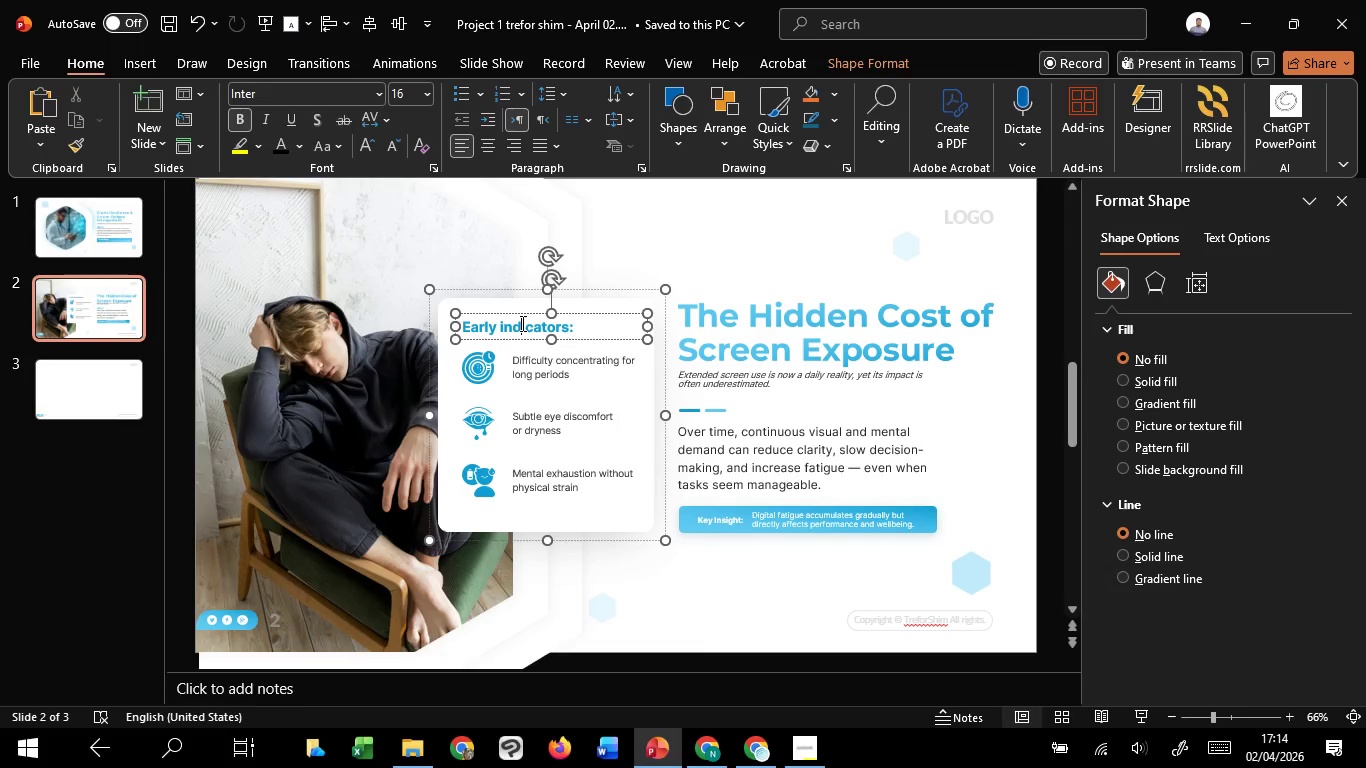 
left_click([521, 323])
 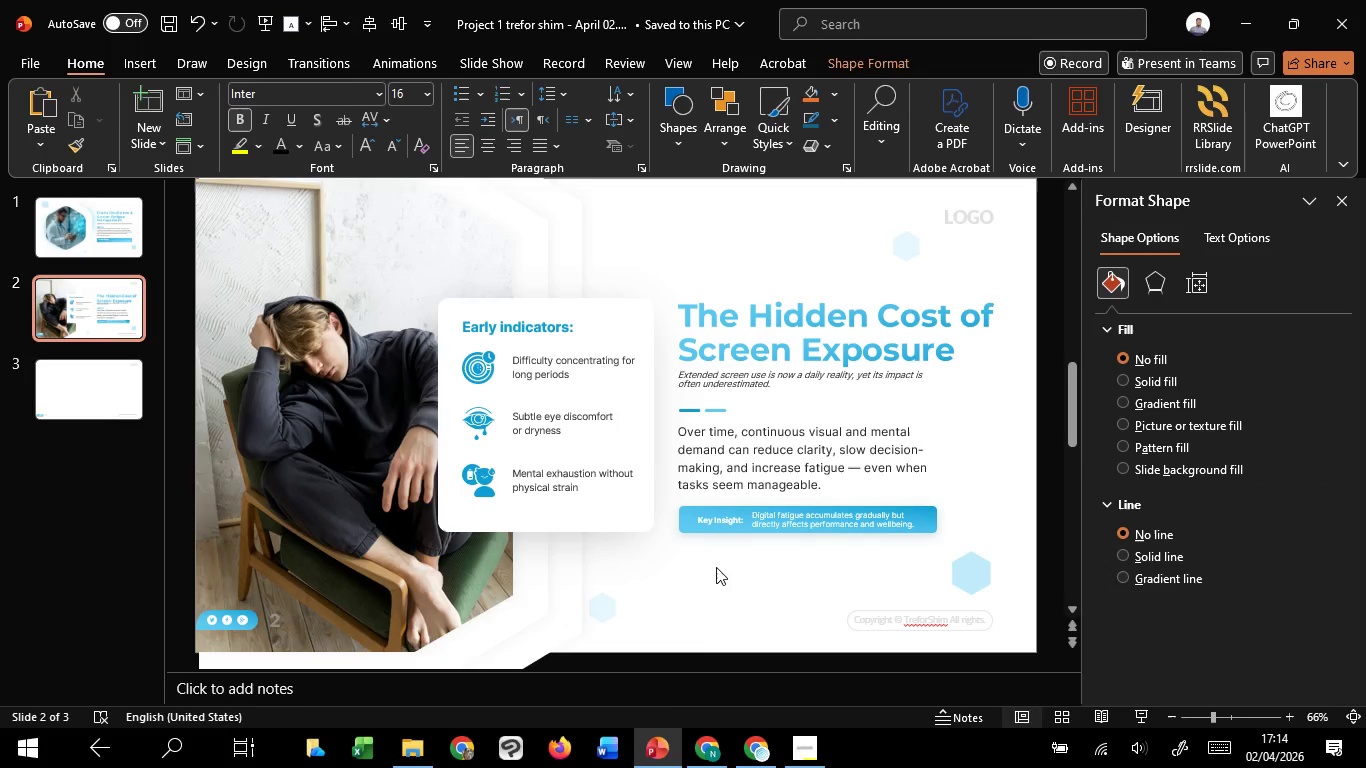 
left_click([716, 567])
 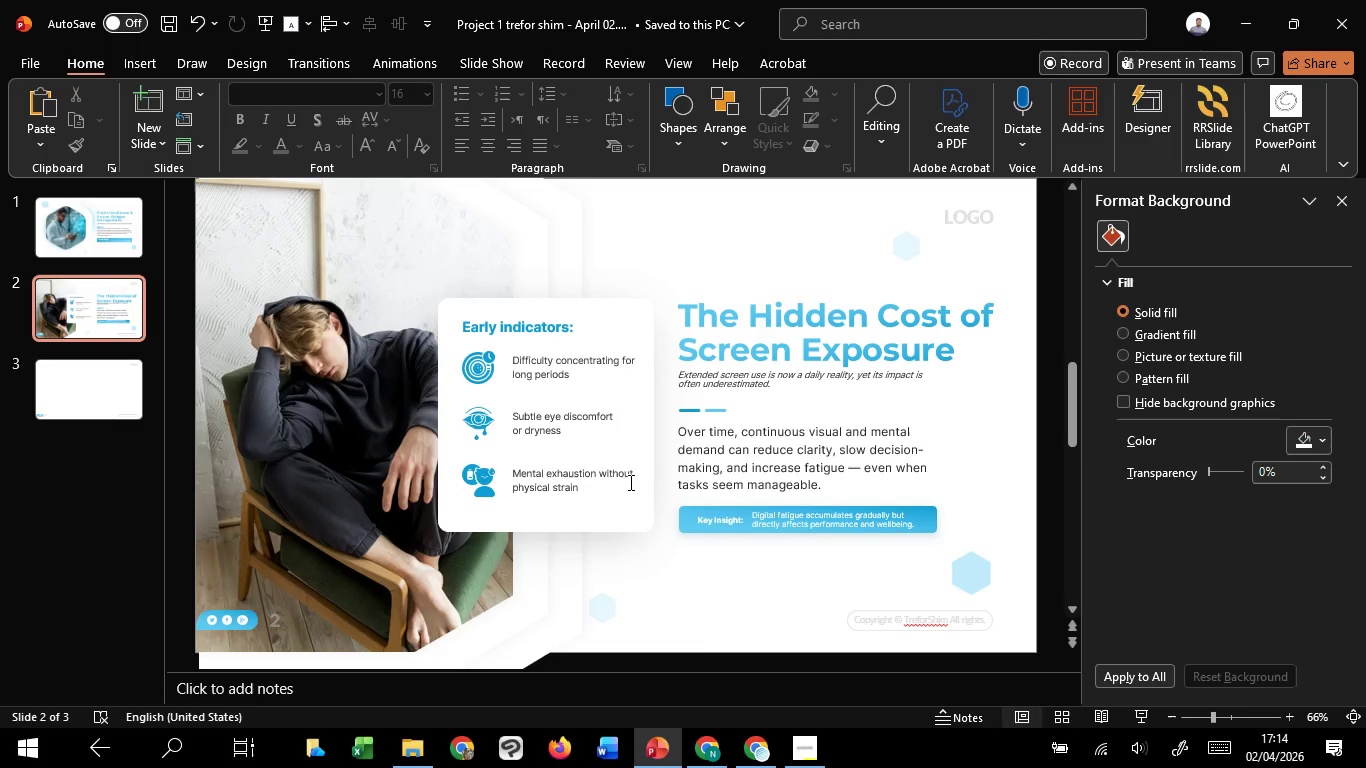 
wait(16.39)
 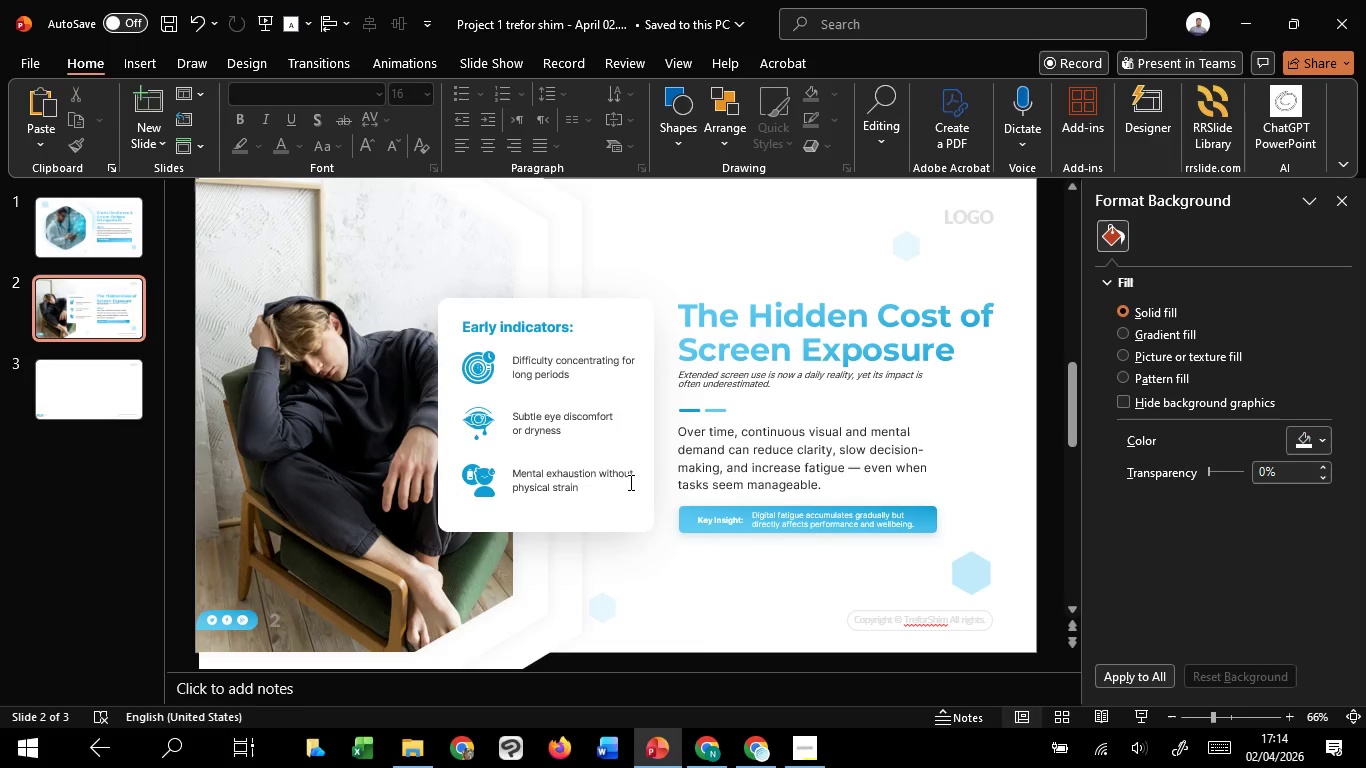 
left_click([878, 459])
 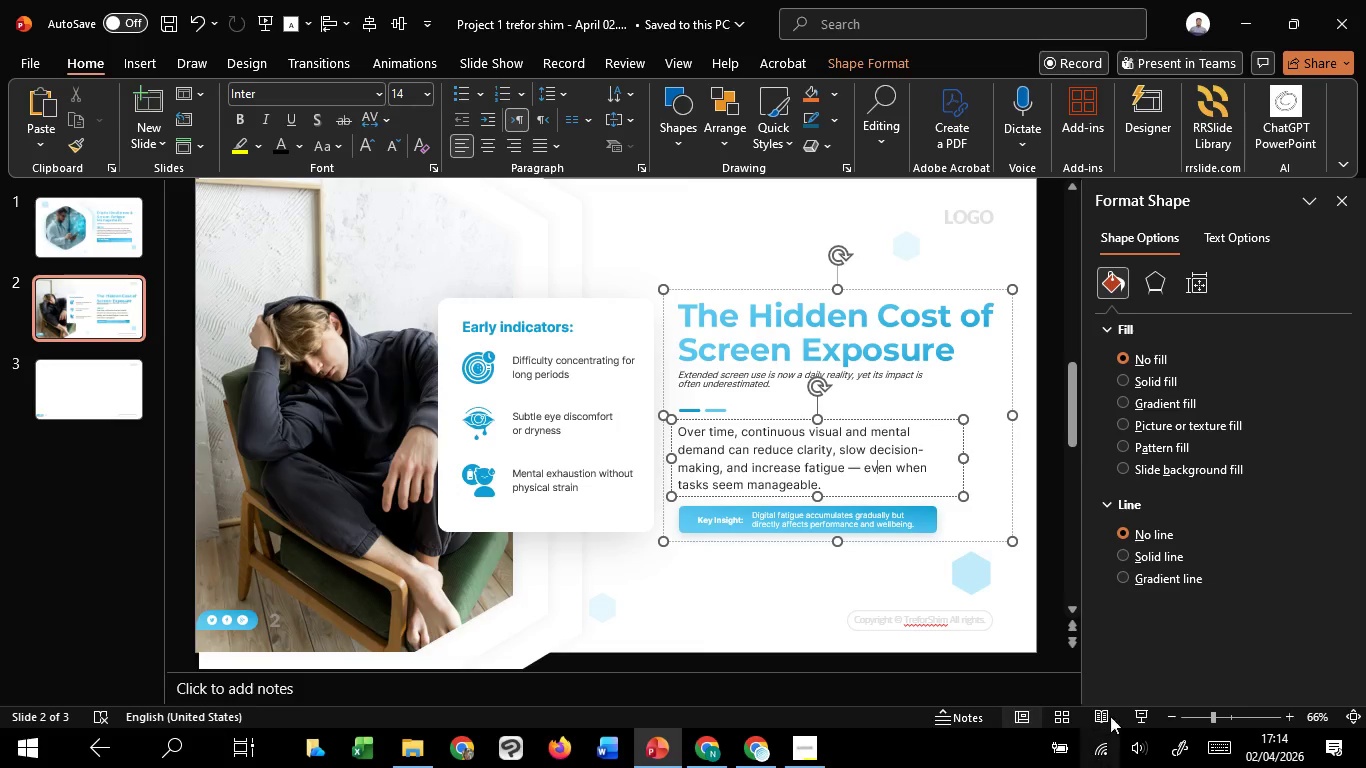 
left_click([1151, 714])
 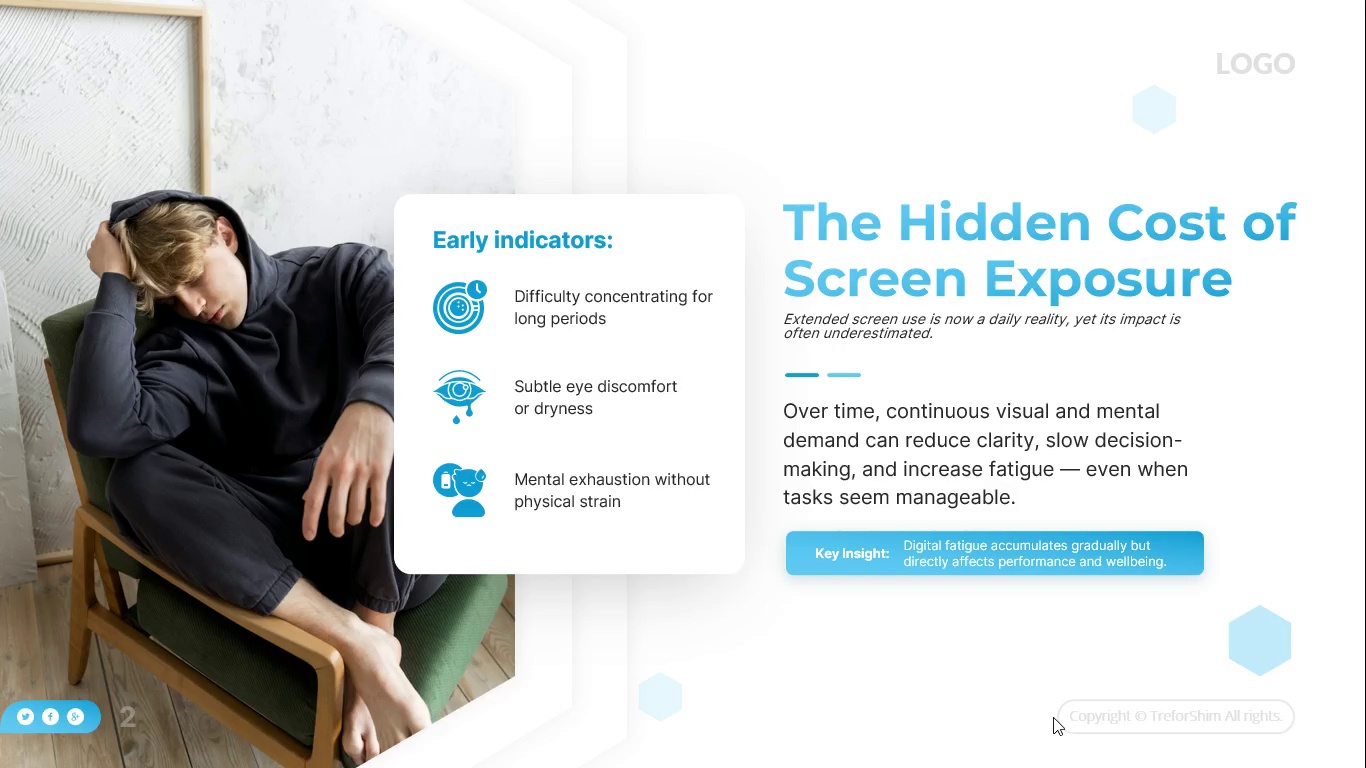 
wait(22.14)
 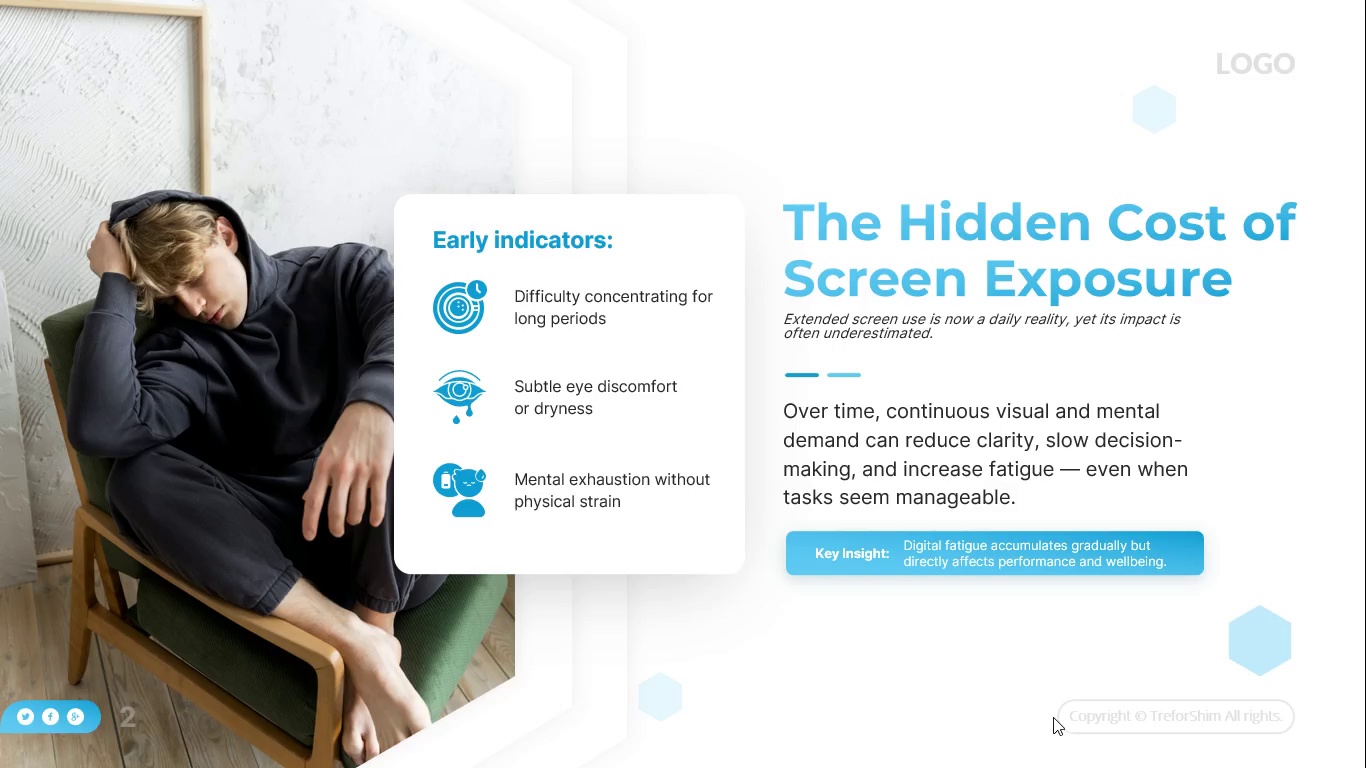 
hold_key(key=Escape, duration=0.33)
 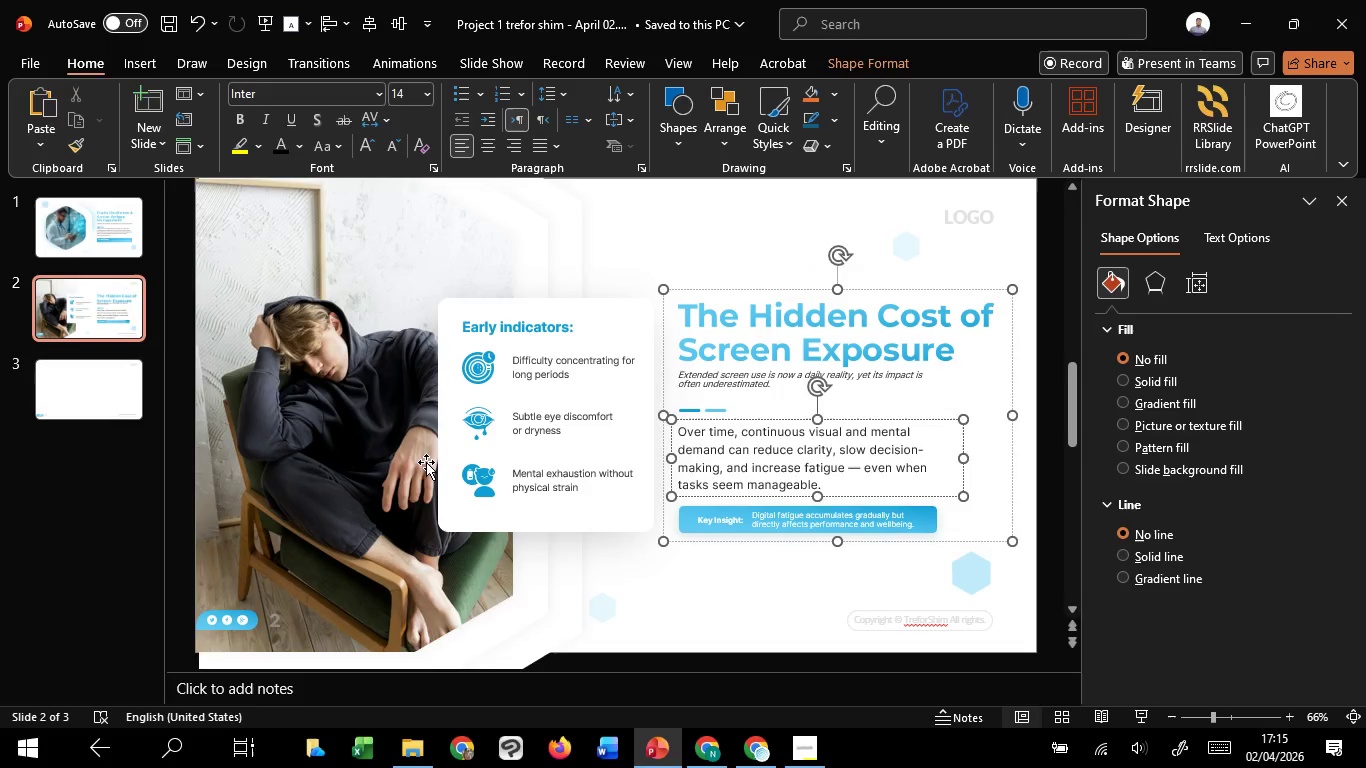 
left_click([426, 462])
 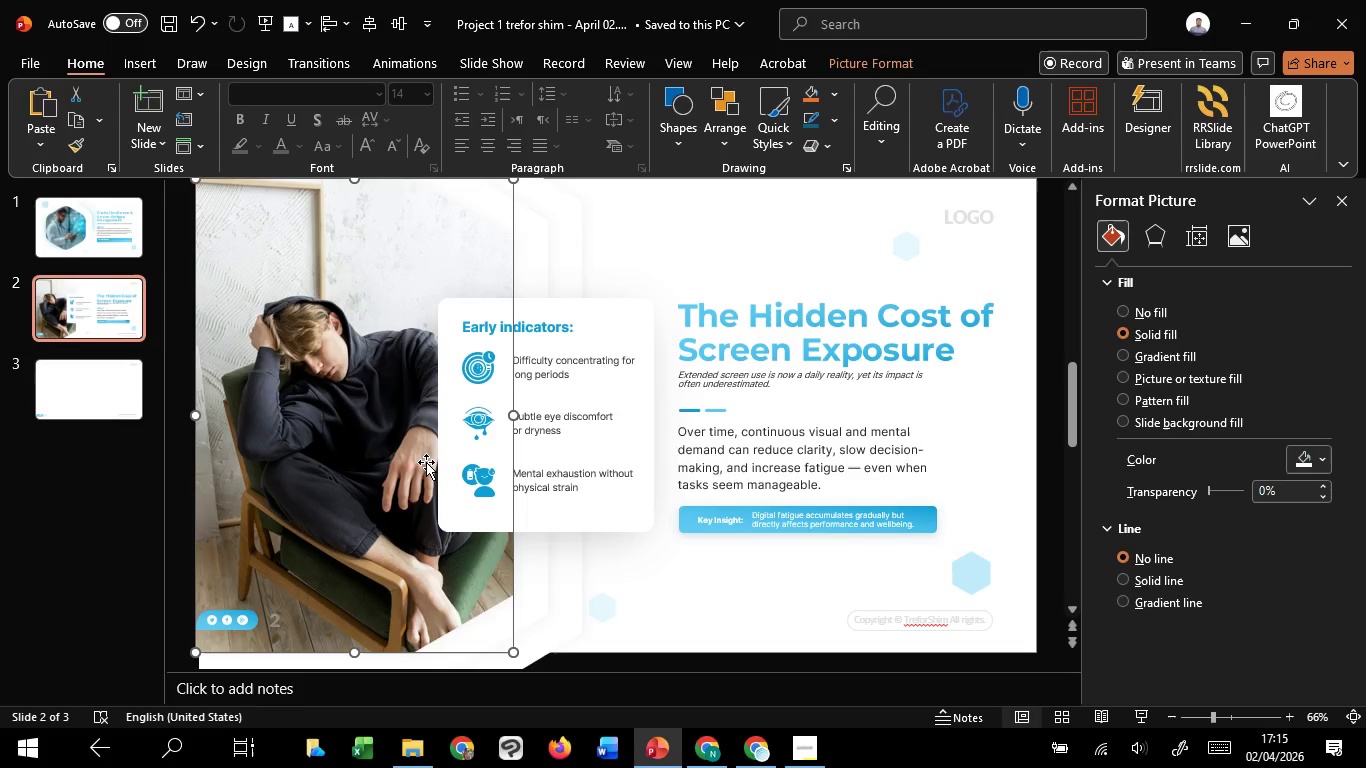 
left_click([715, 592])
 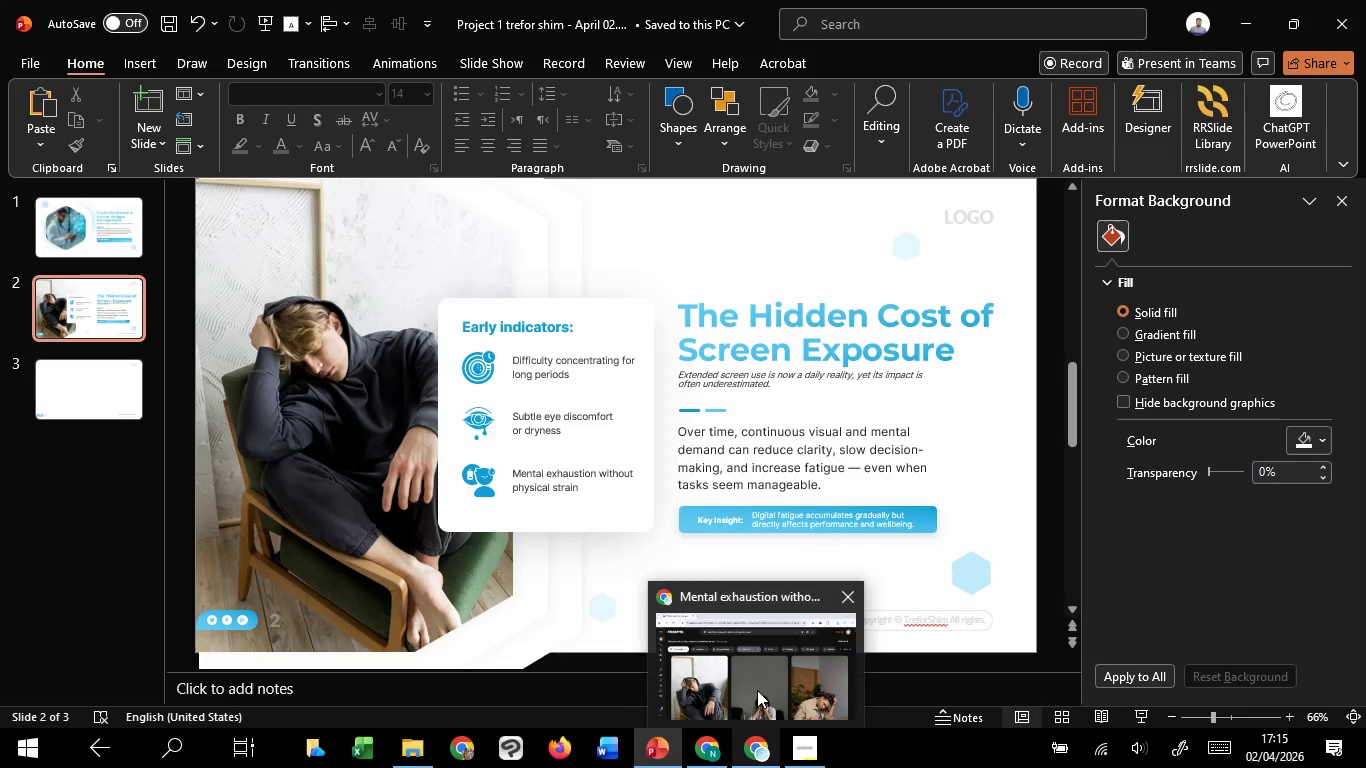 
left_click([757, 690])
 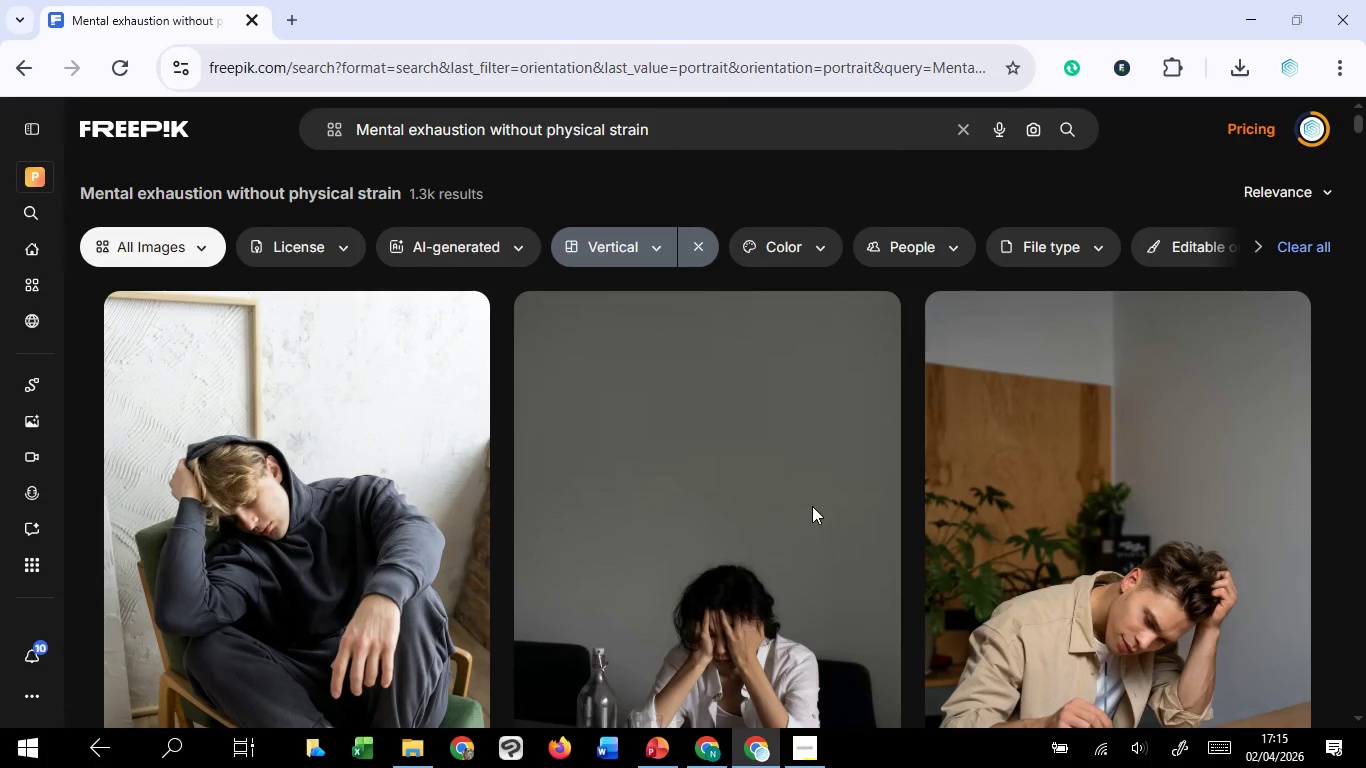 
scroll: coordinate [812, 506], scroll_direction: down, amount: 4.0
 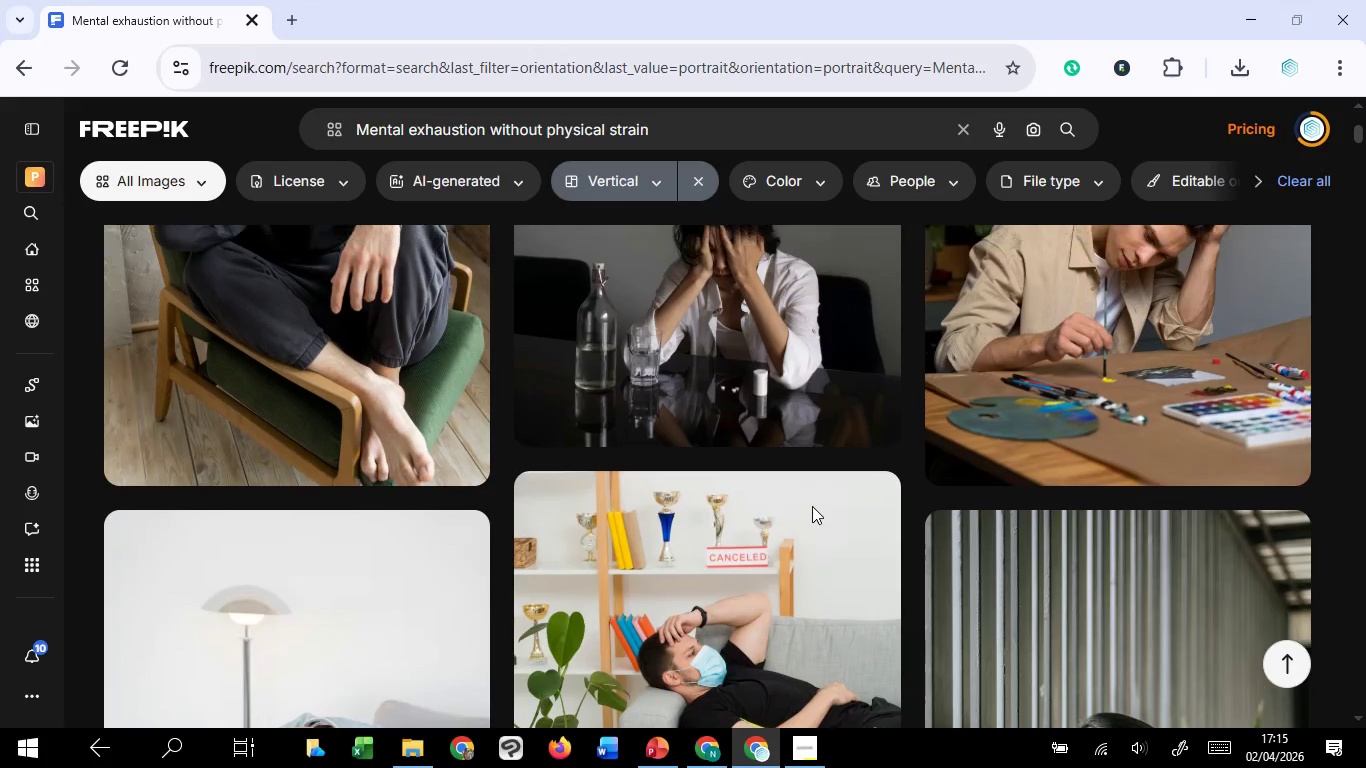 
scroll: coordinate [812, 506], scroll_direction: up, amount: 2.0
 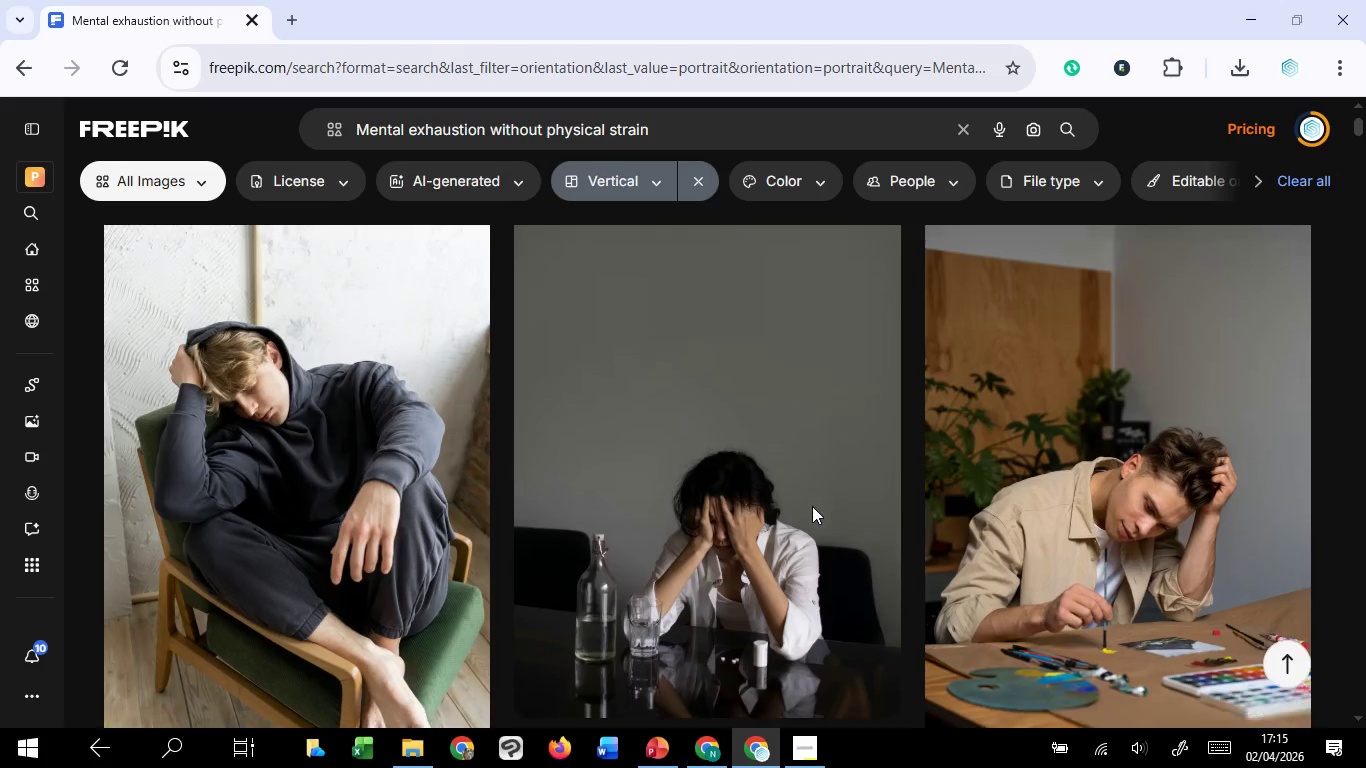 
left_click([812, 506])
 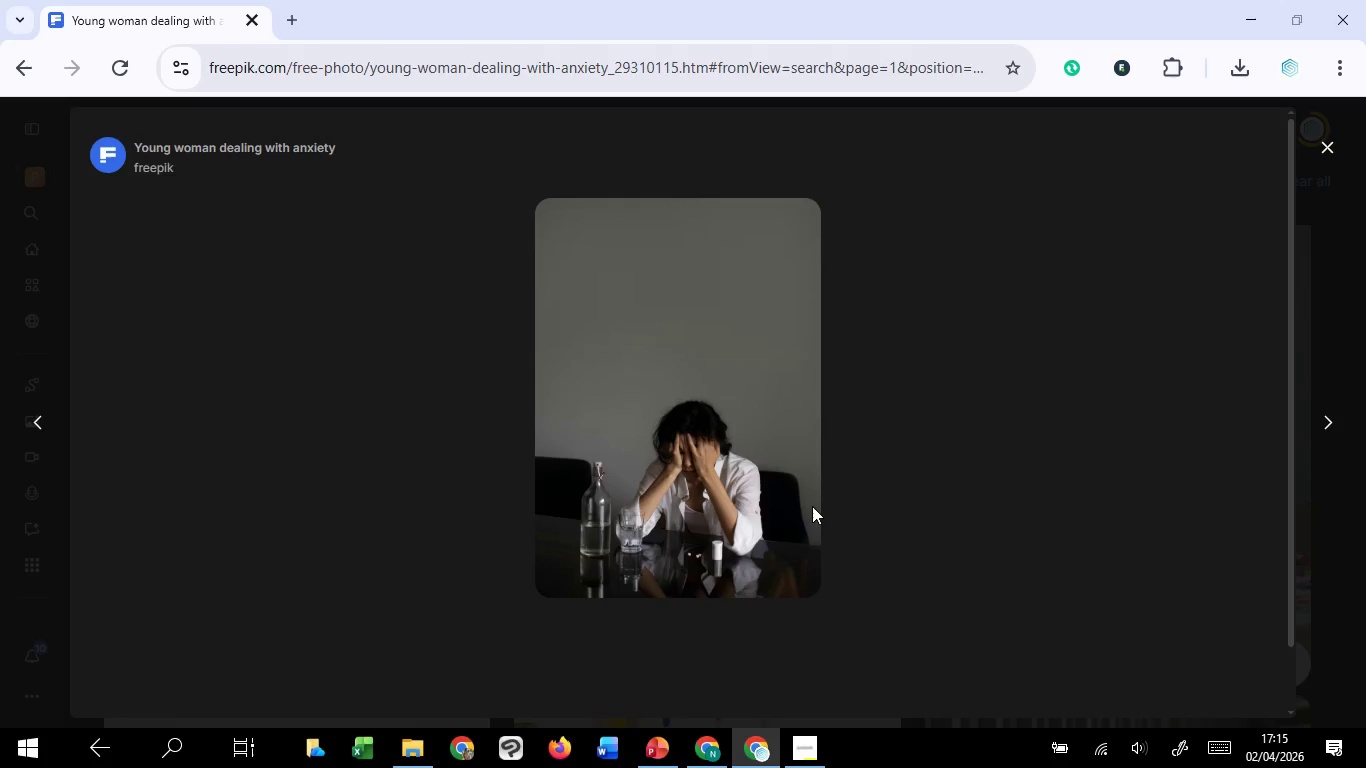 
scroll: coordinate [812, 506], scroll_direction: none, amount: 0.0
 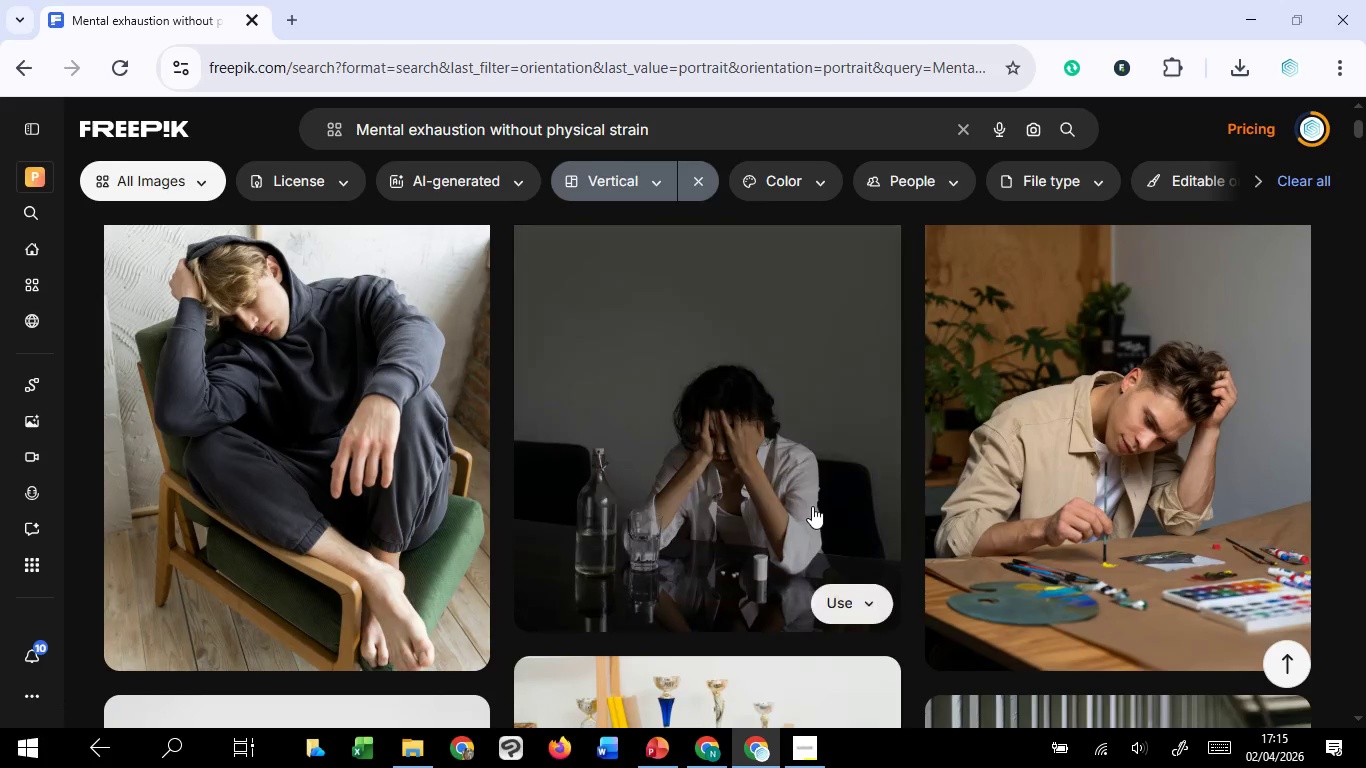 
scroll: coordinate [812, 506], scroll_direction: down, amount: 6.0
 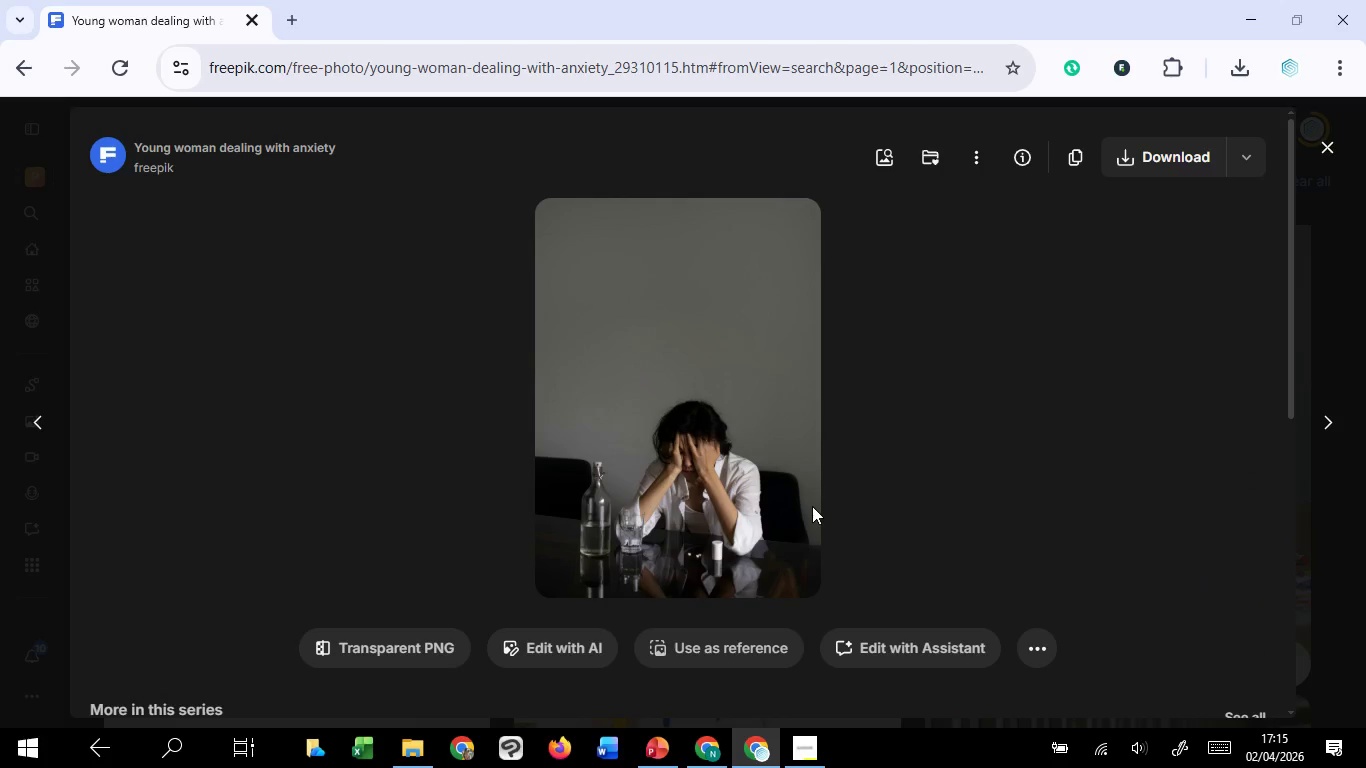 
wait(5.46)
 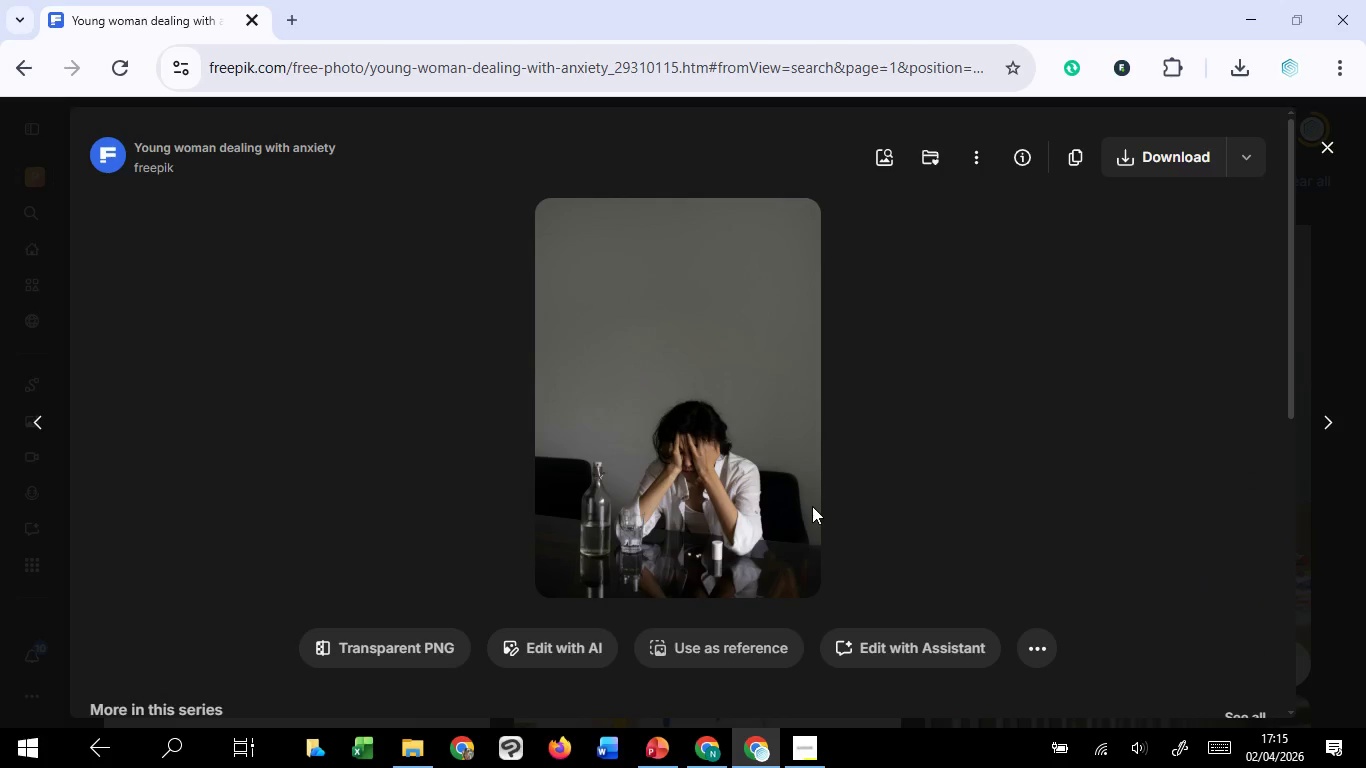 
scroll: coordinate [812, 506], scroll_direction: down, amount: 6.0
 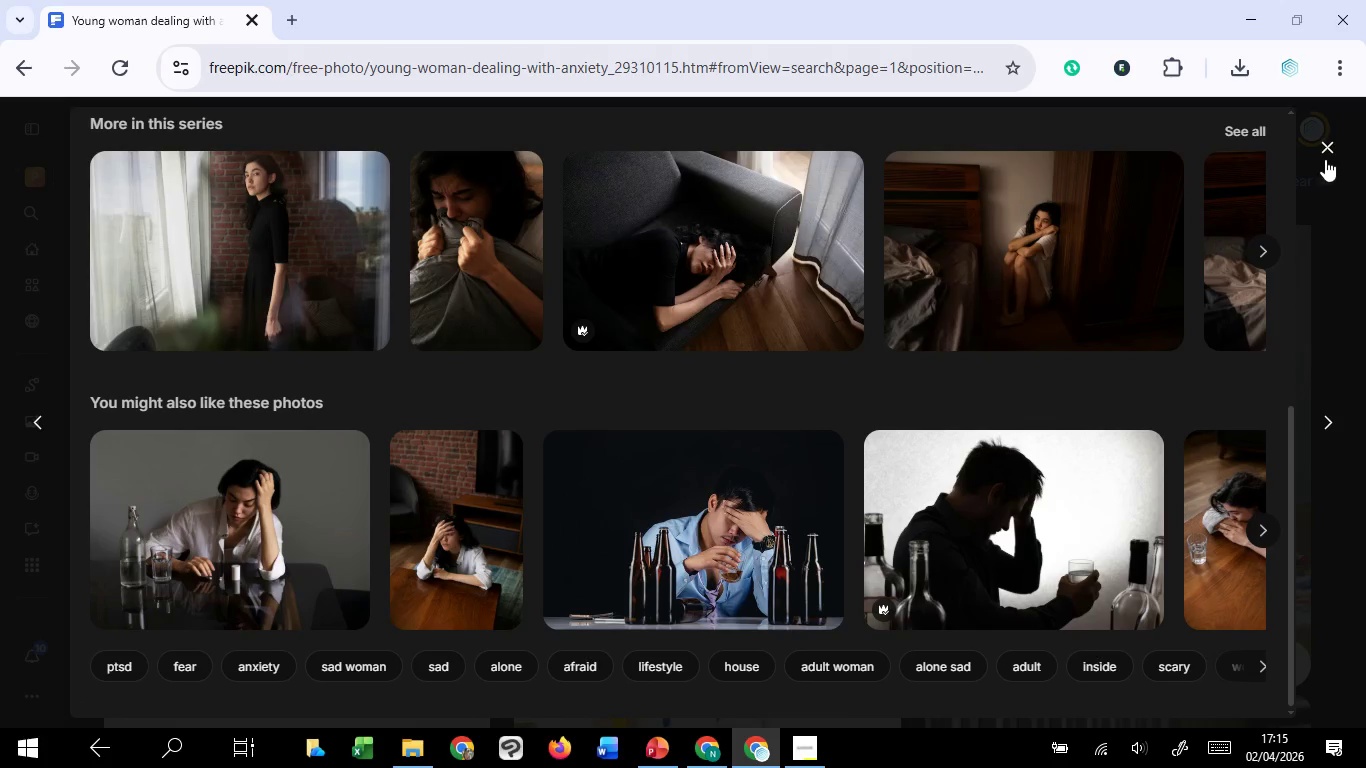 
left_click([1327, 149])
 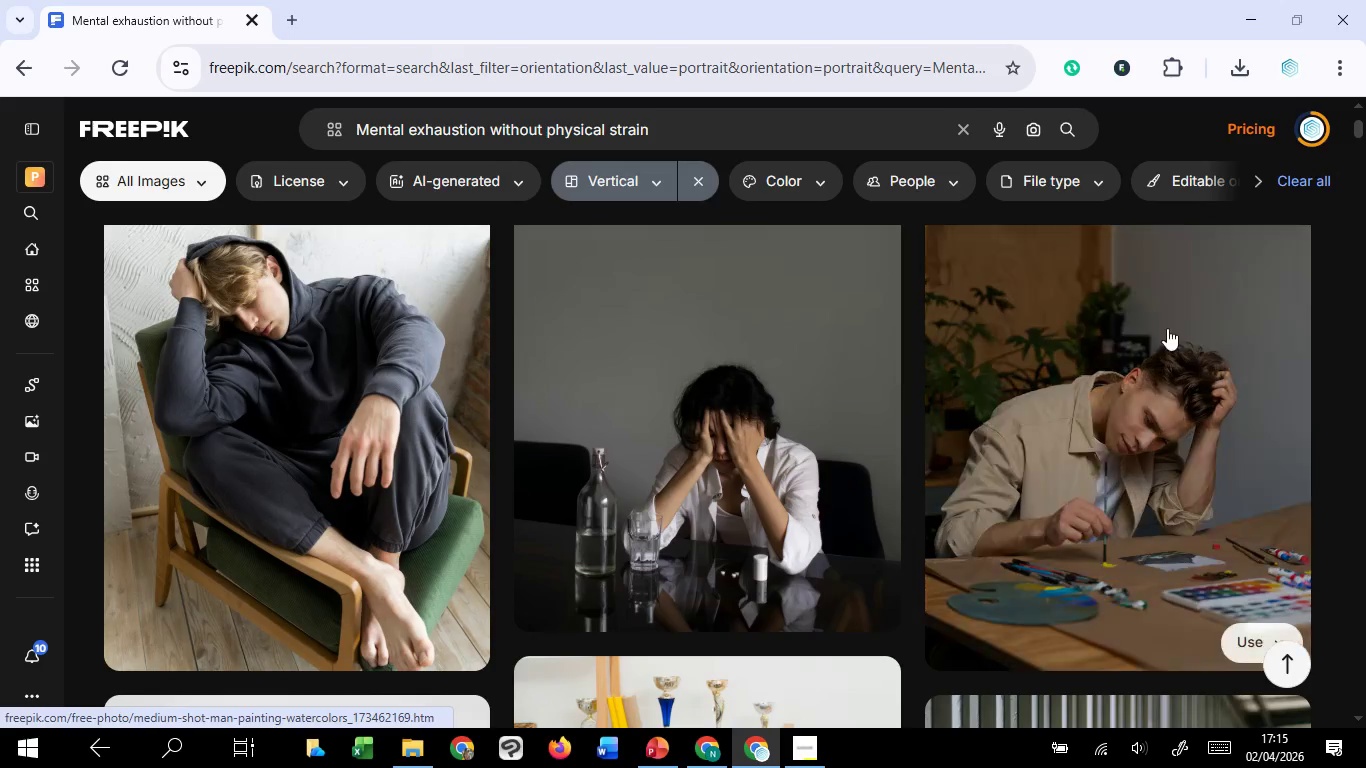 
scroll: coordinate [938, 507], scroll_direction: down, amount: 5.0
 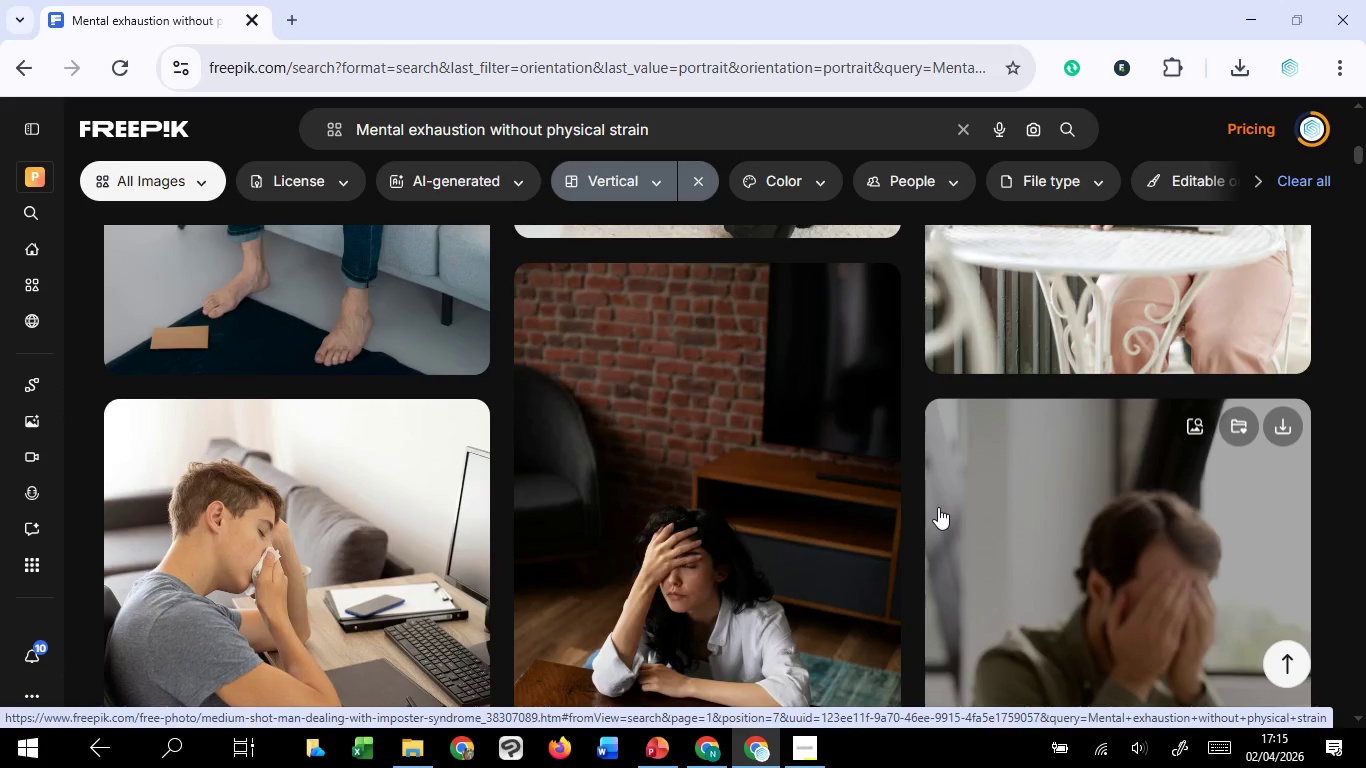 
wait(6.91)
 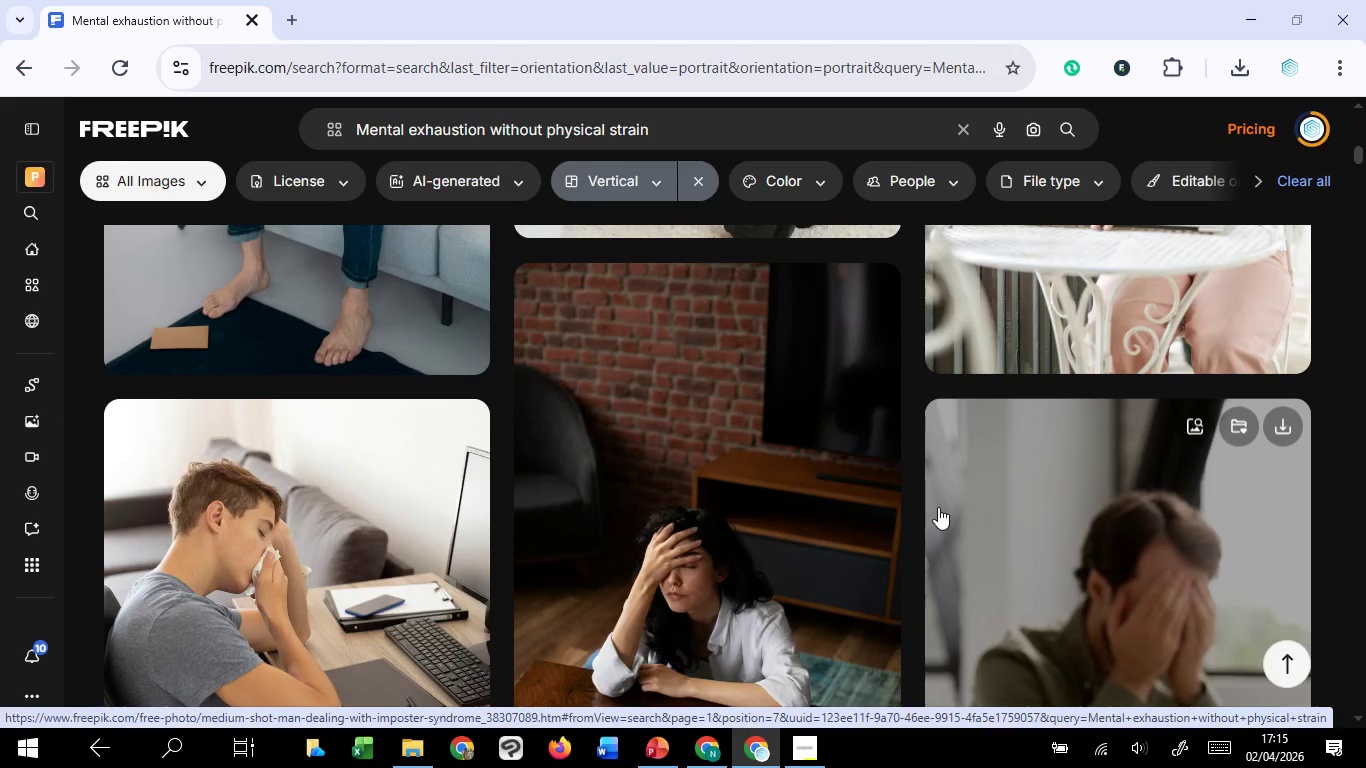 
scroll: coordinate [938, 507], scroll_direction: down, amount: 14.0
 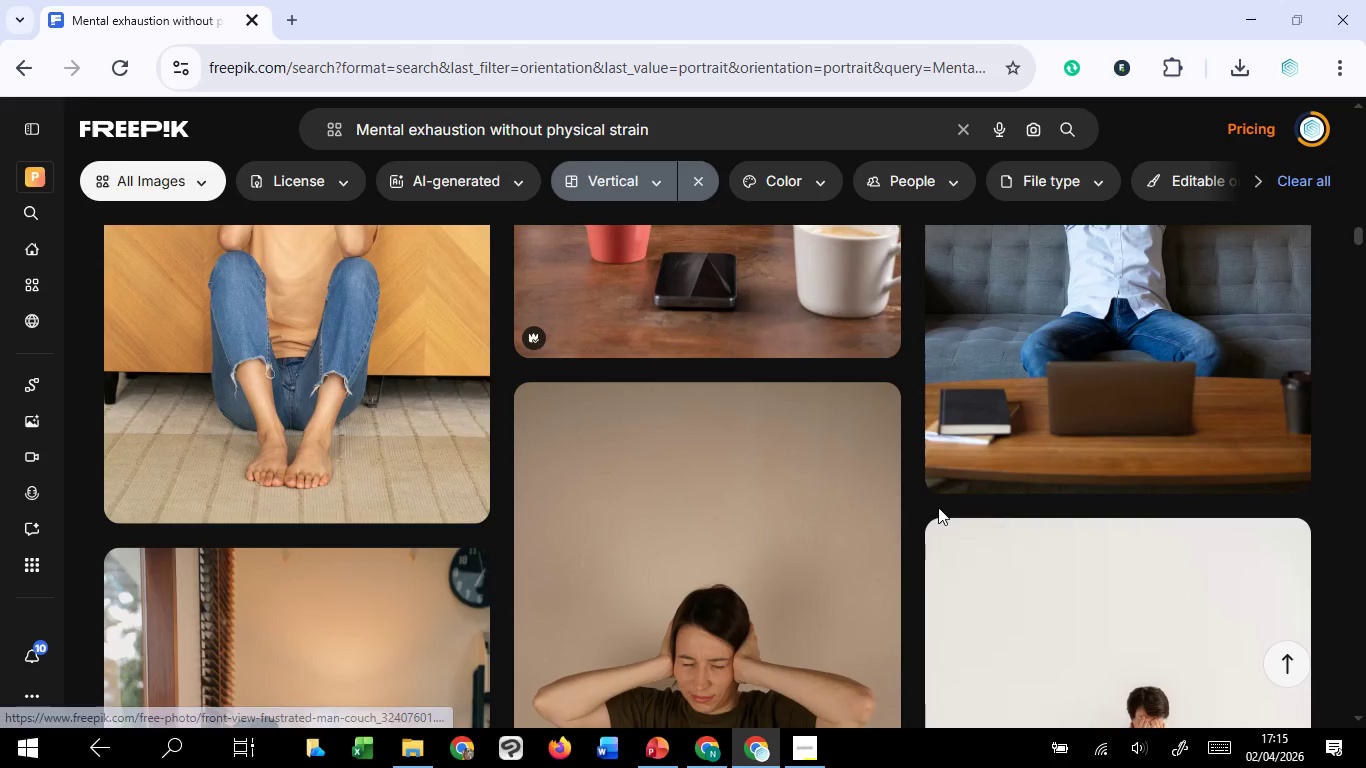 
scroll: coordinate [938, 507], scroll_direction: up, amount: 2.0
 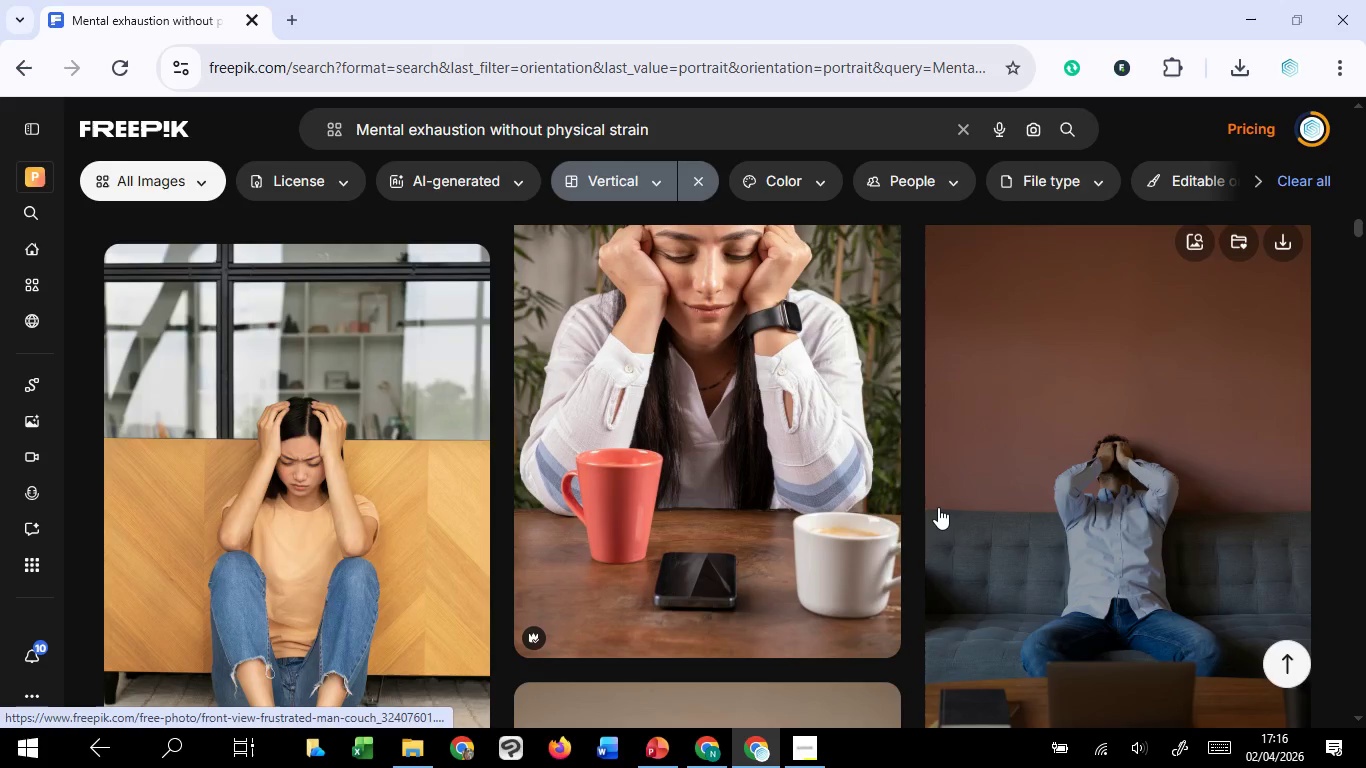 
scroll: coordinate [938, 507], scroll_direction: down, amount: 22.0
 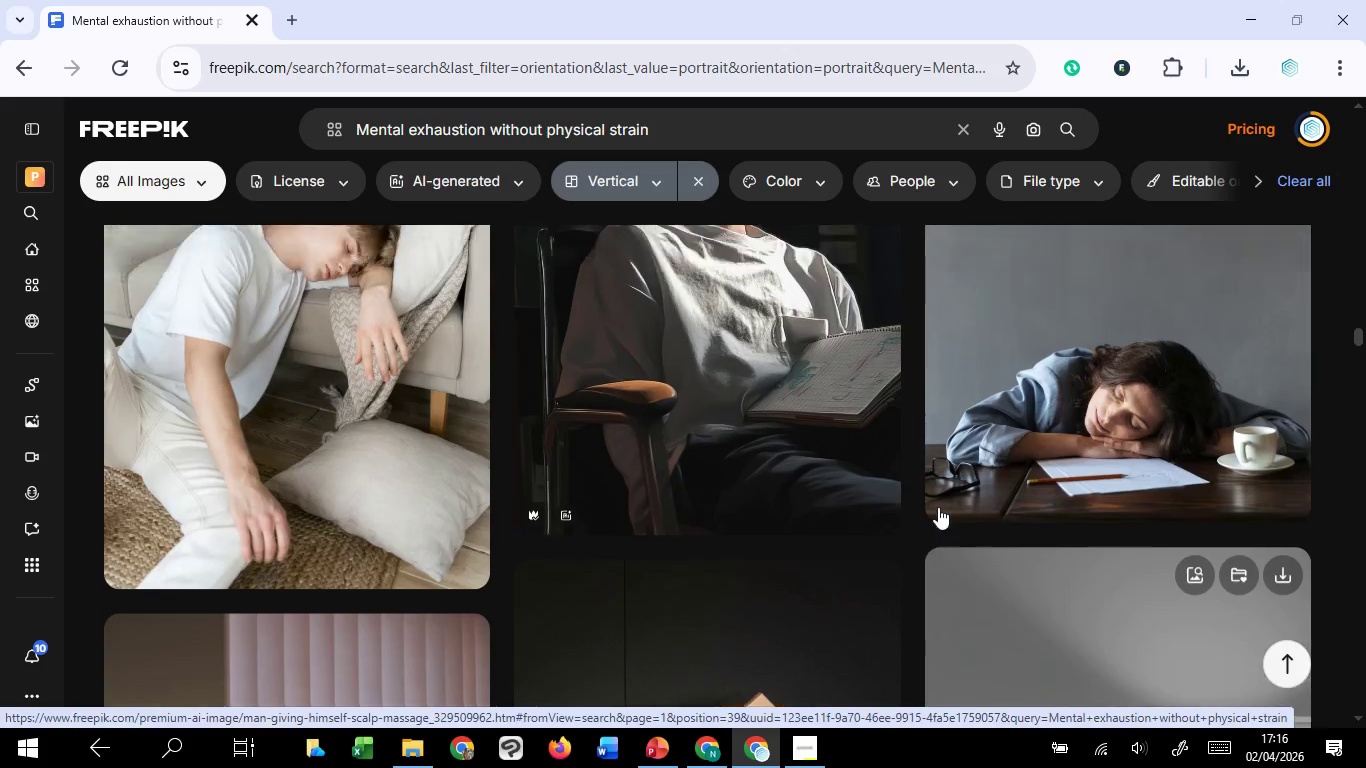 
scroll: coordinate [938, 507], scroll_direction: up, amount: 1.0
 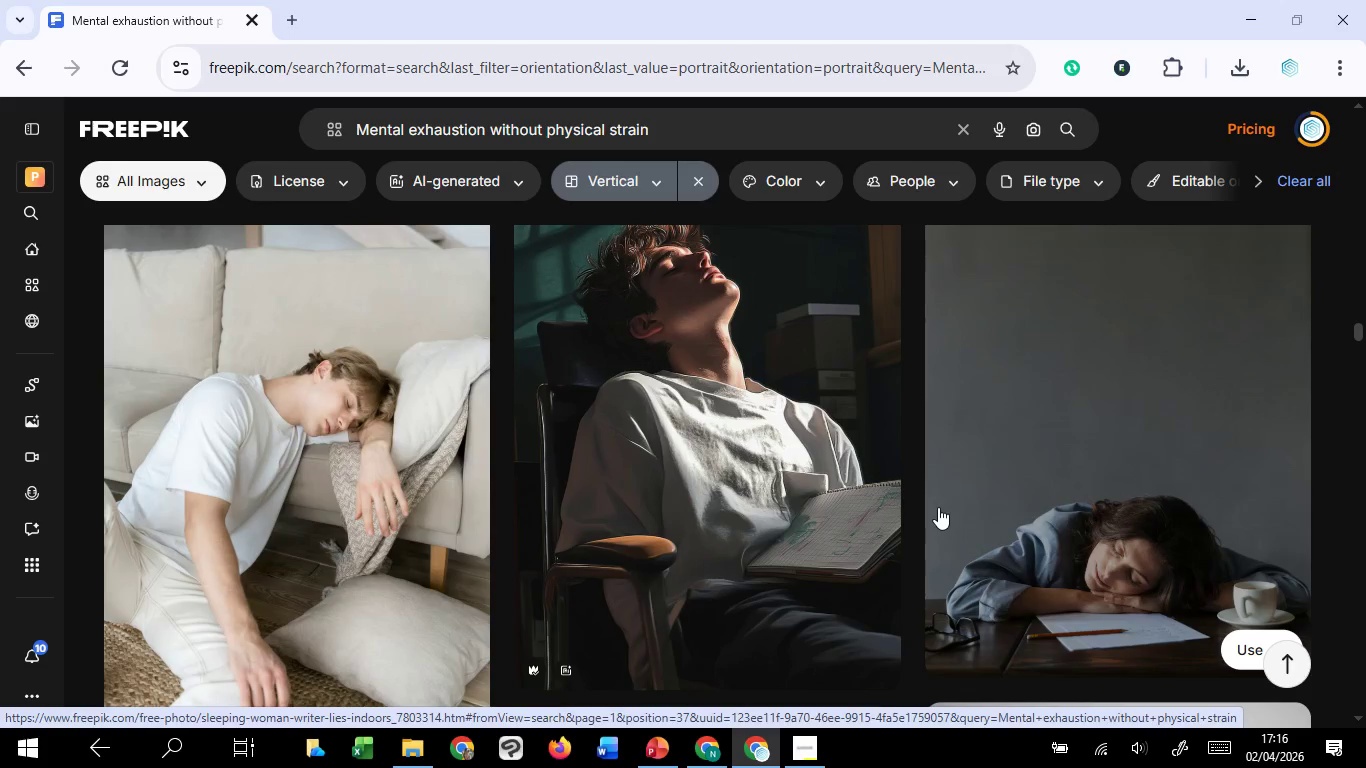 
scroll: coordinate [924, 537], scroll_direction: down, amount: 22.0
 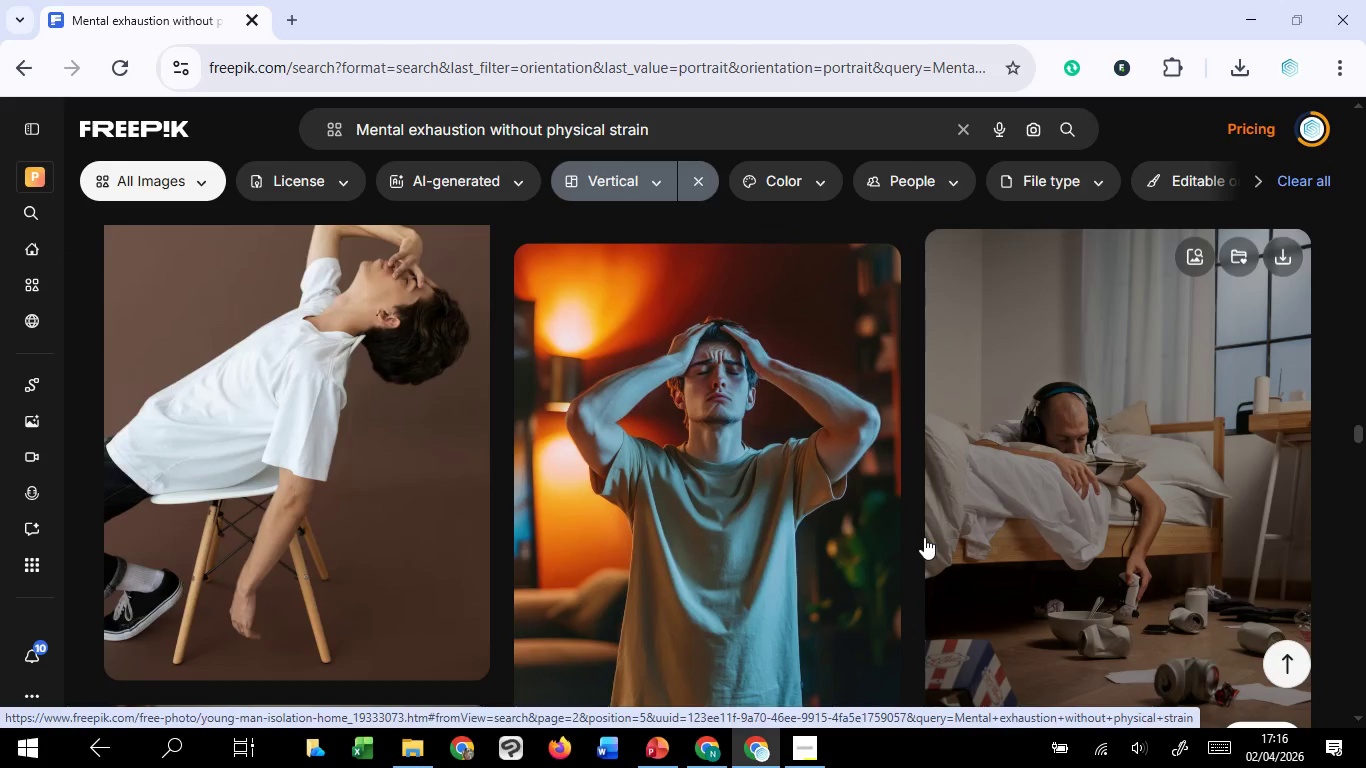 
scroll: coordinate [924, 537], scroll_direction: down, amount: 18.0
 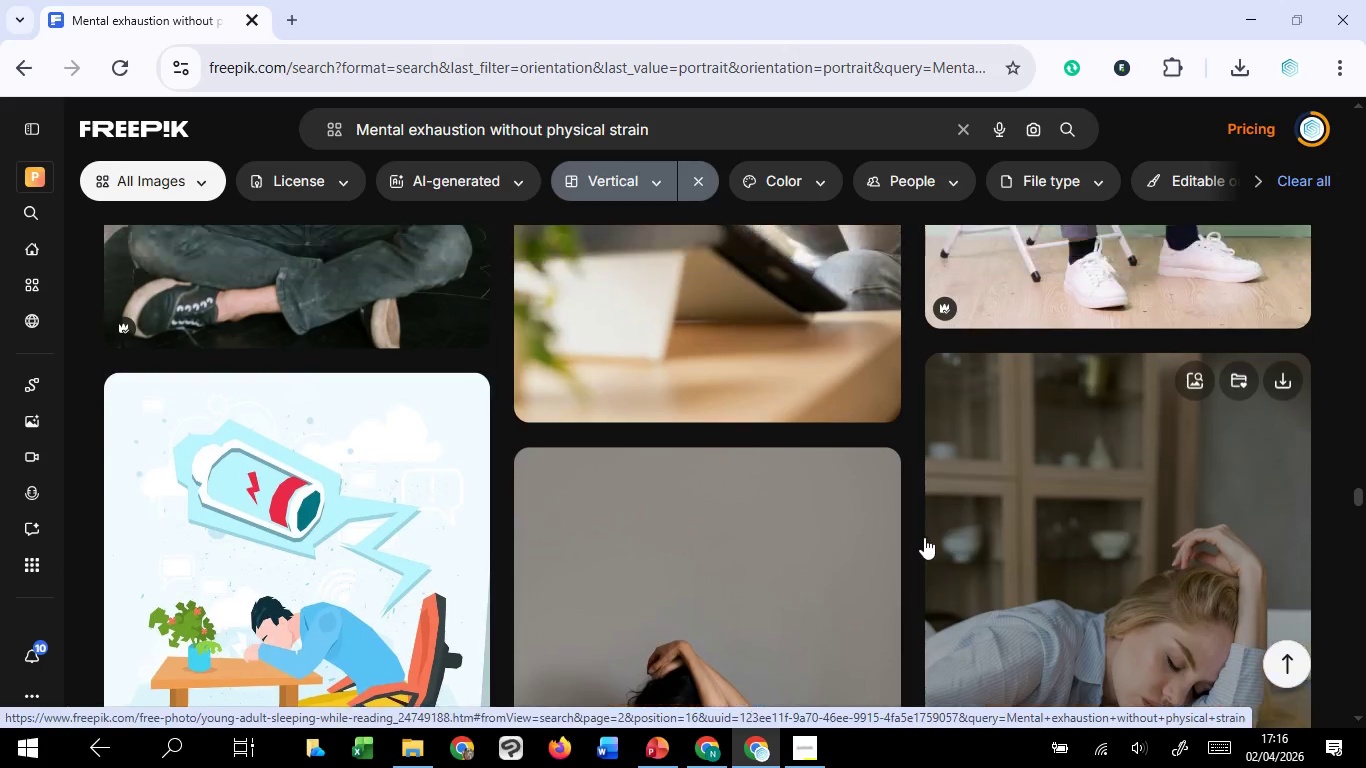 
scroll: coordinate [920, 538], scroll_direction: up, amount: 4.0
 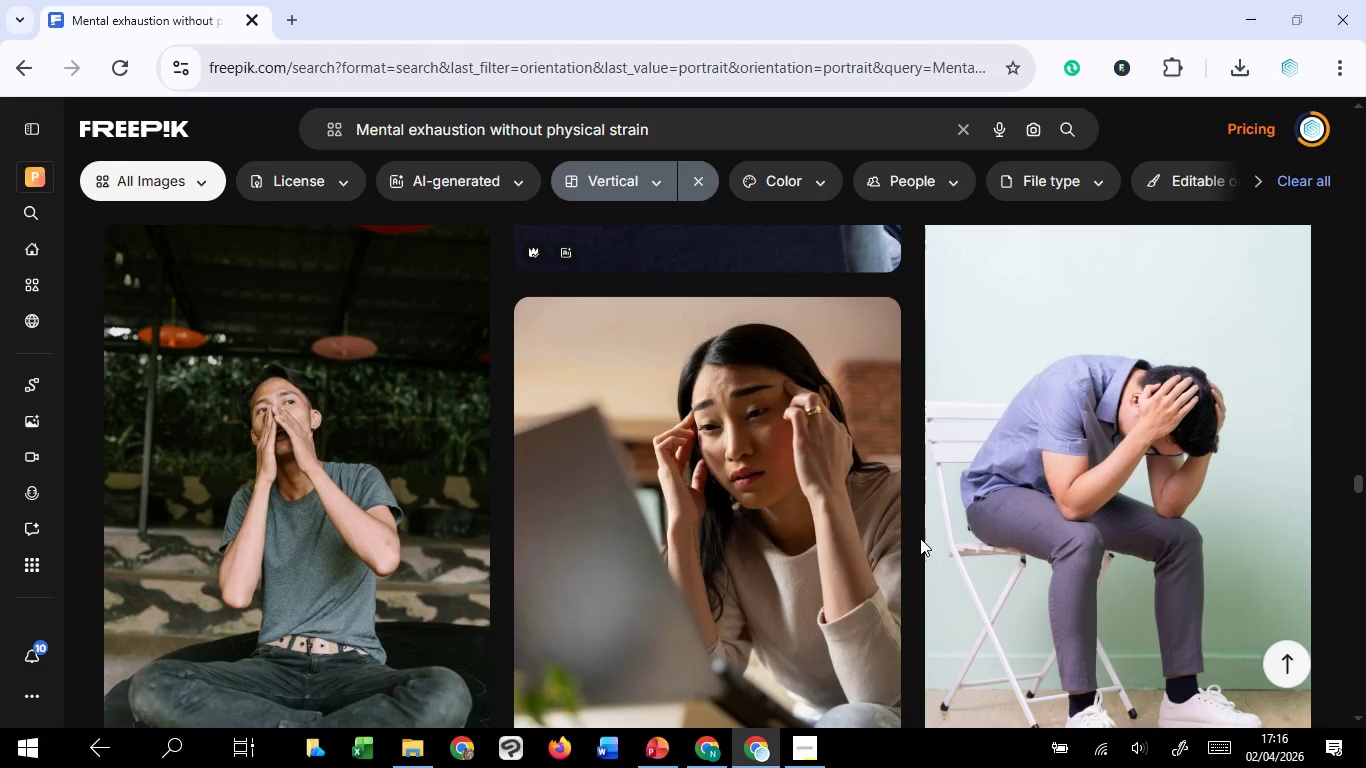 
wait(8.31)
 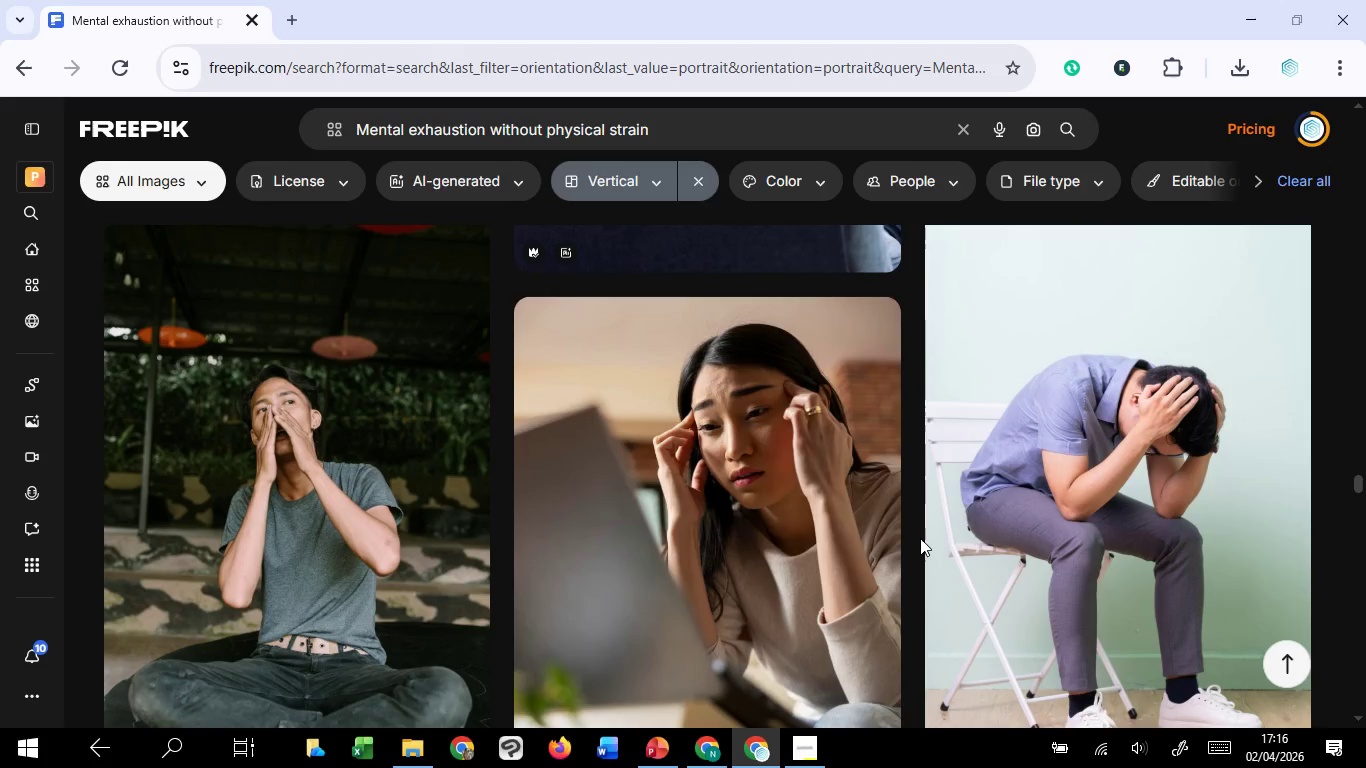 
scroll: coordinate [909, 542], scroll_direction: down, amount: 45.0
 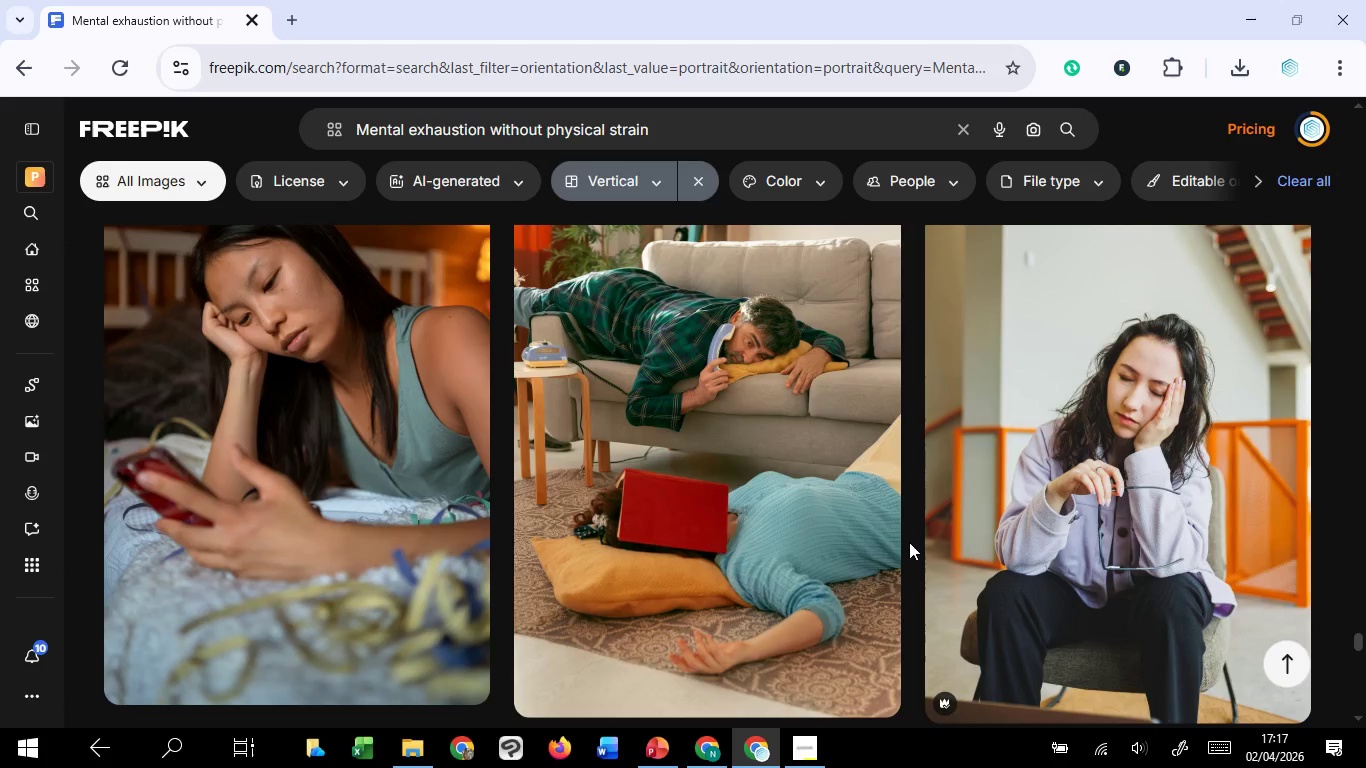 
scroll: coordinate [909, 542], scroll_direction: down, amount: 14.0
 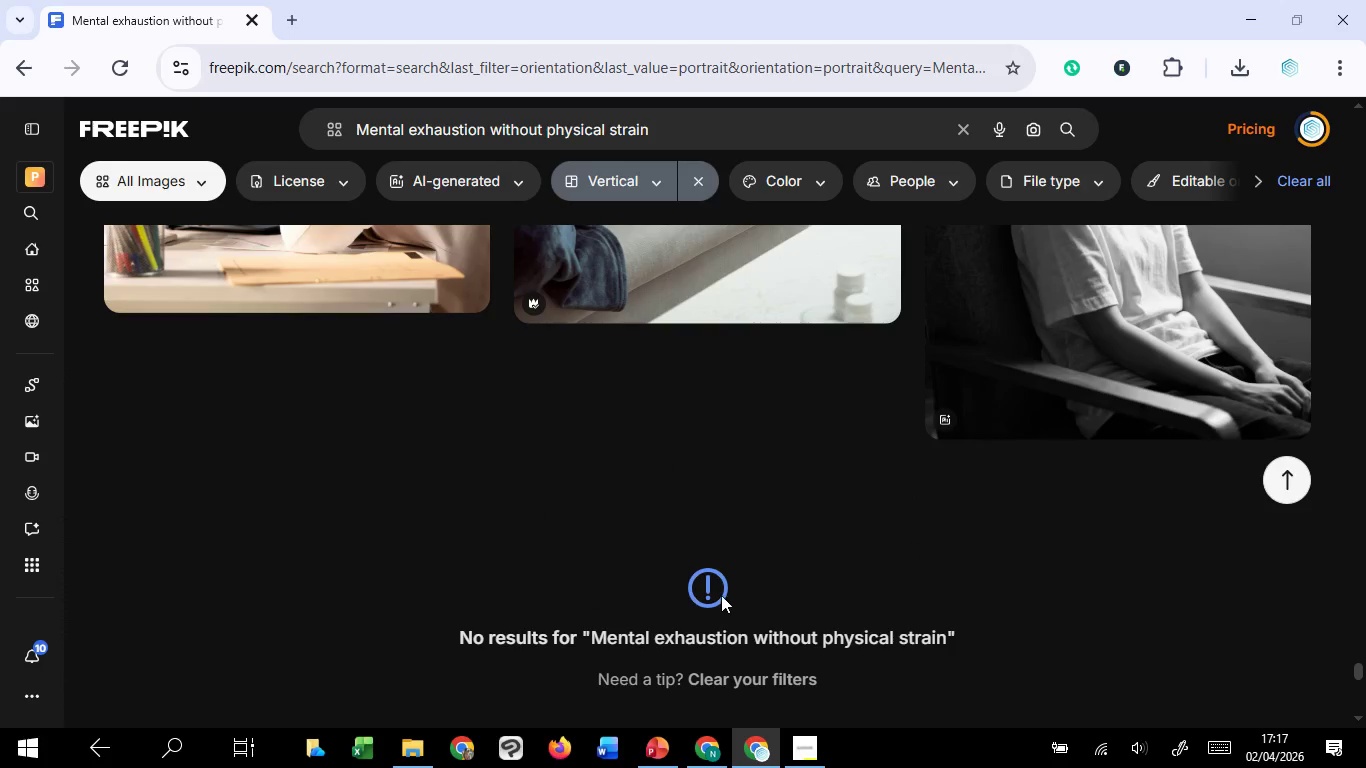 
left_click([720, 595])
 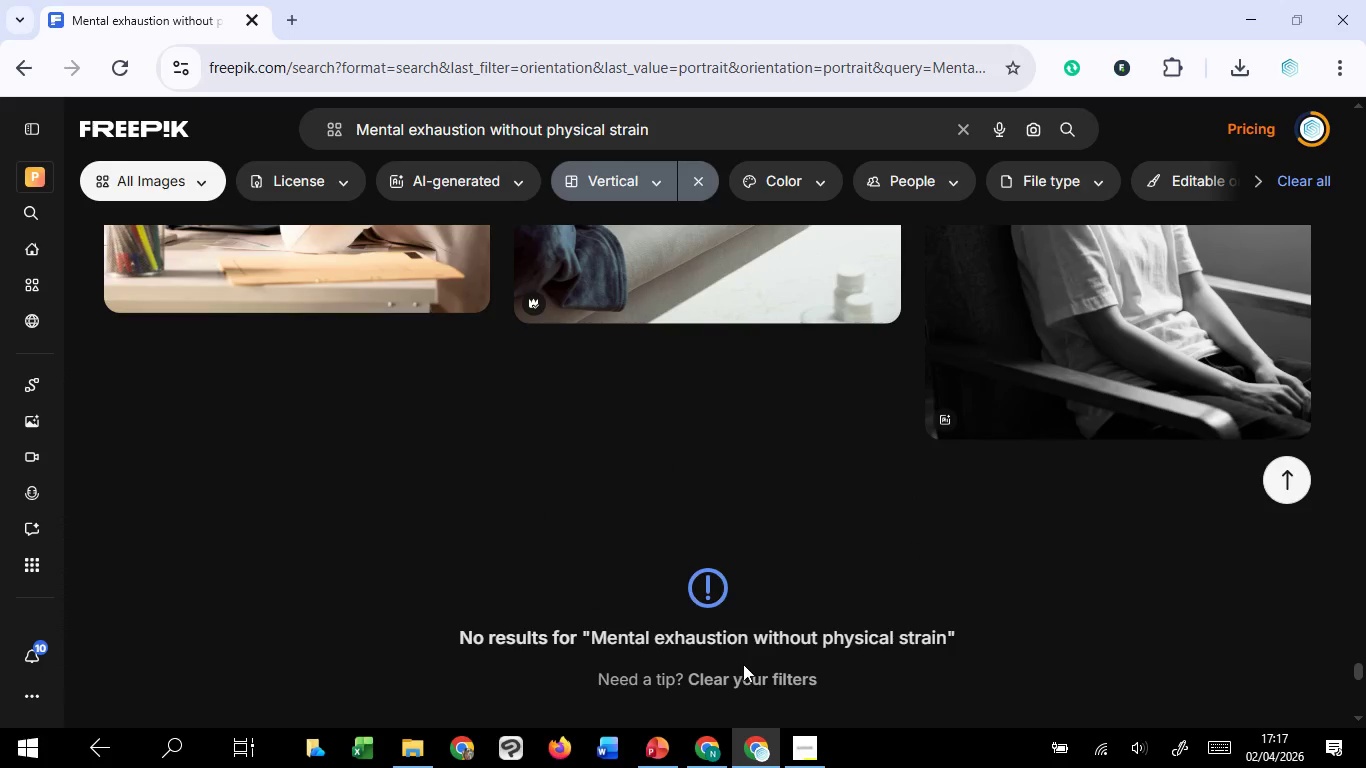 
left_click([744, 664])
 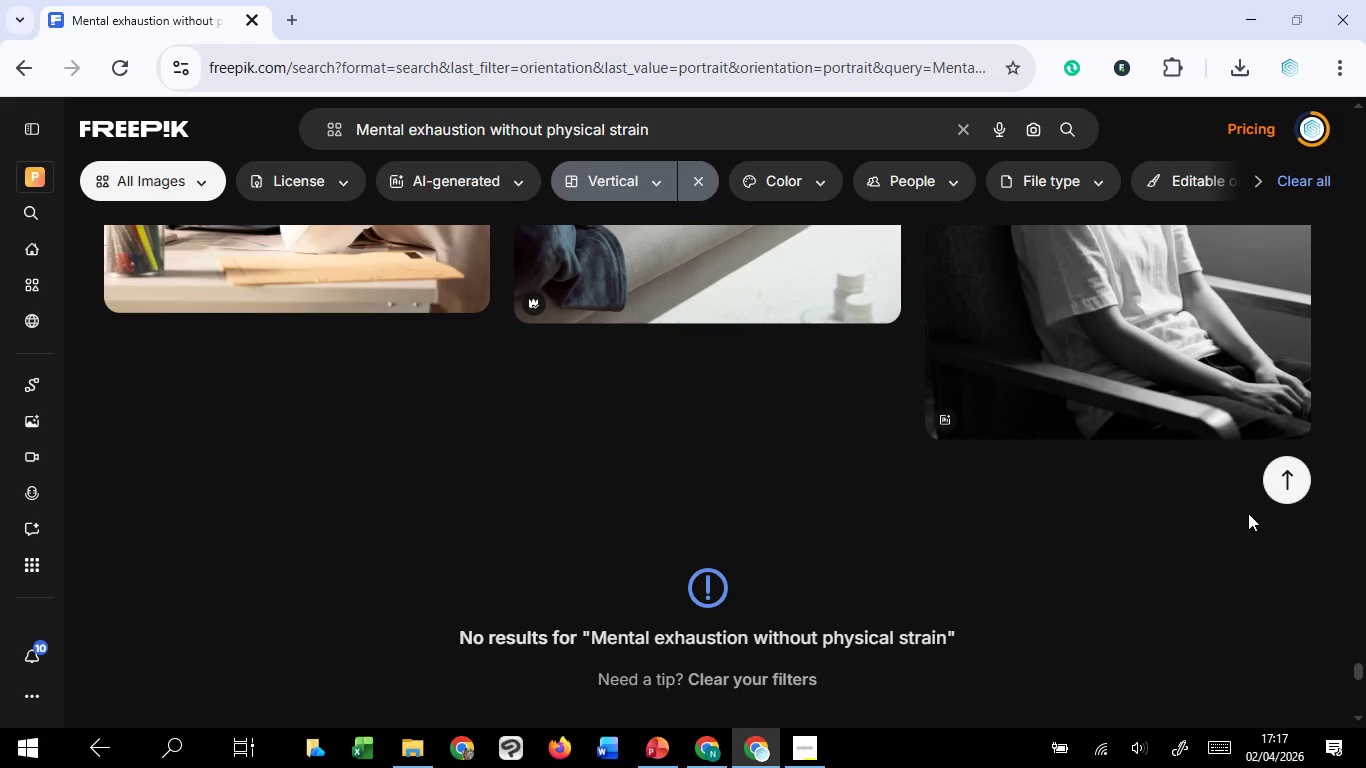 
left_click([1271, 483])
 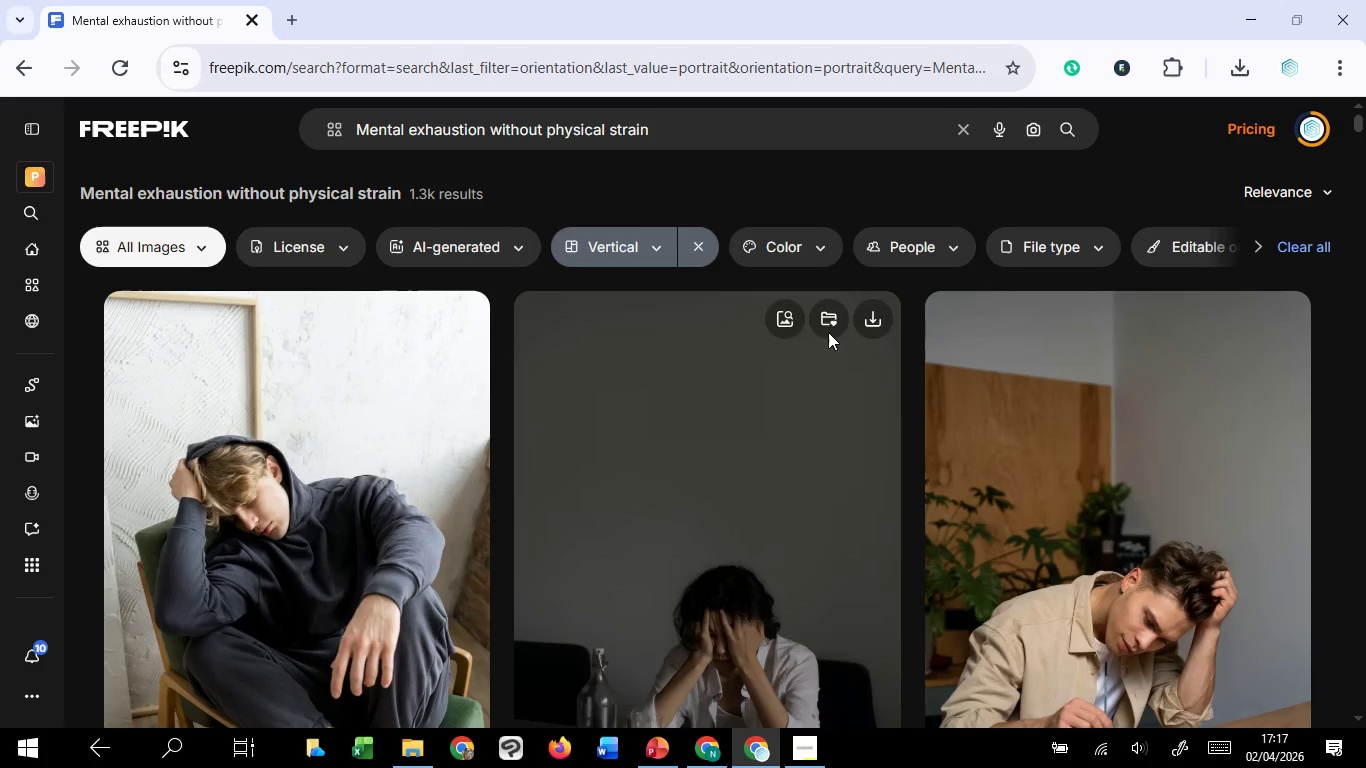 
left_click([705, 250])
 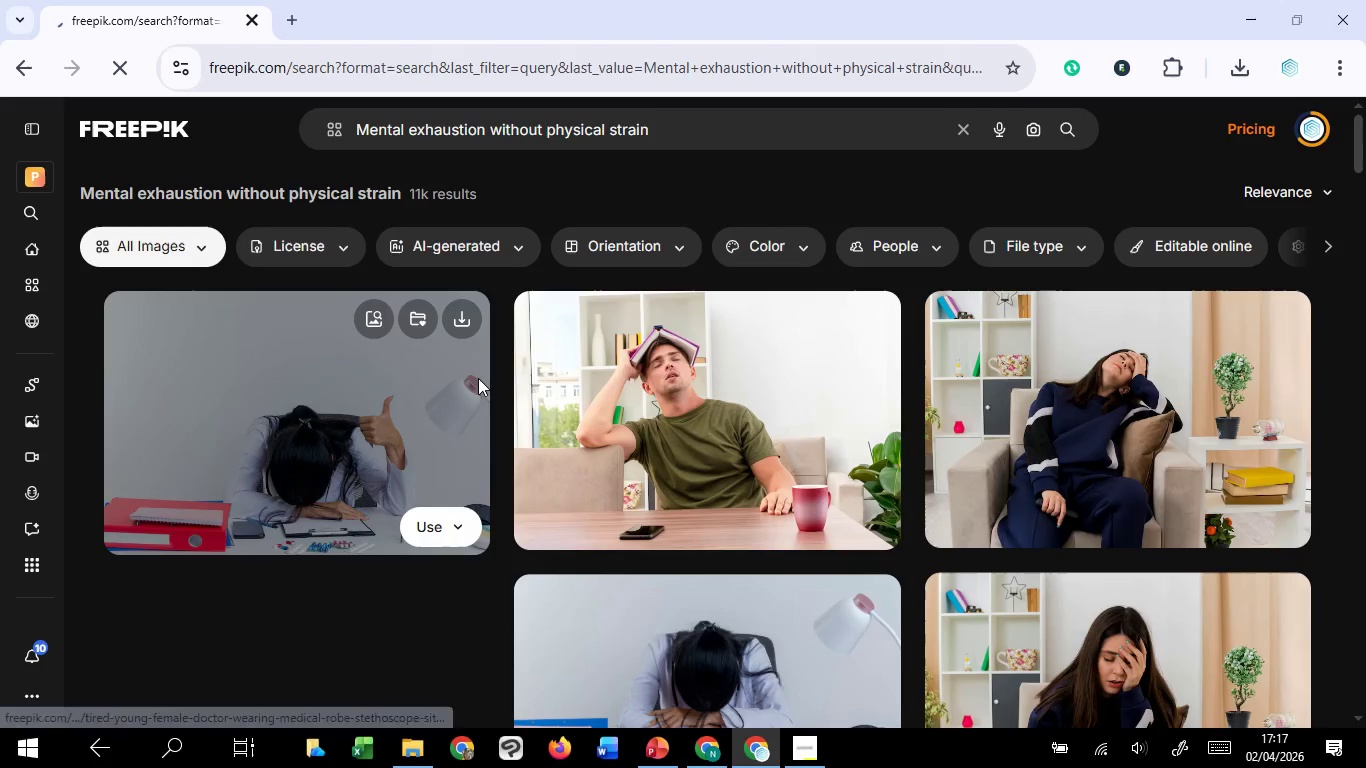 
scroll: coordinate [478, 378], scroll_direction: down, amount: 2.0
 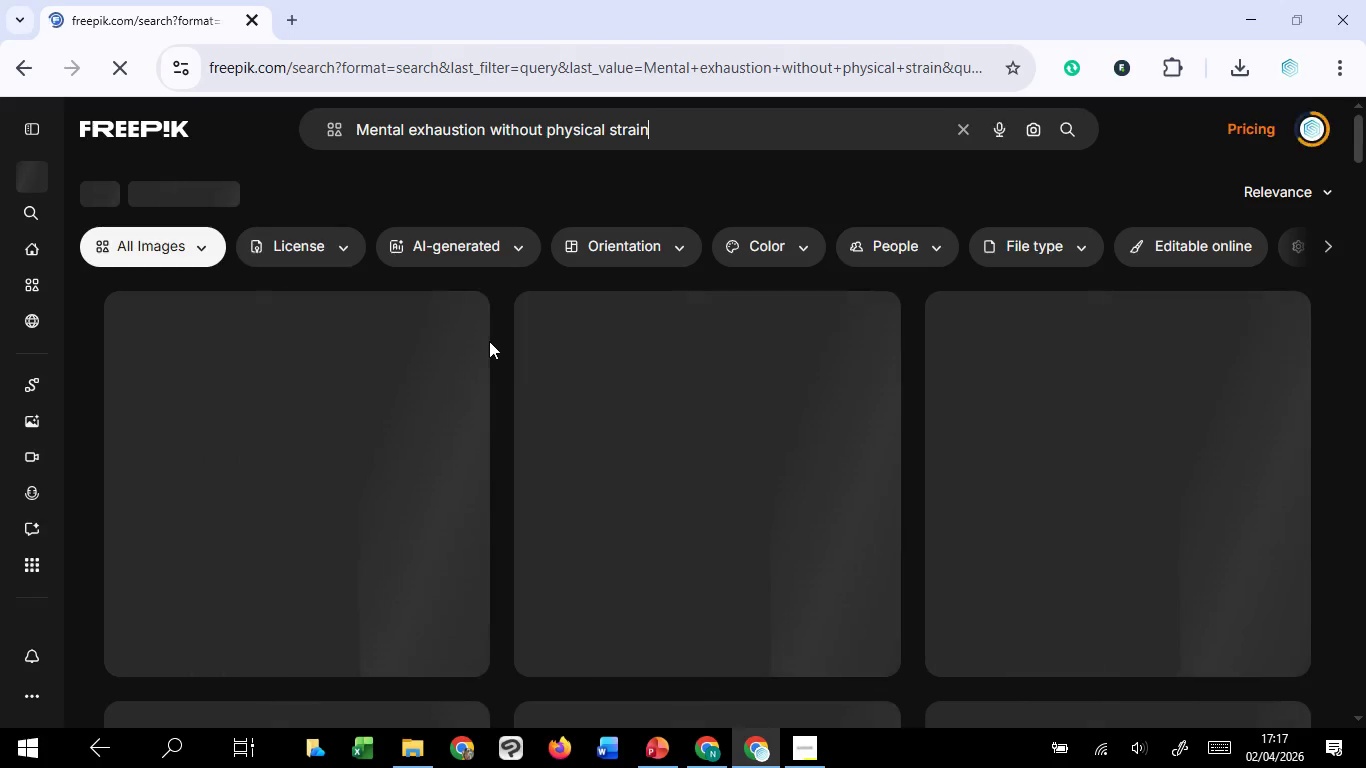 
wait(5.39)
 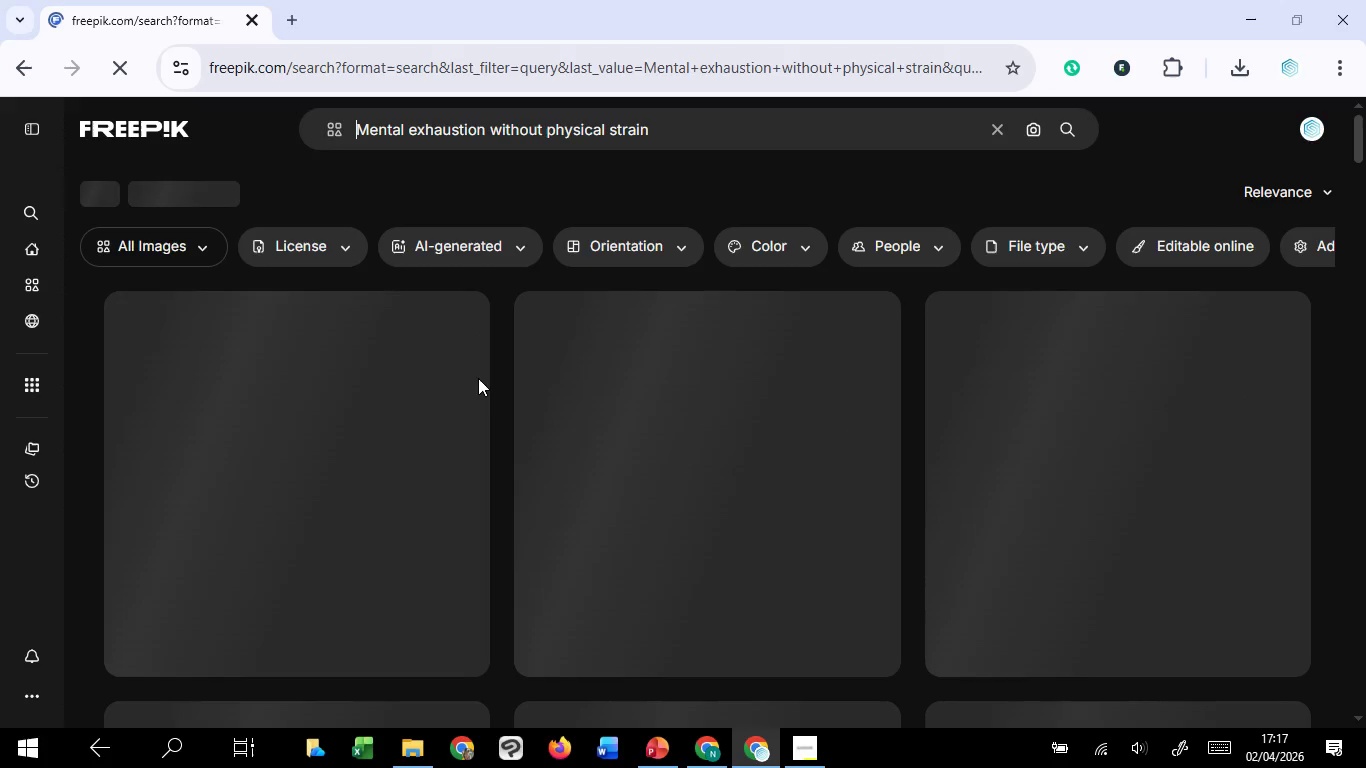 
scroll: coordinate [497, 399], scroll_direction: down, amount: 7.0
 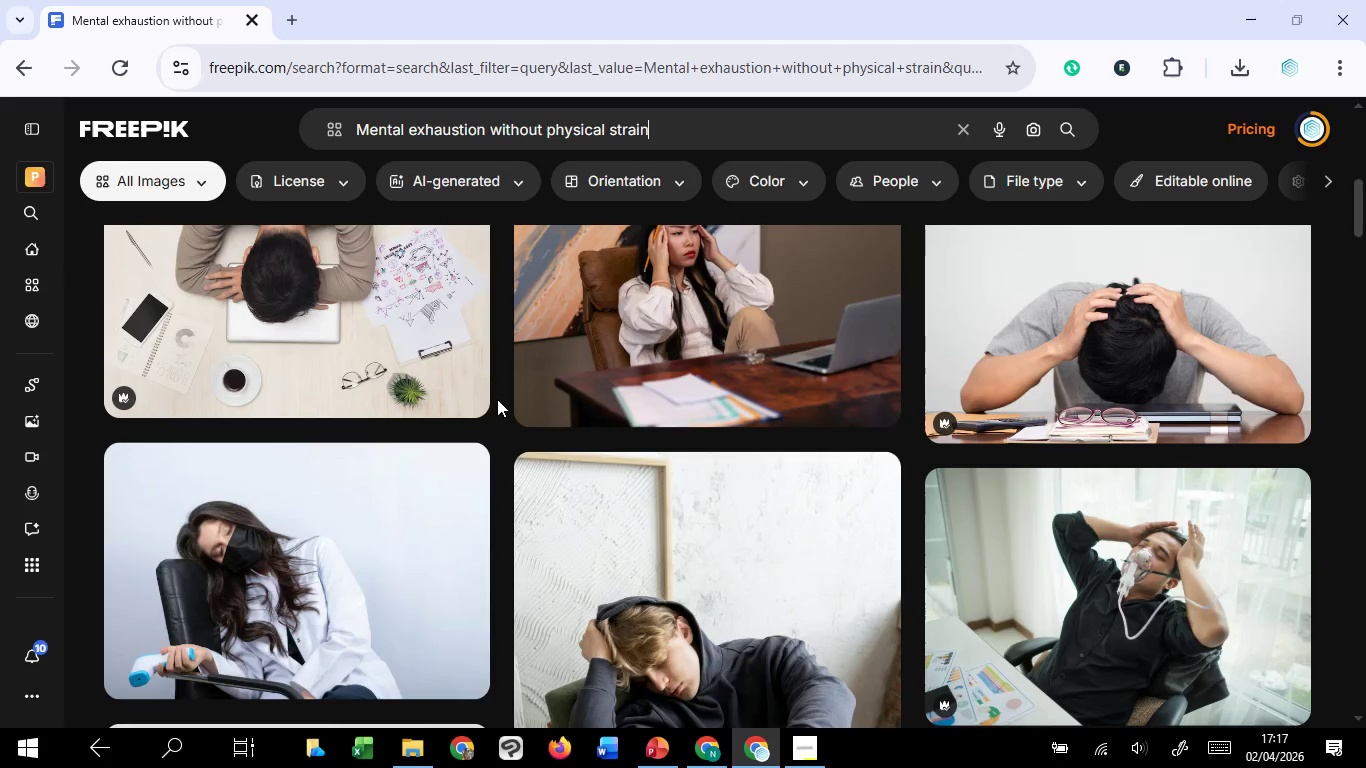 
wait(6.64)
 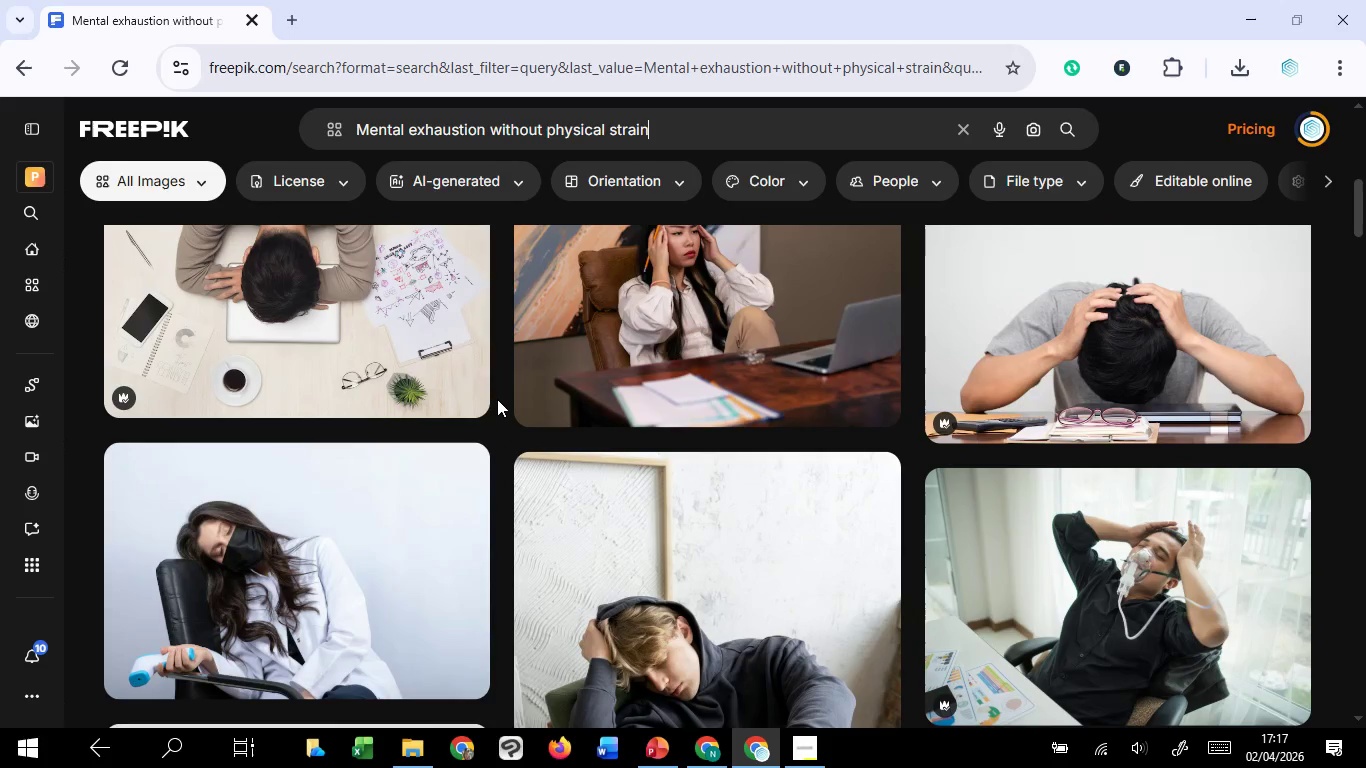 
scroll: coordinate [497, 399], scroll_direction: down, amount: 3.0
 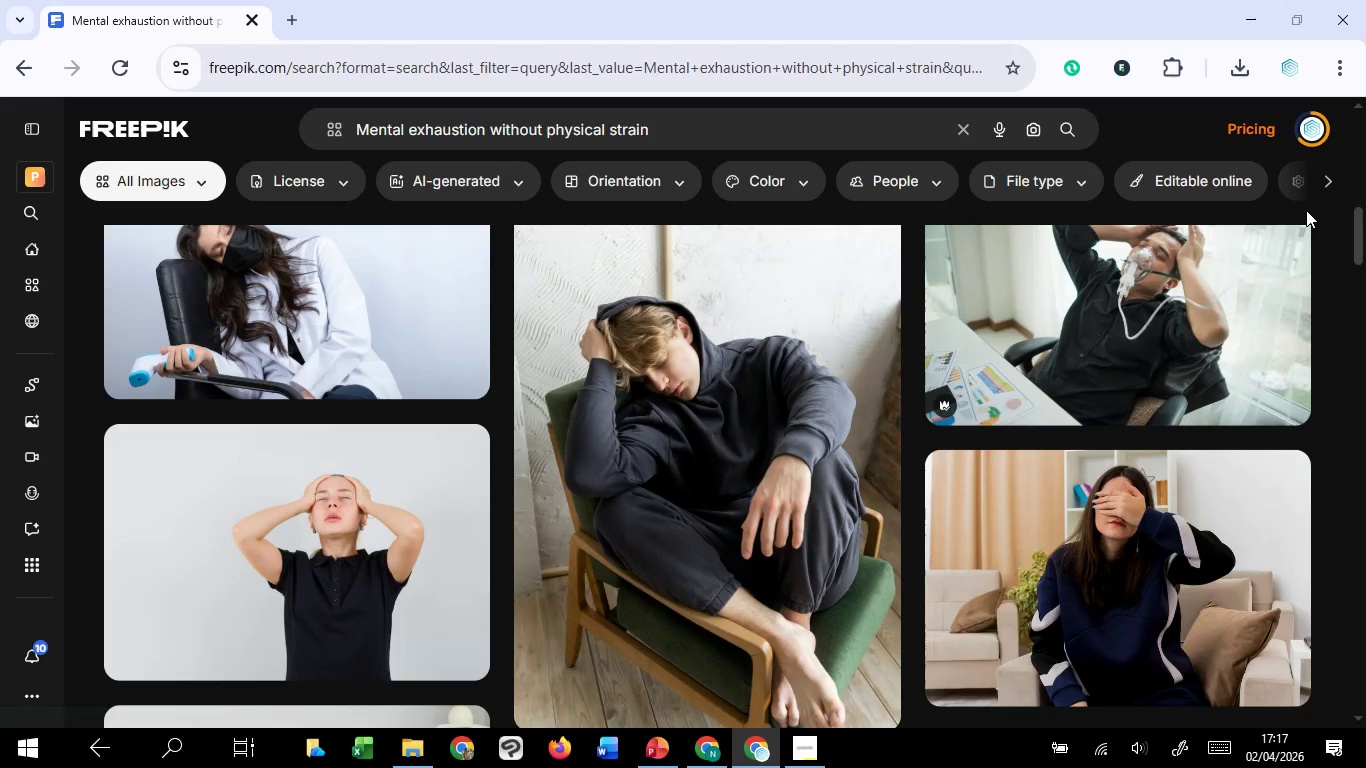 
left_click([1208, 287])
 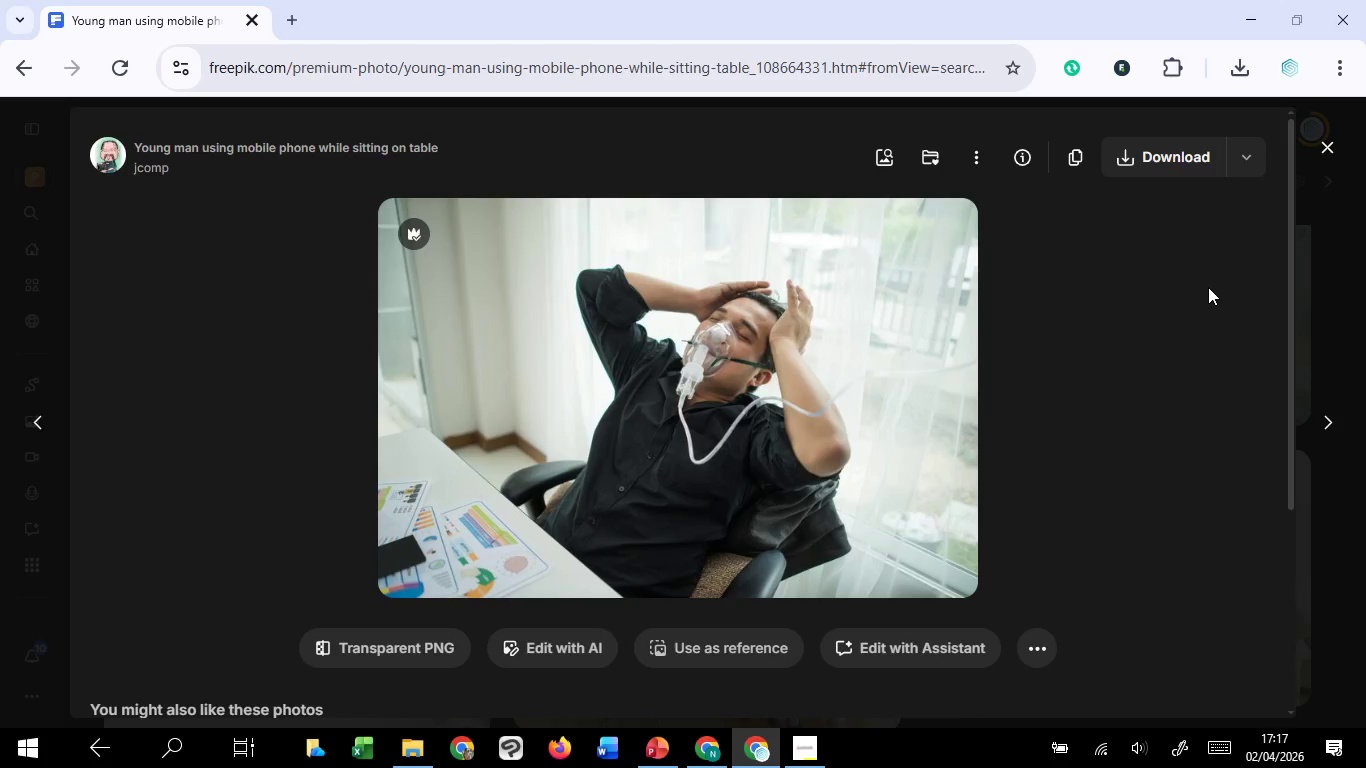 
scroll: coordinate [1208, 287], scroll_direction: down, amount: 6.0
 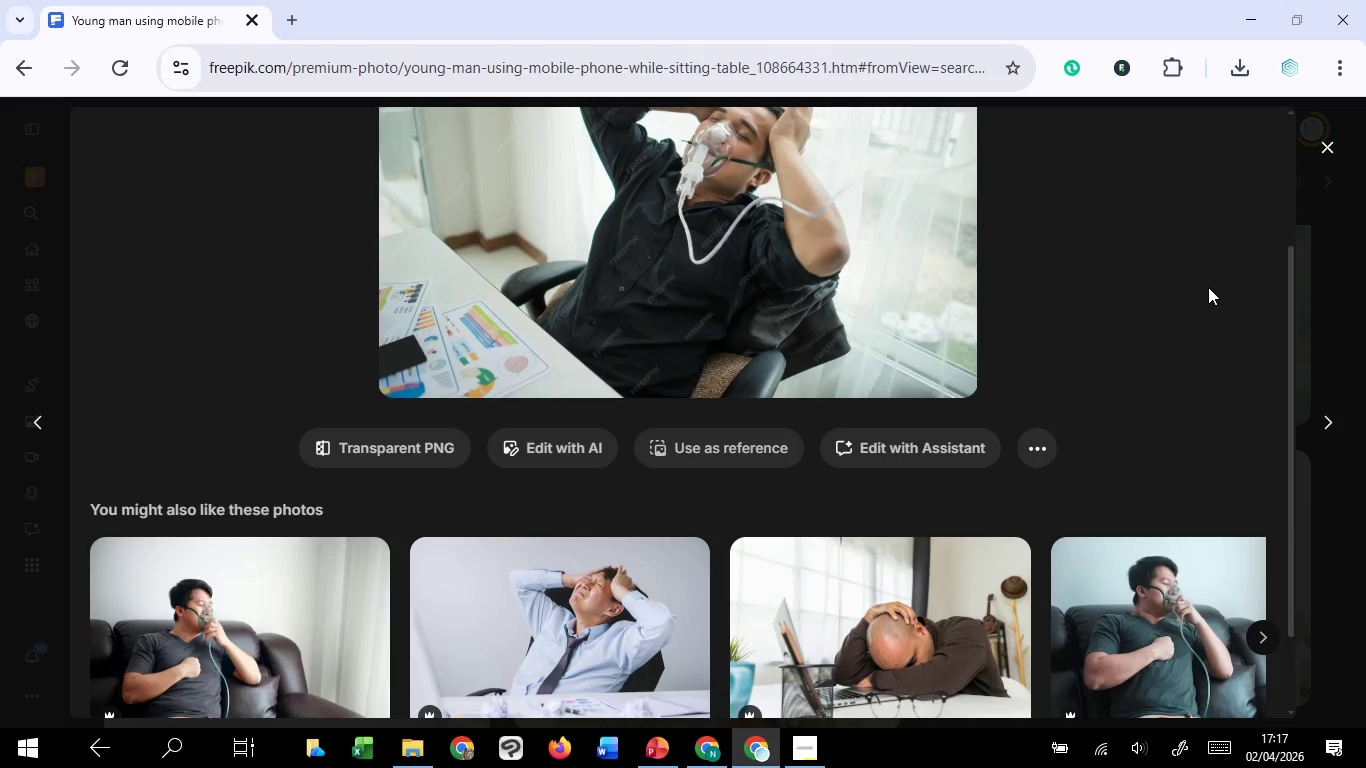 
scroll: coordinate [1208, 287], scroll_direction: up, amount: 1.0
 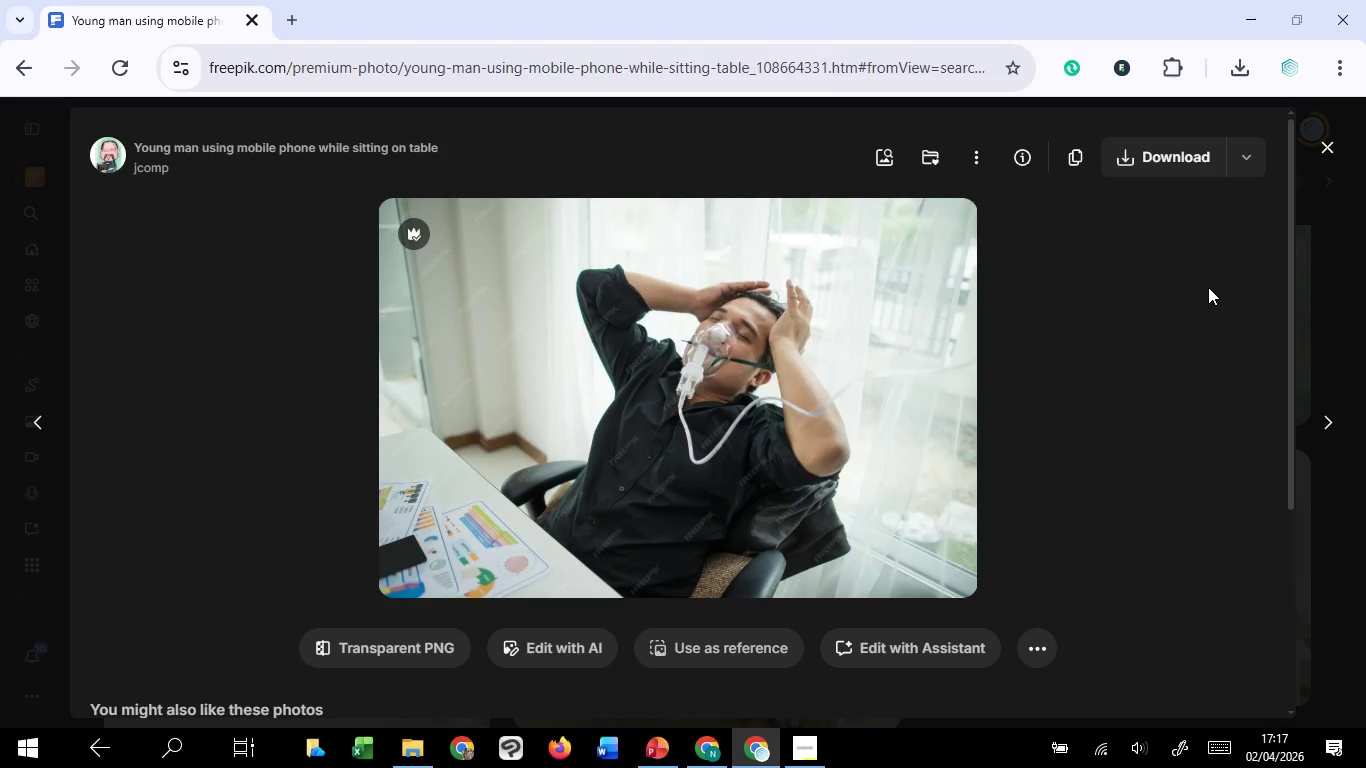 
wait(5.64)
 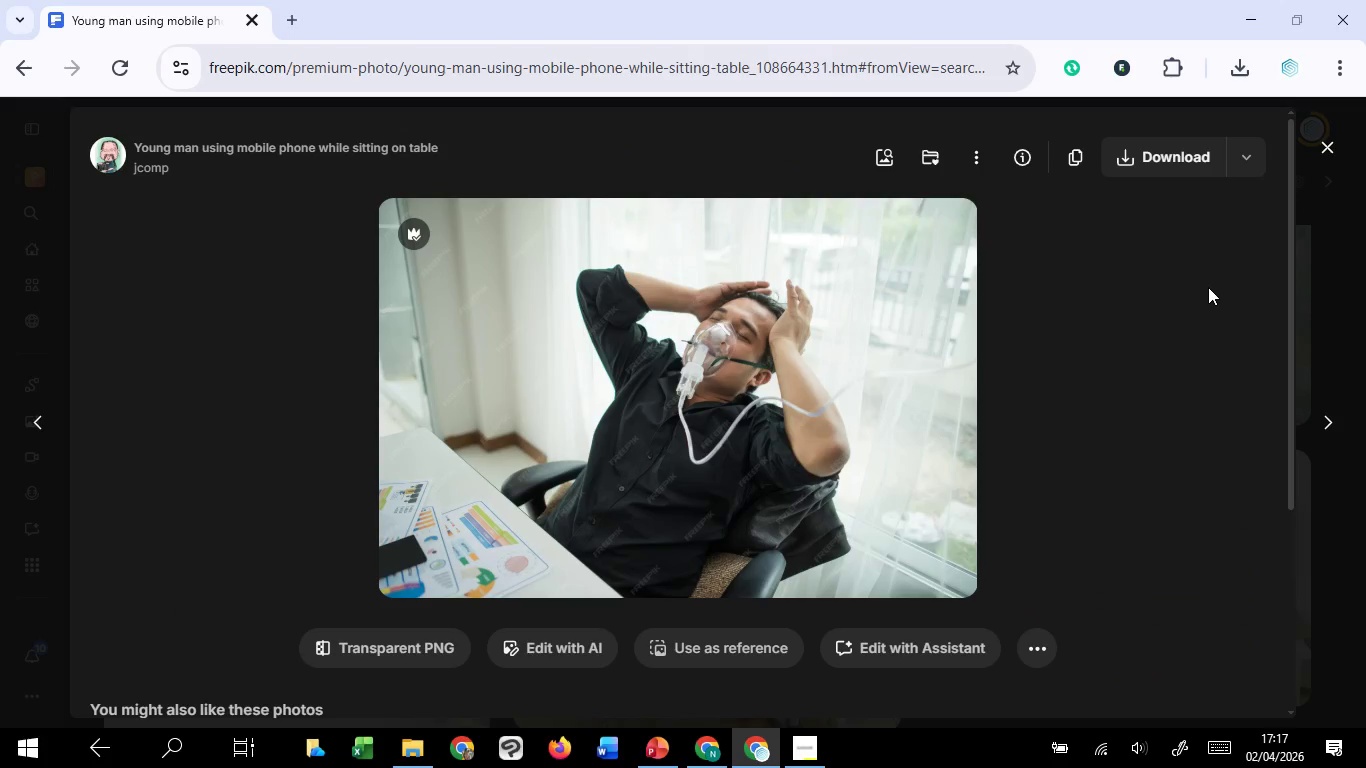 
left_click([1322, 154])
 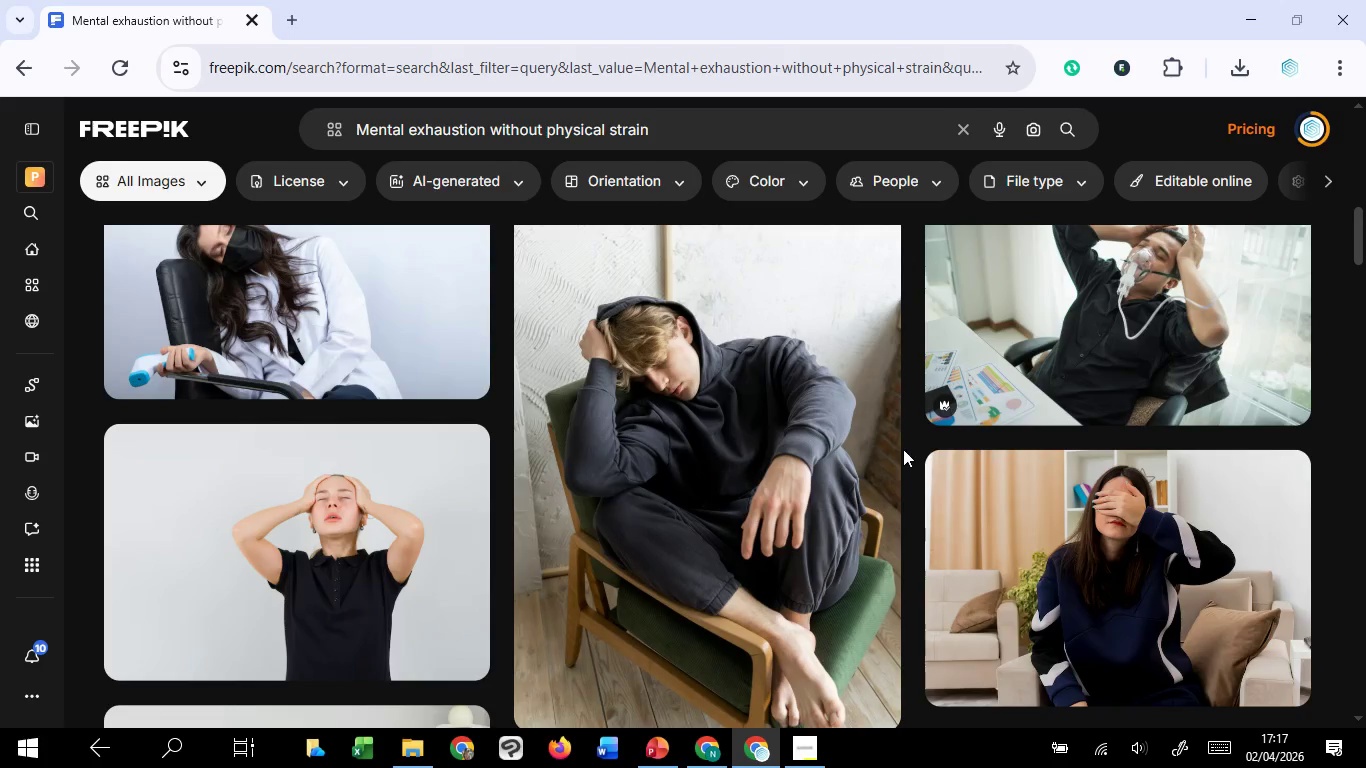 
scroll: coordinate [903, 449], scroll_direction: down, amount: 4.0
 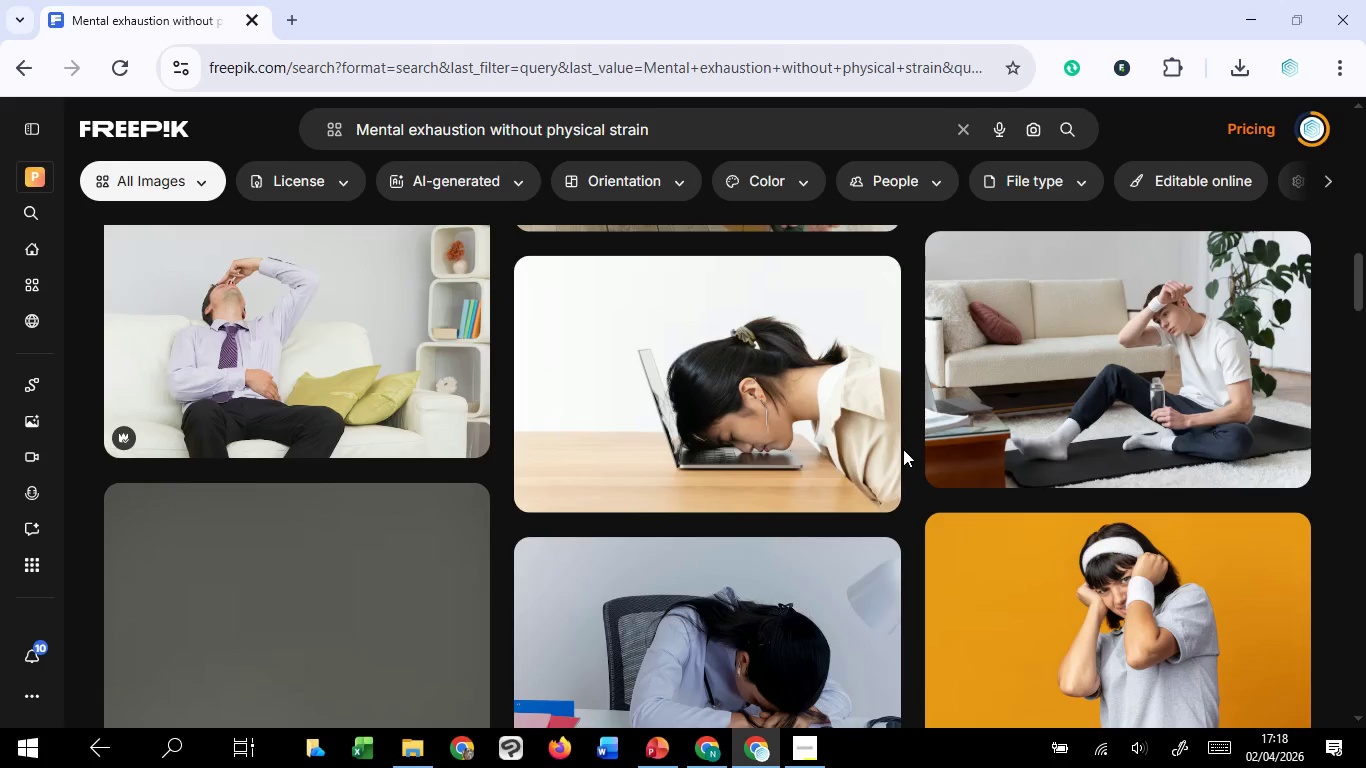 
wait(13.19)
 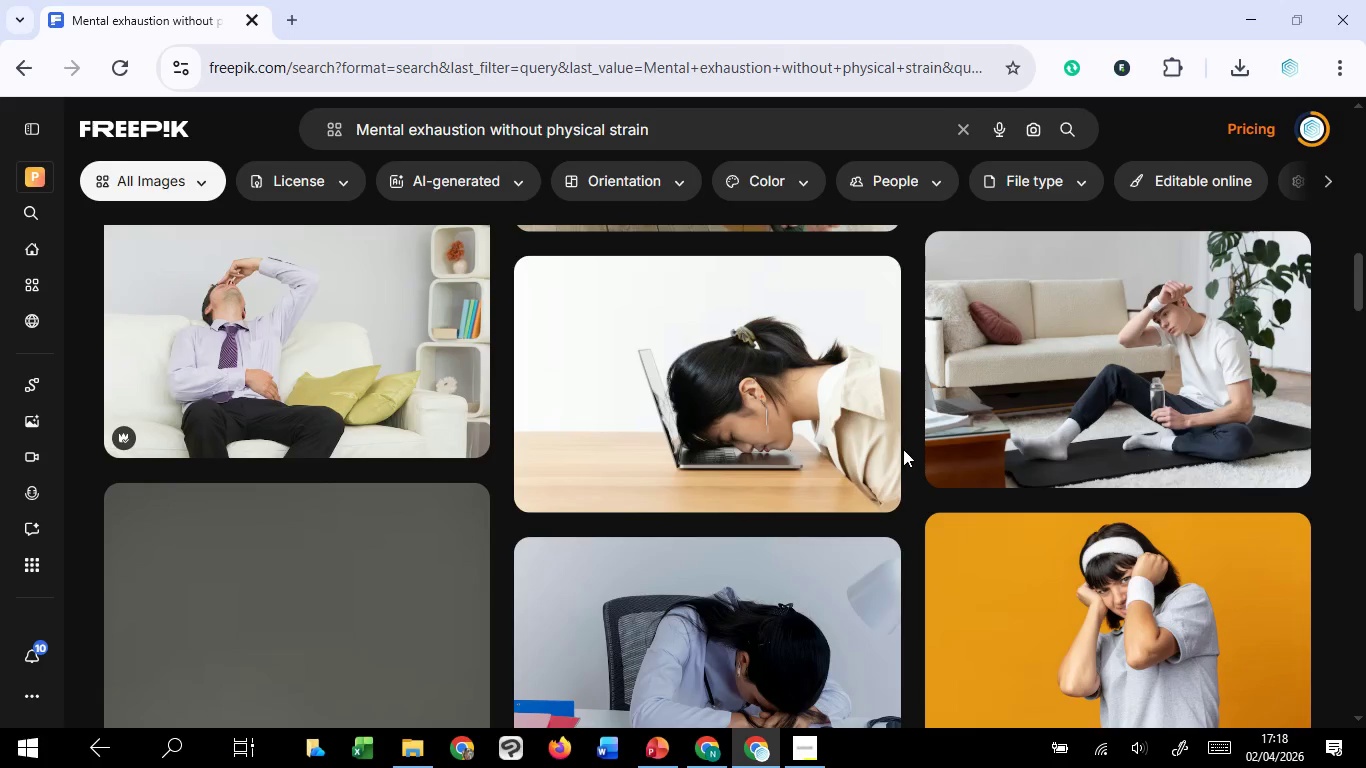 
scroll: coordinate [903, 449], scroll_direction: down, amount: 11.0
 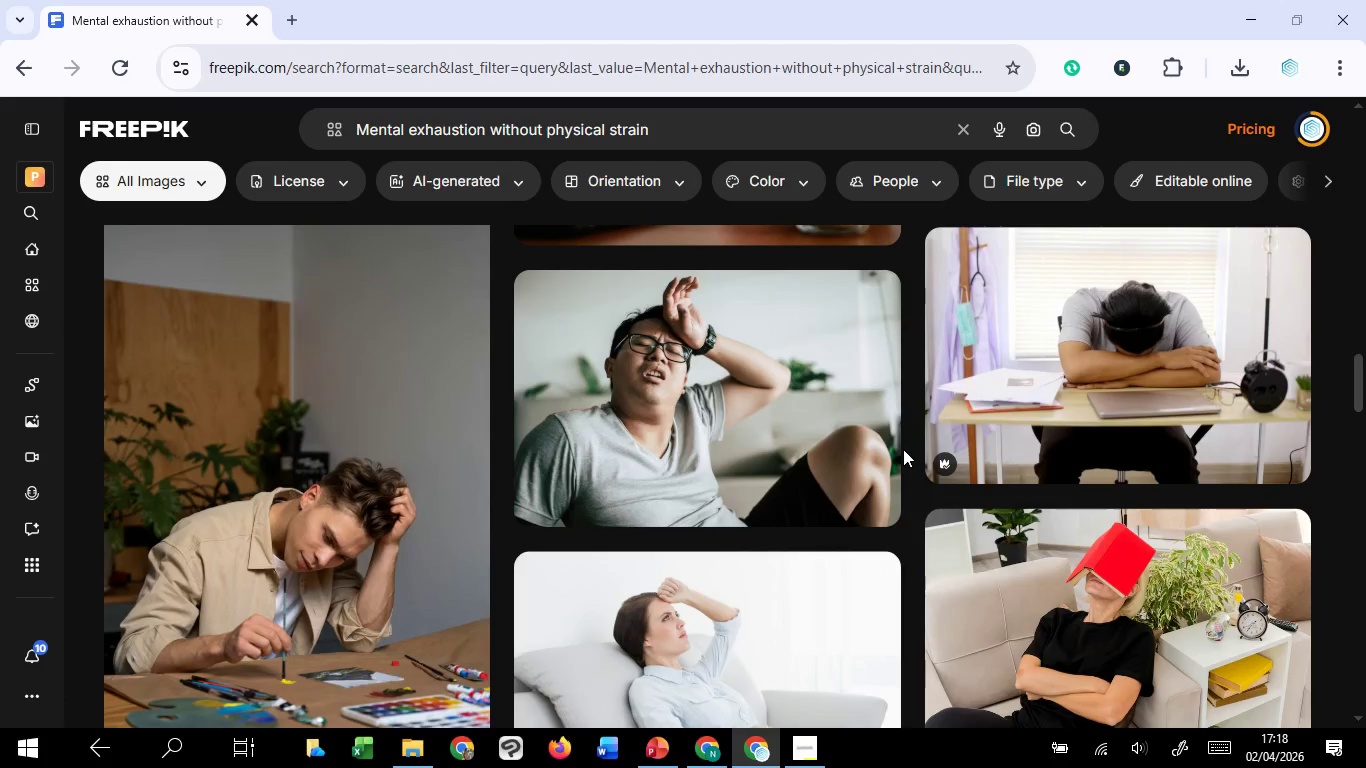 
wait(5.03)
 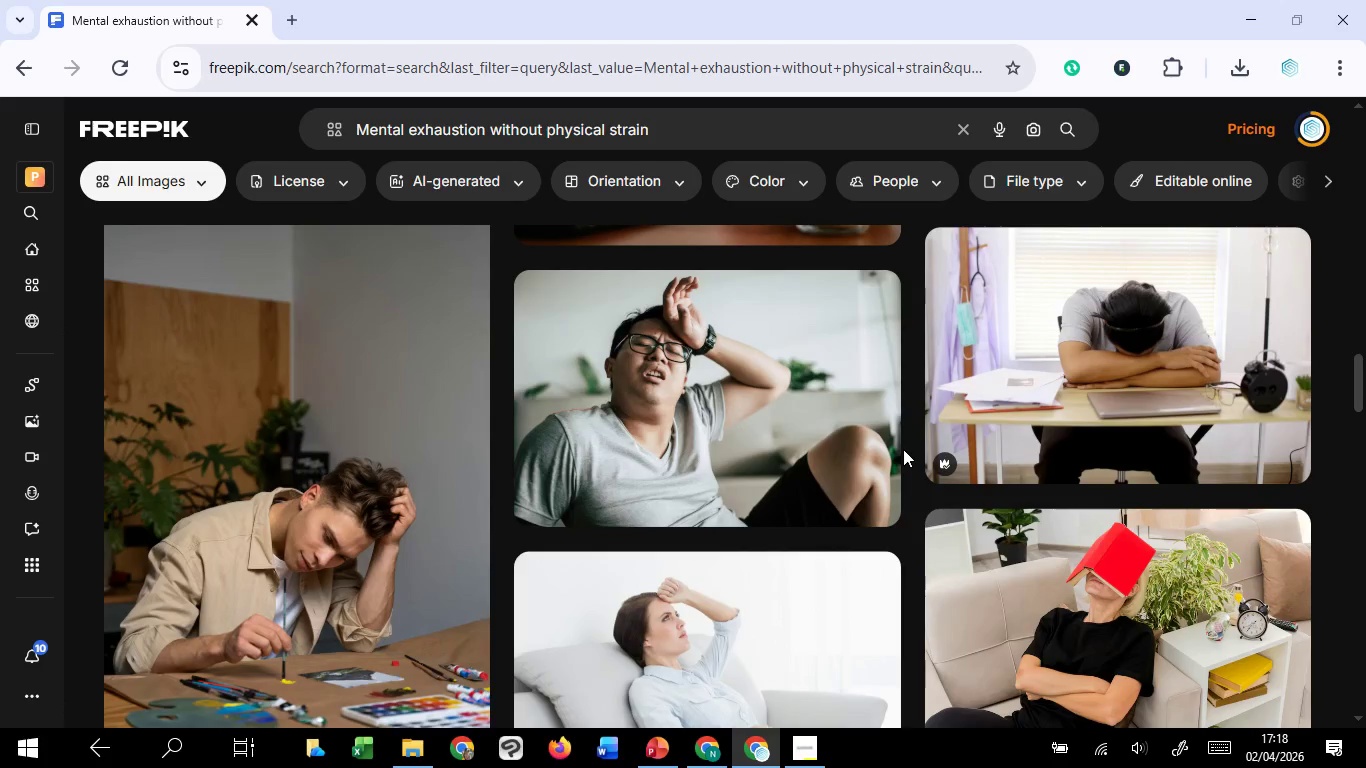 
scroll: coordinate [903, 449], scroll_direction: down, amount: 13.0
 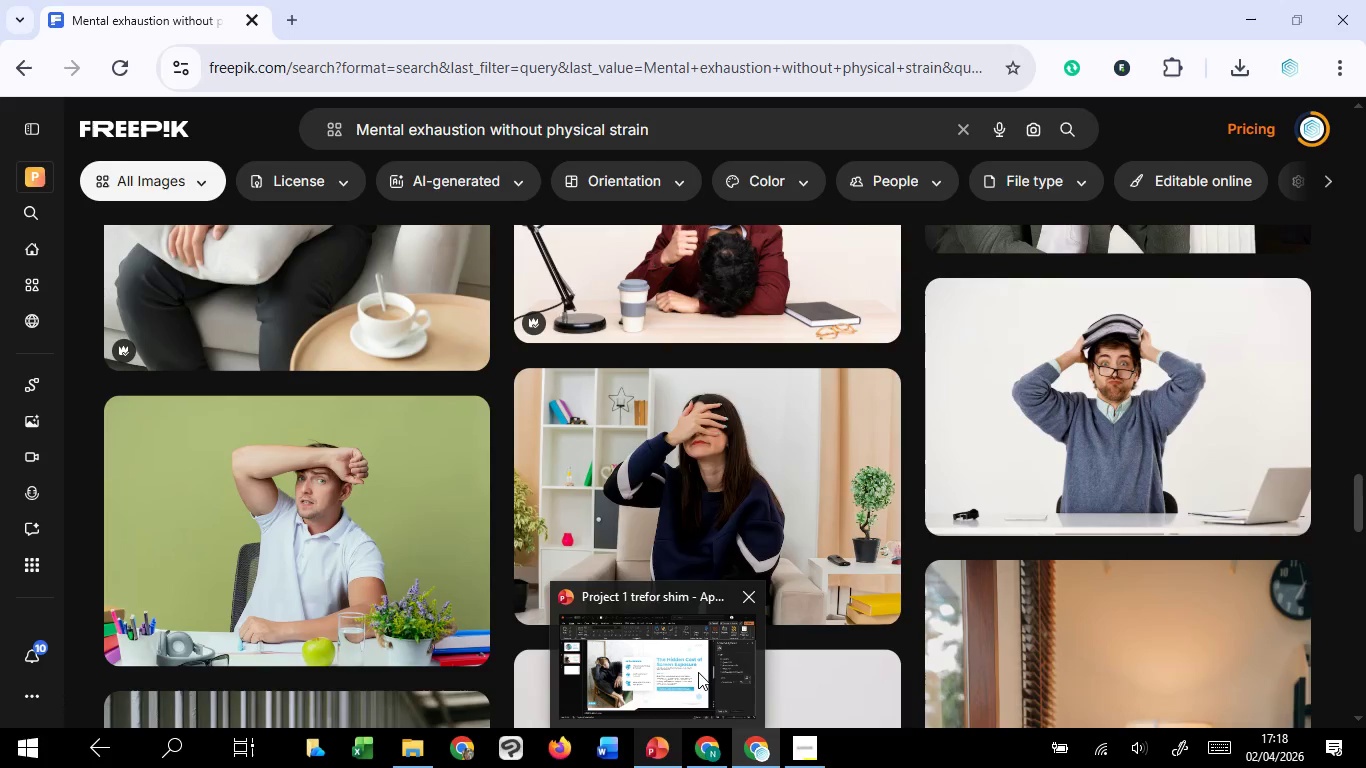 
left_click([698, 672])
 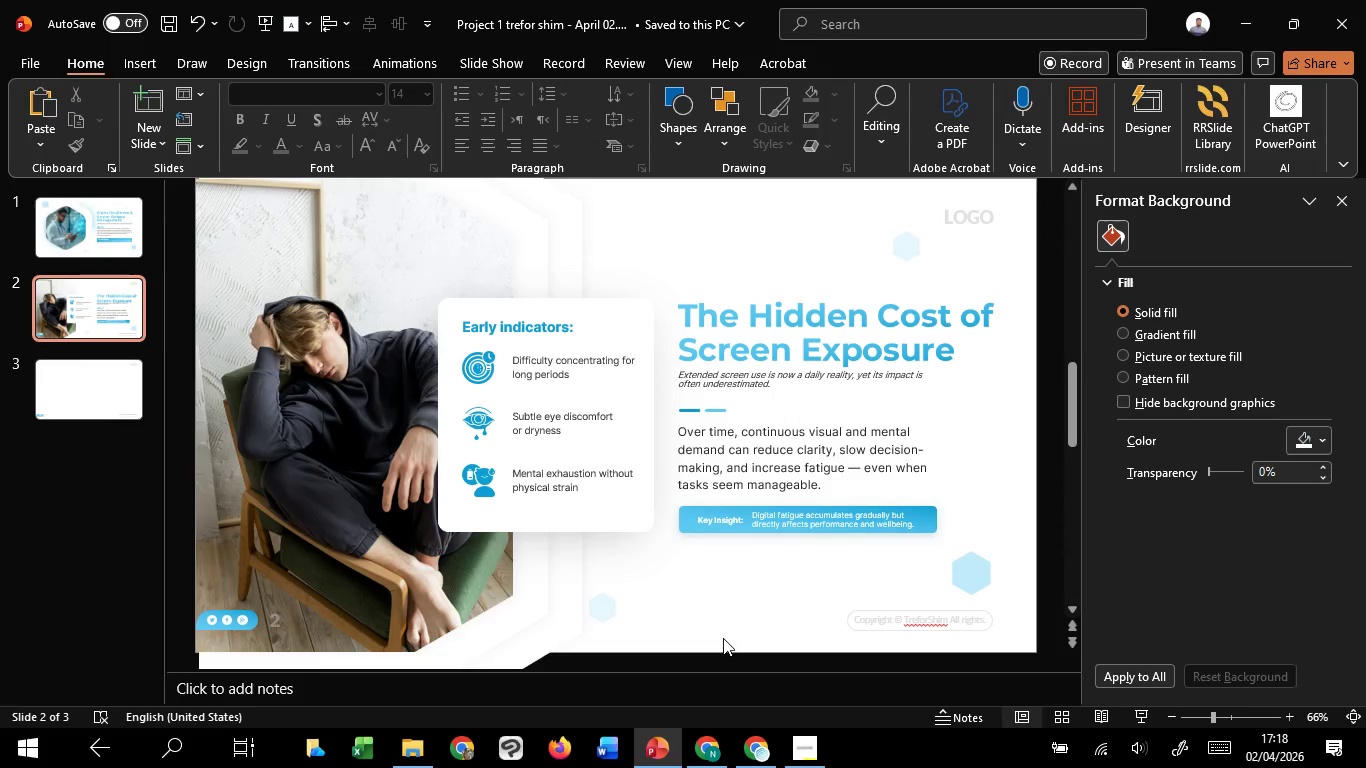 
wait(7.83)
 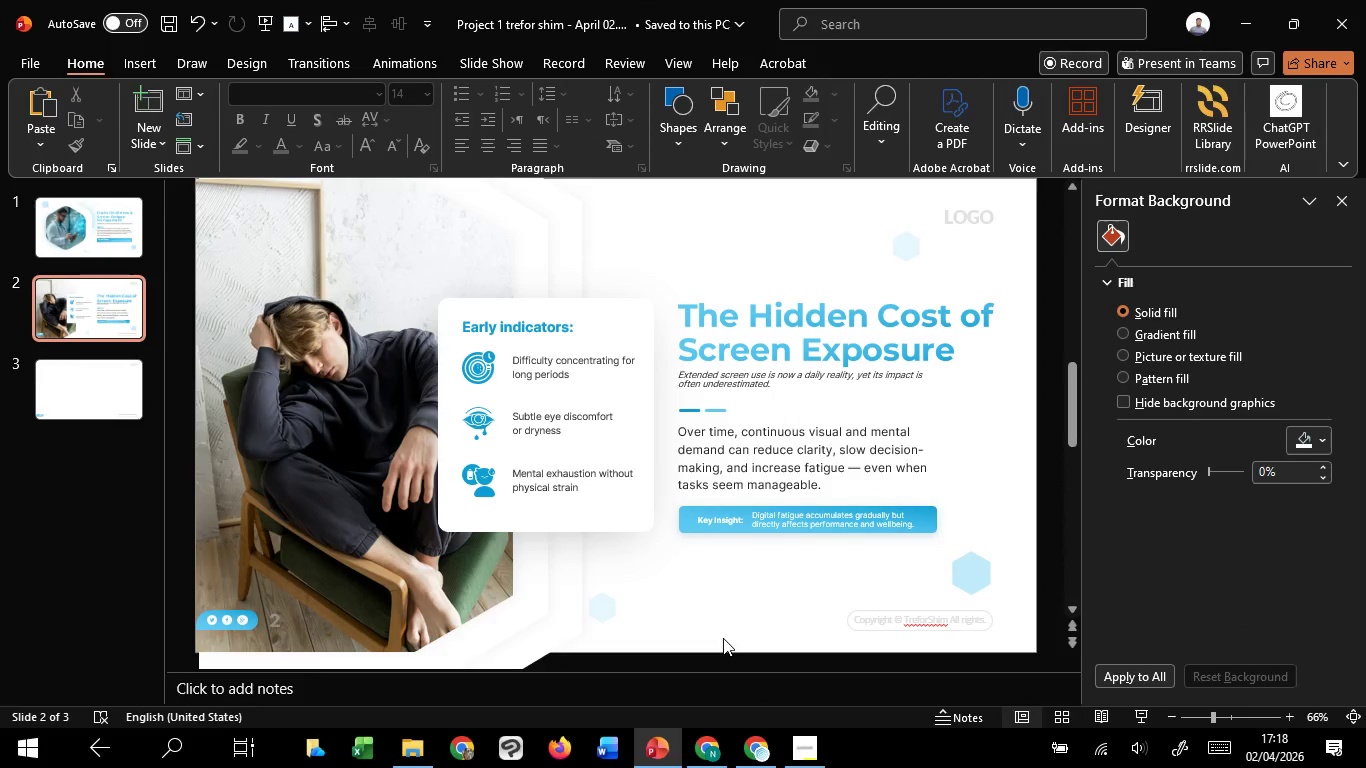 
left_click([684, 67])
 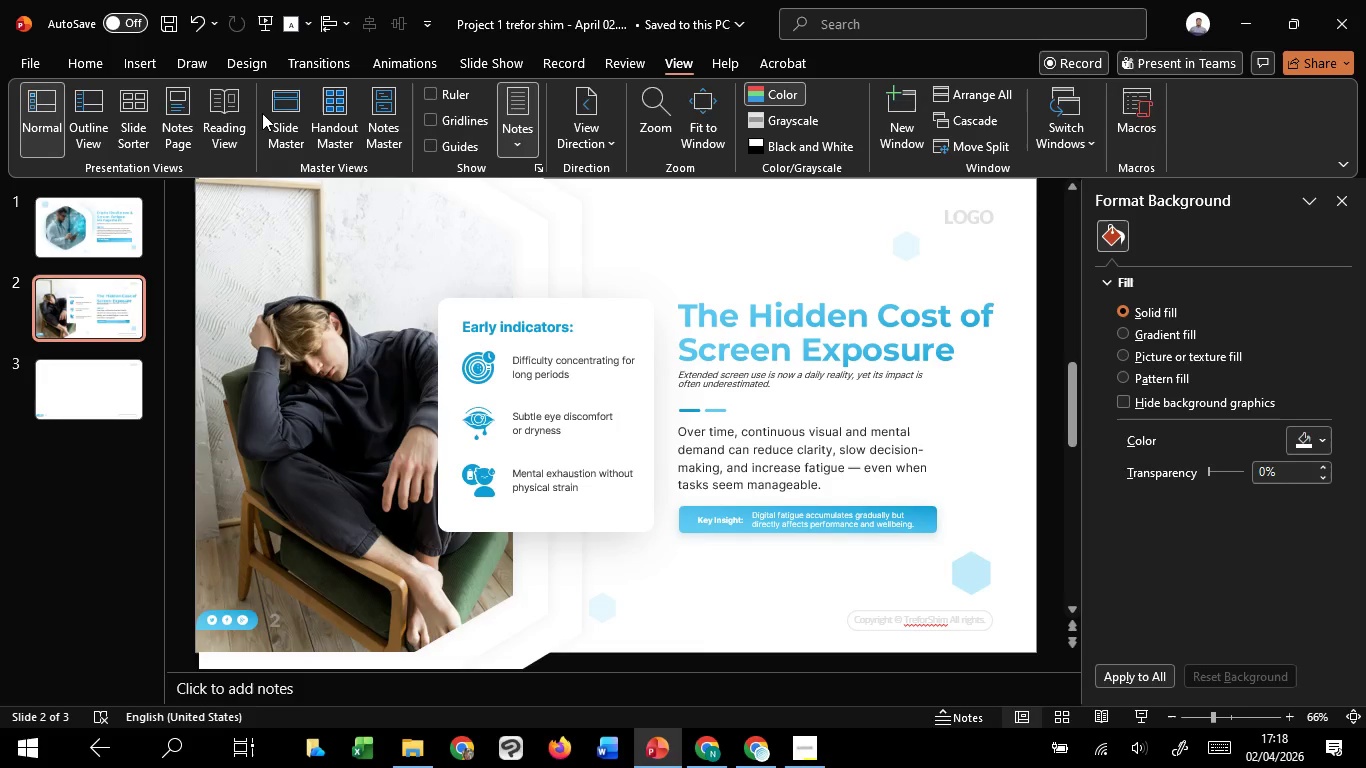 
left_click([264, 112])
 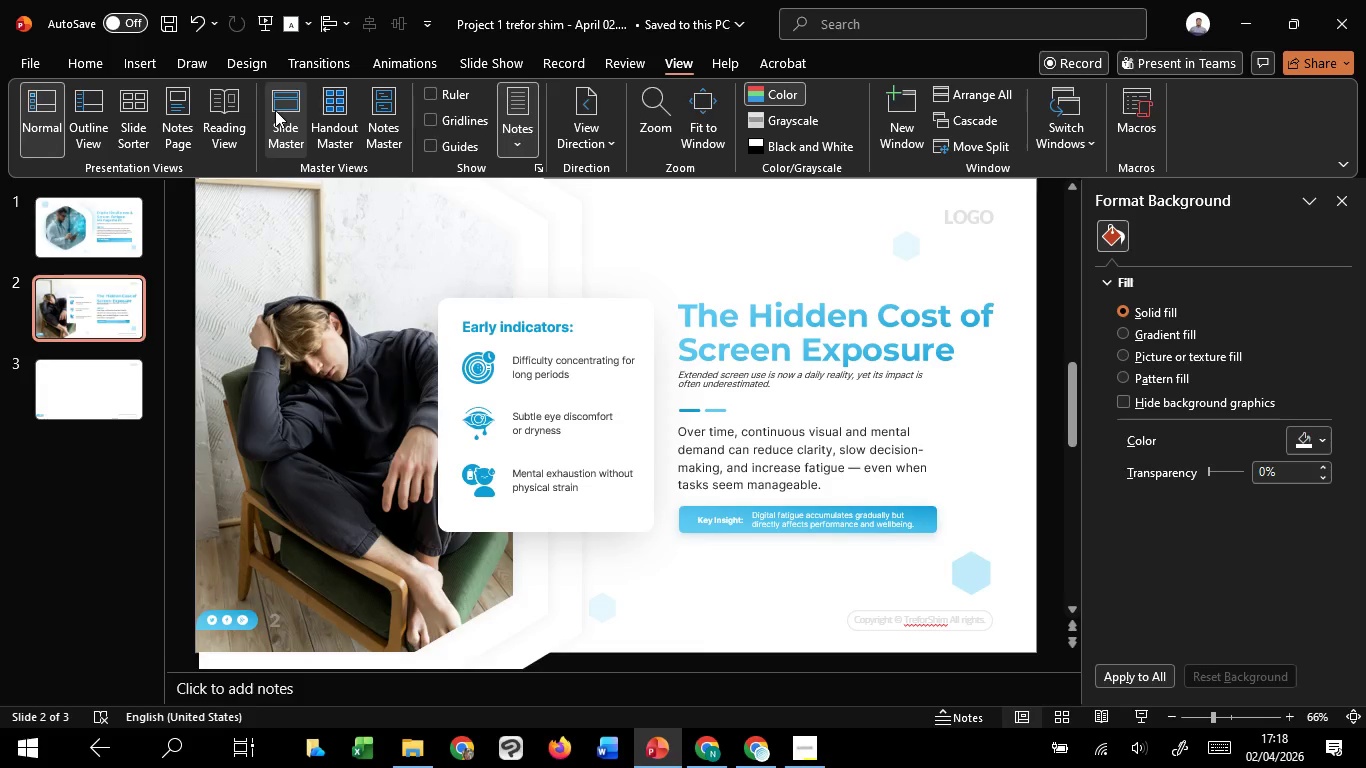 
left_click([275, 109])
 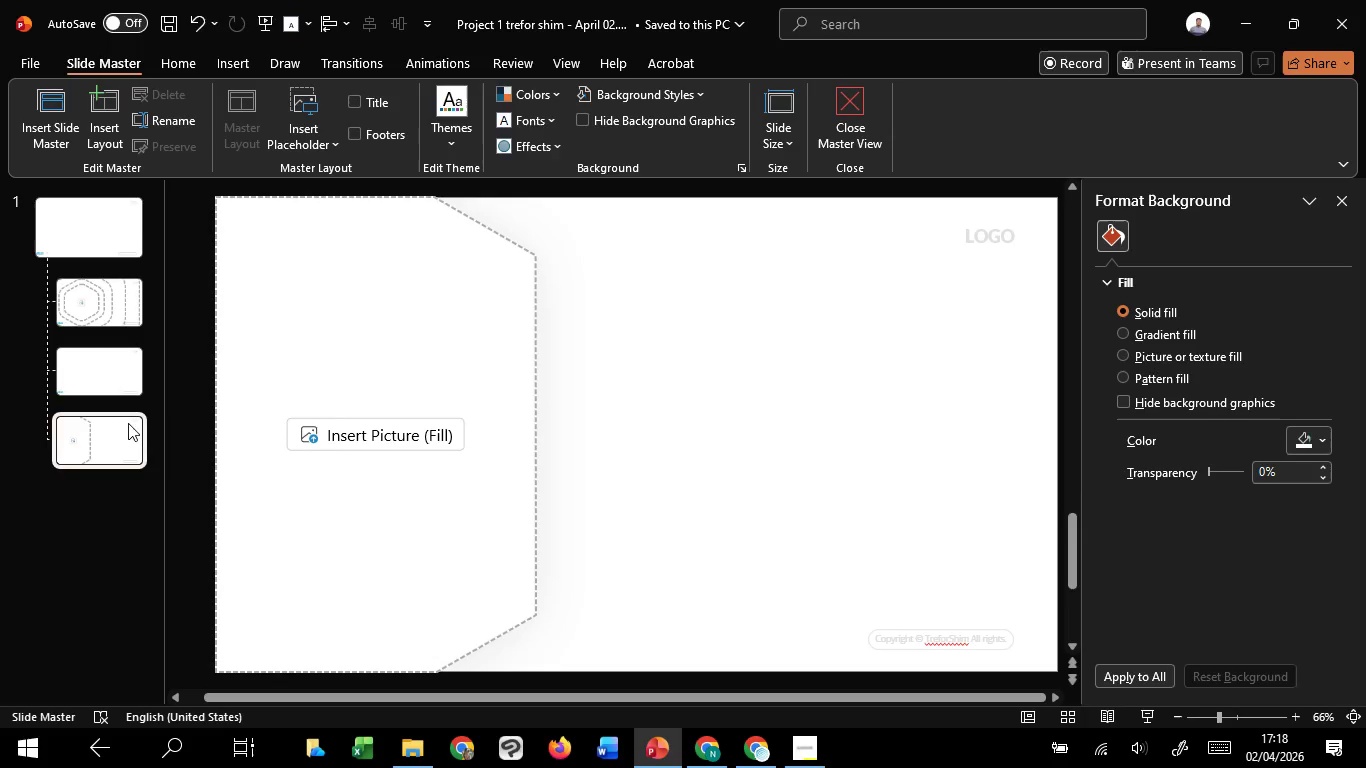 
left_click_drag(start_coordinate=[128, 431], to_coordinate=[125, 331])
 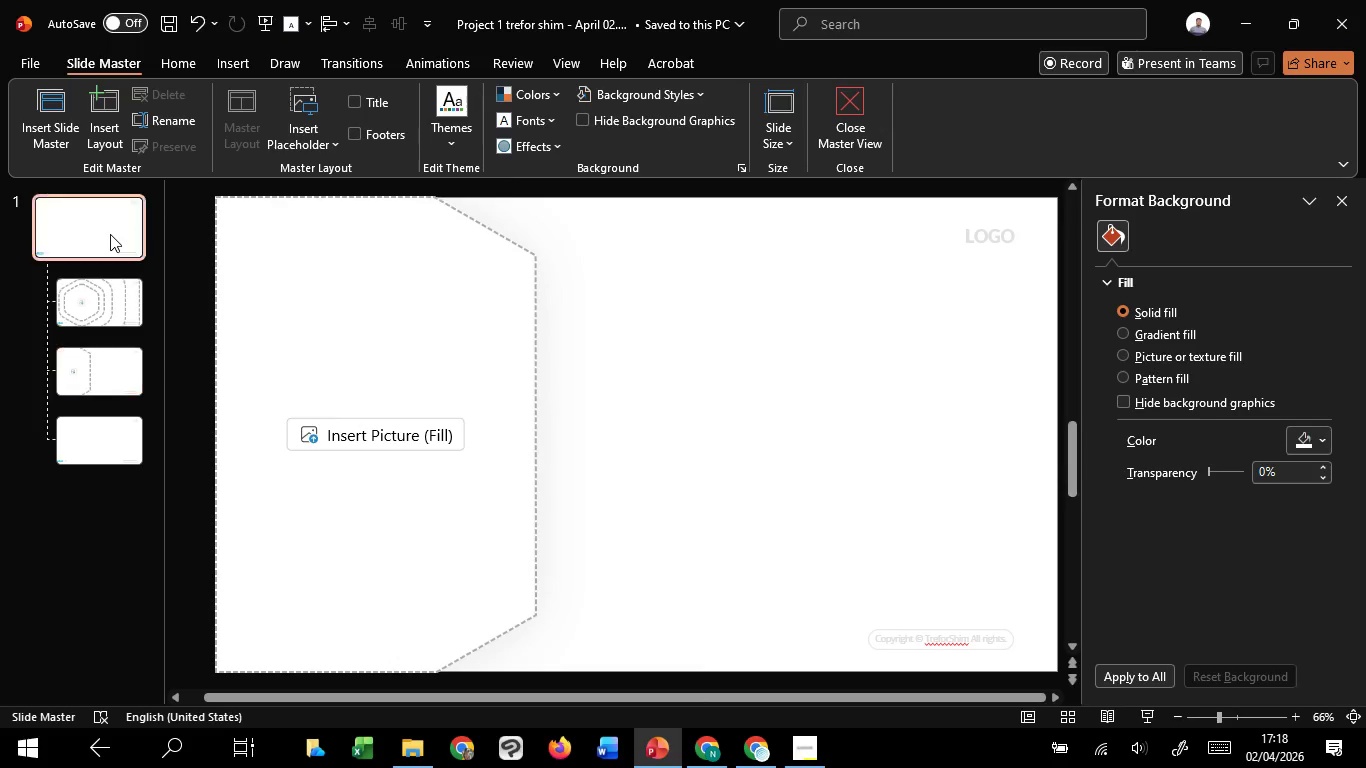 
left_click([110, 234])
 